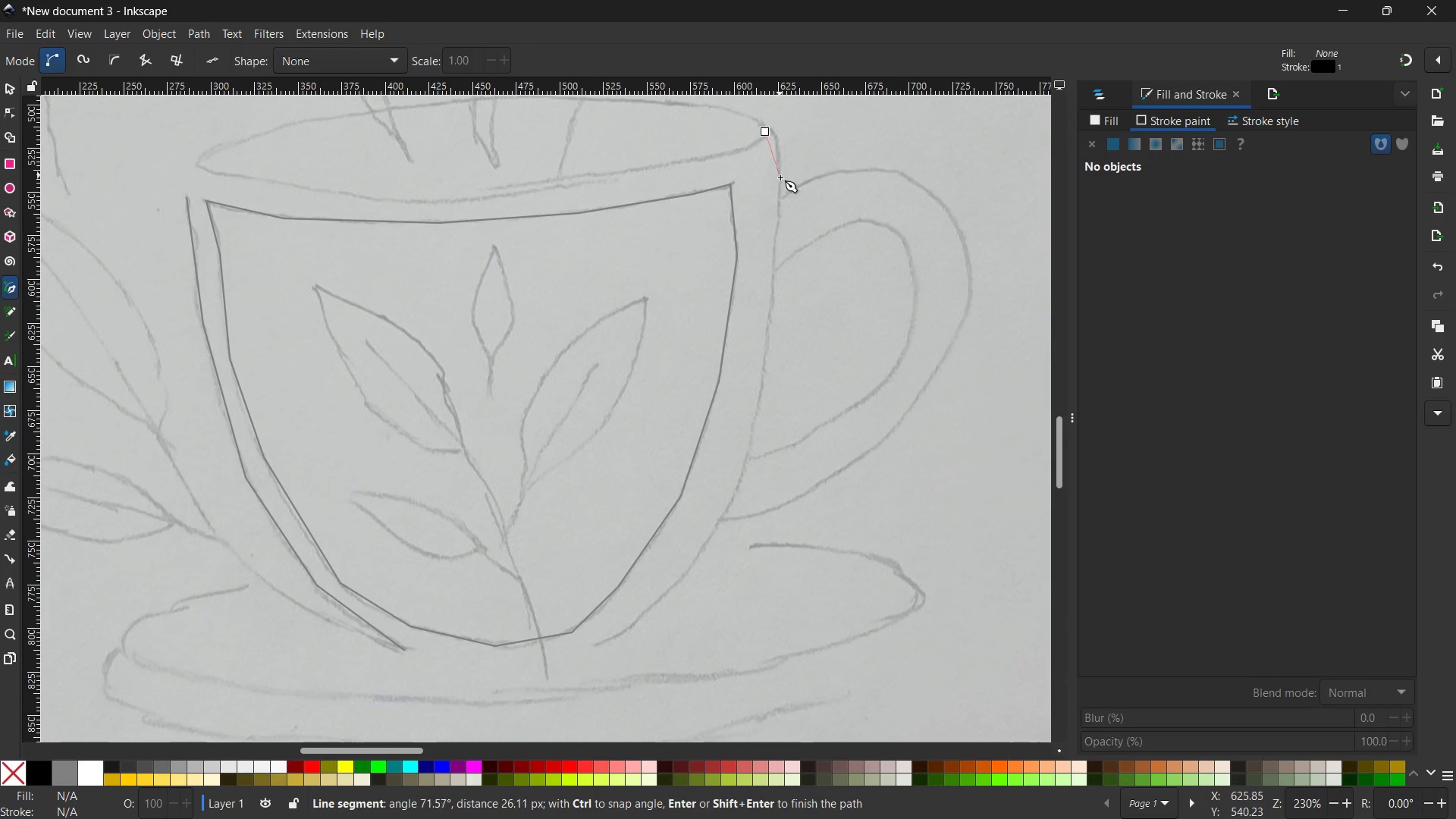 
left_click([780, 188])
 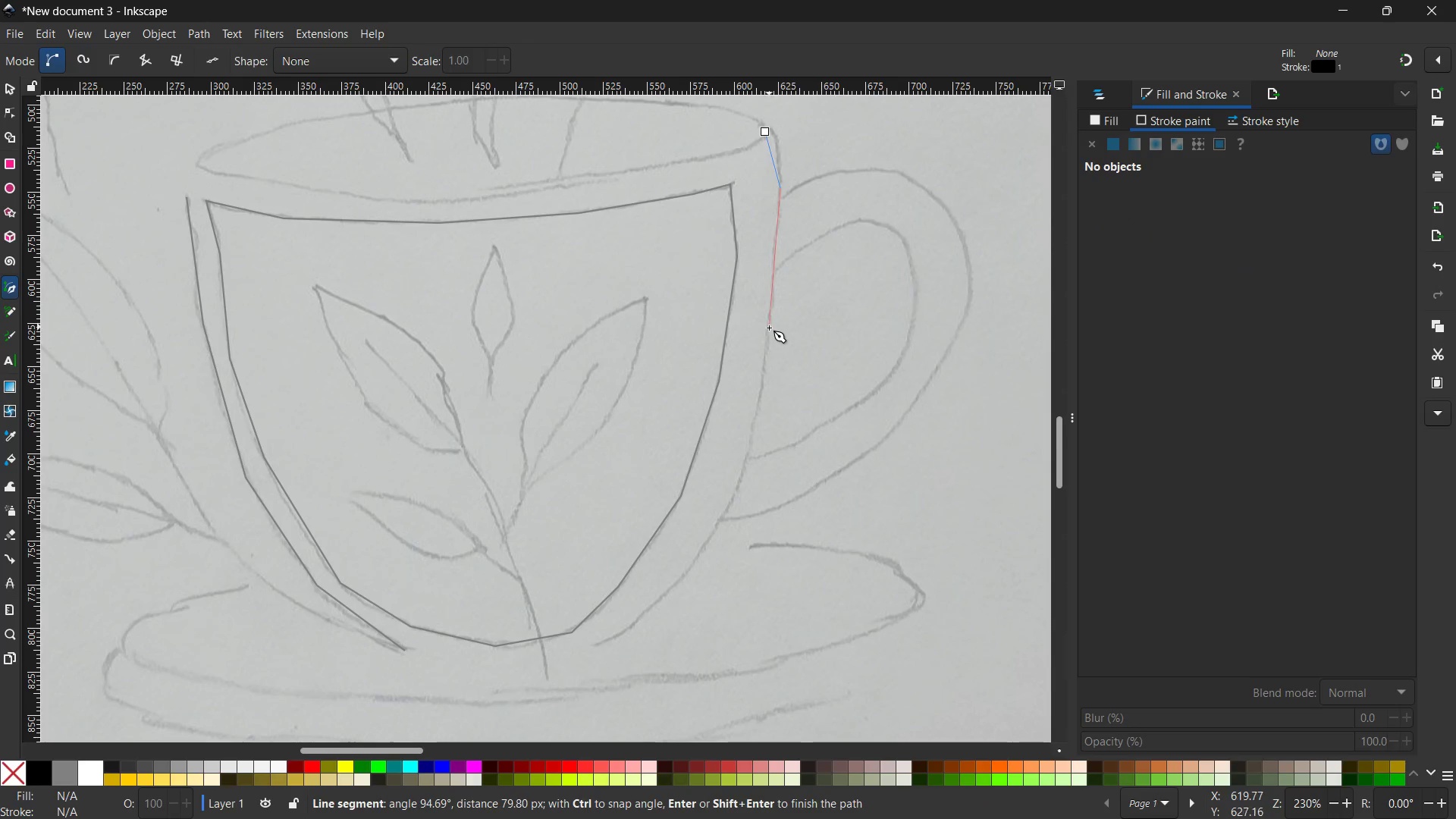 
left_click([767, 329])
 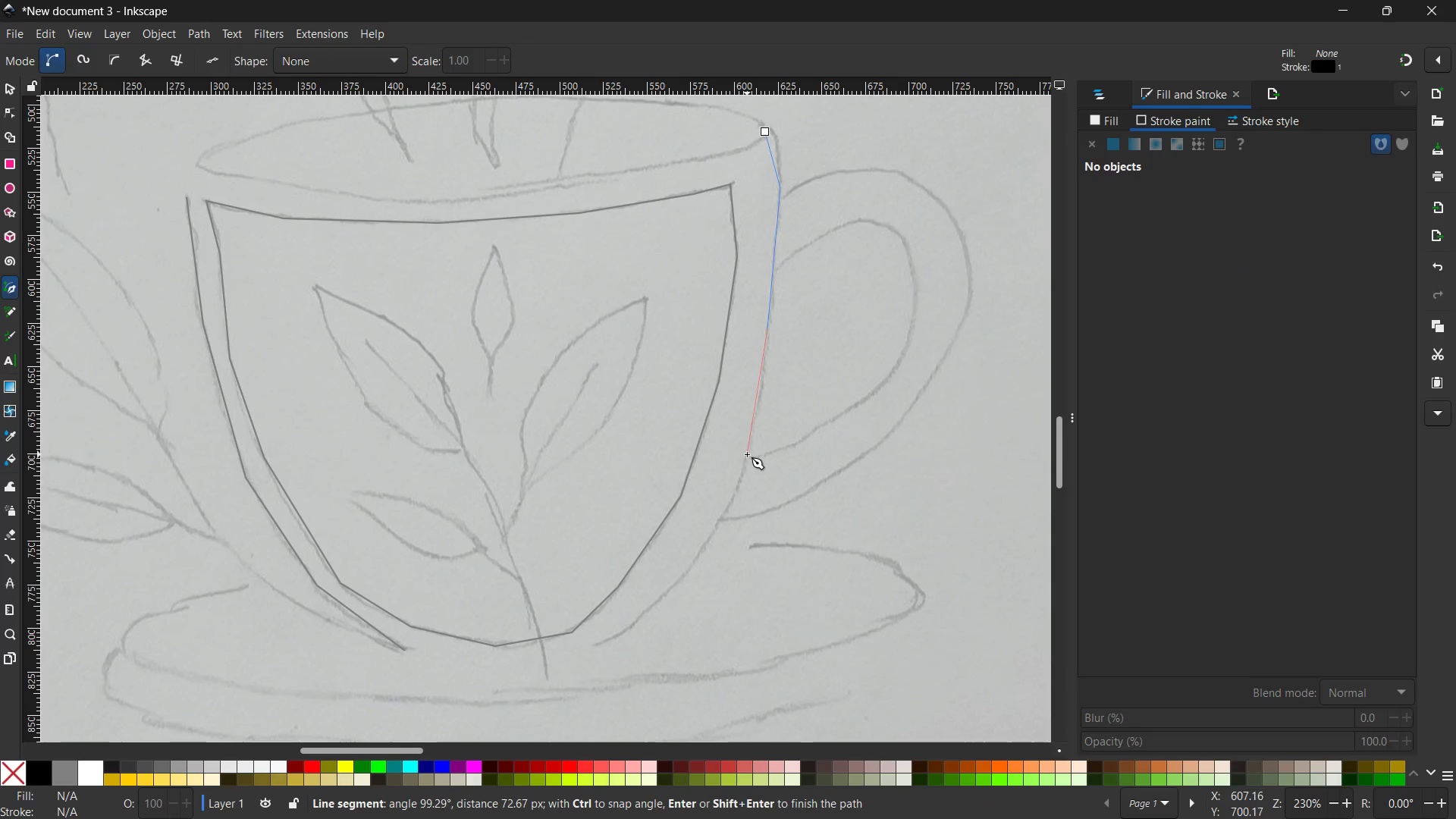 
left_click([749, 453])
 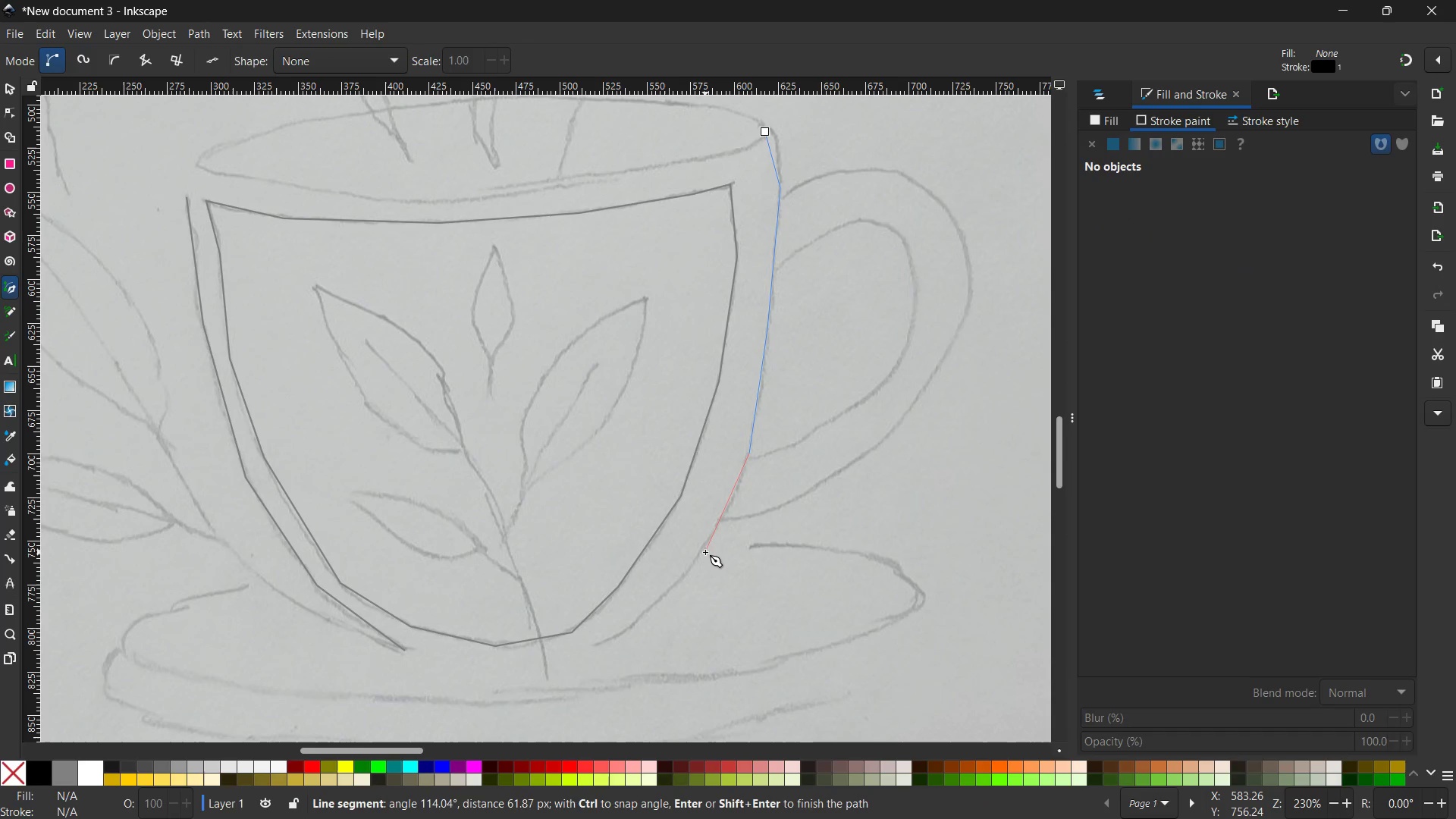 
left_click([705, 552])
 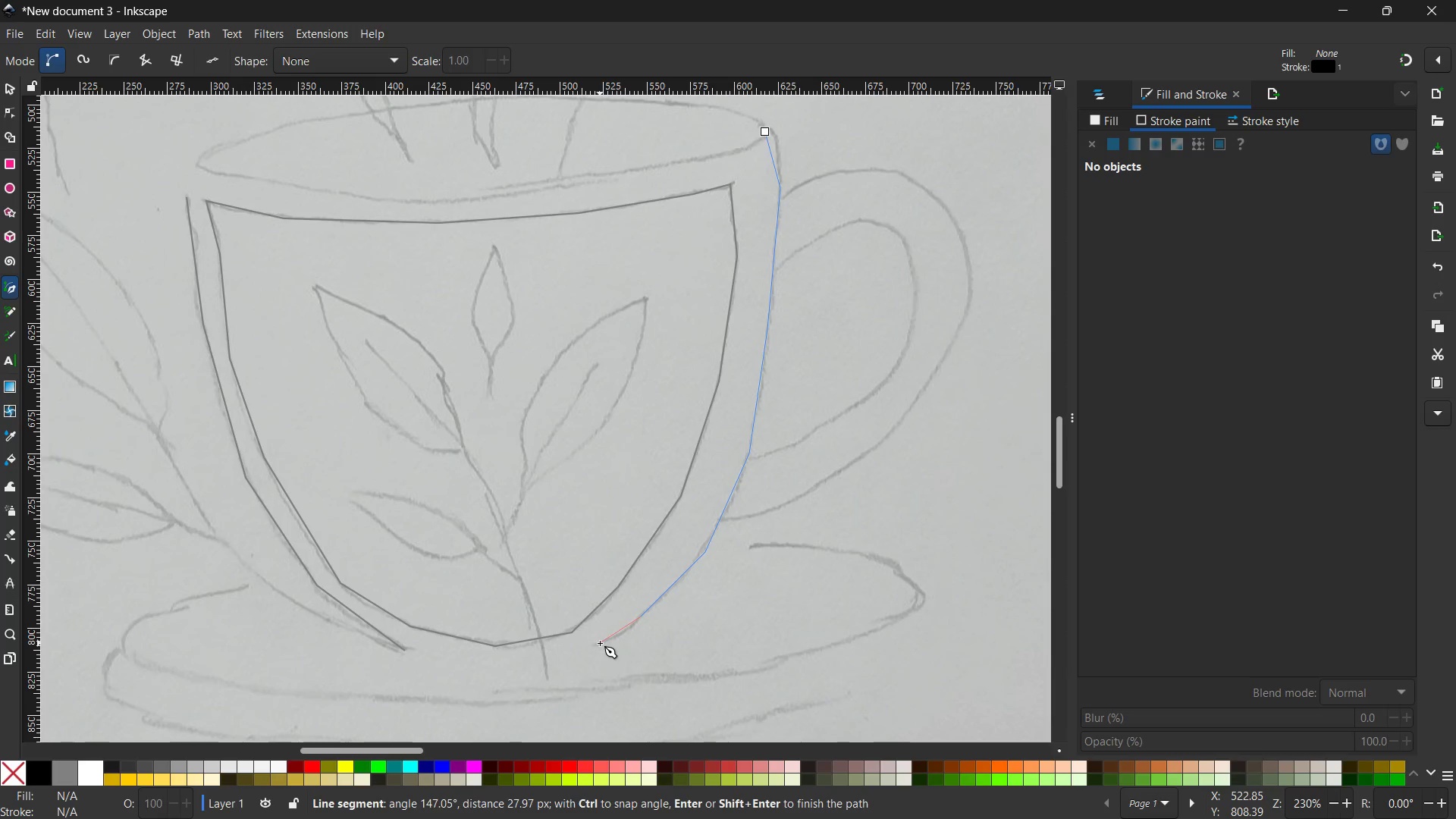 
left_click([598, 646])
 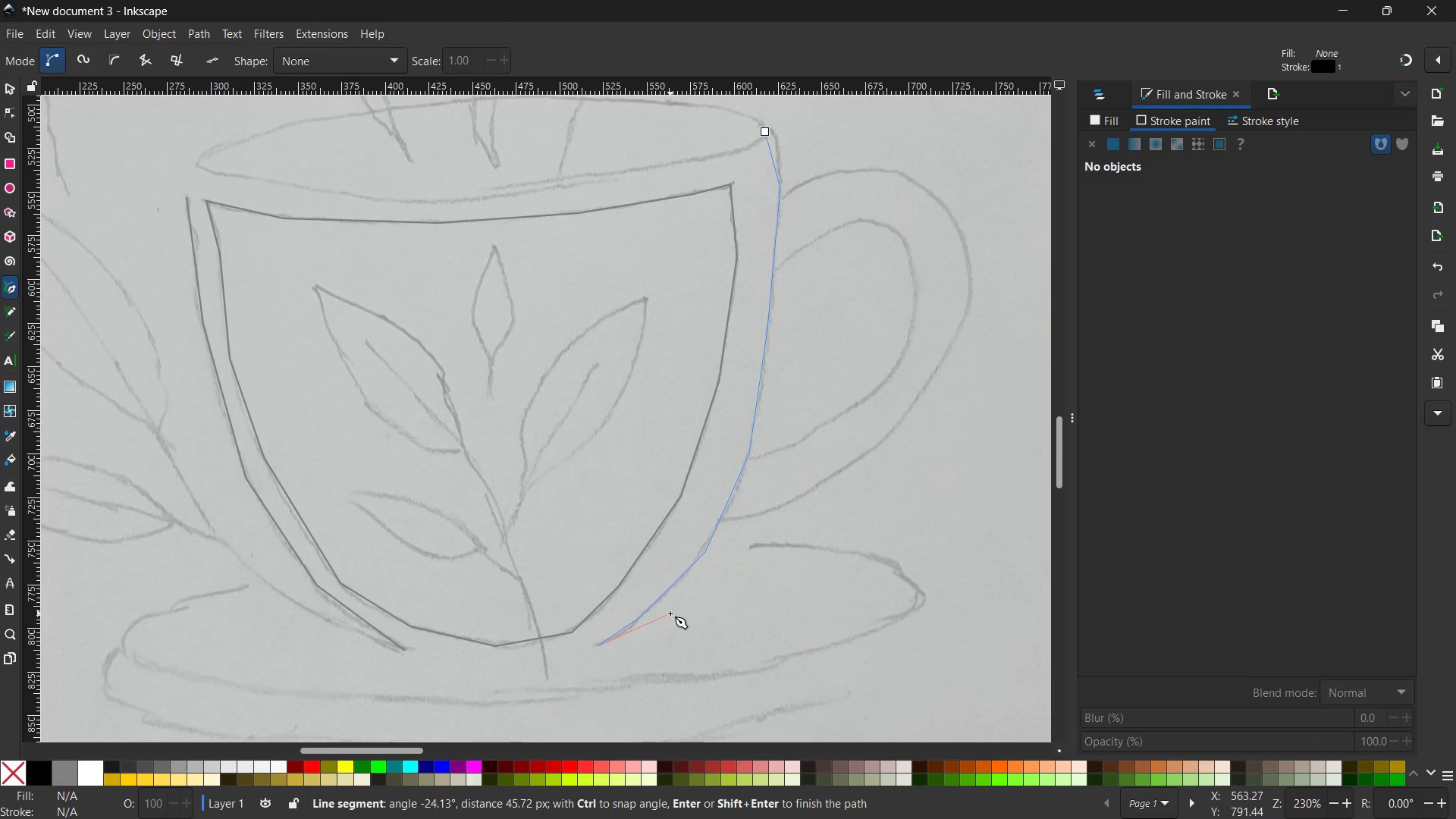 
key(Space)
 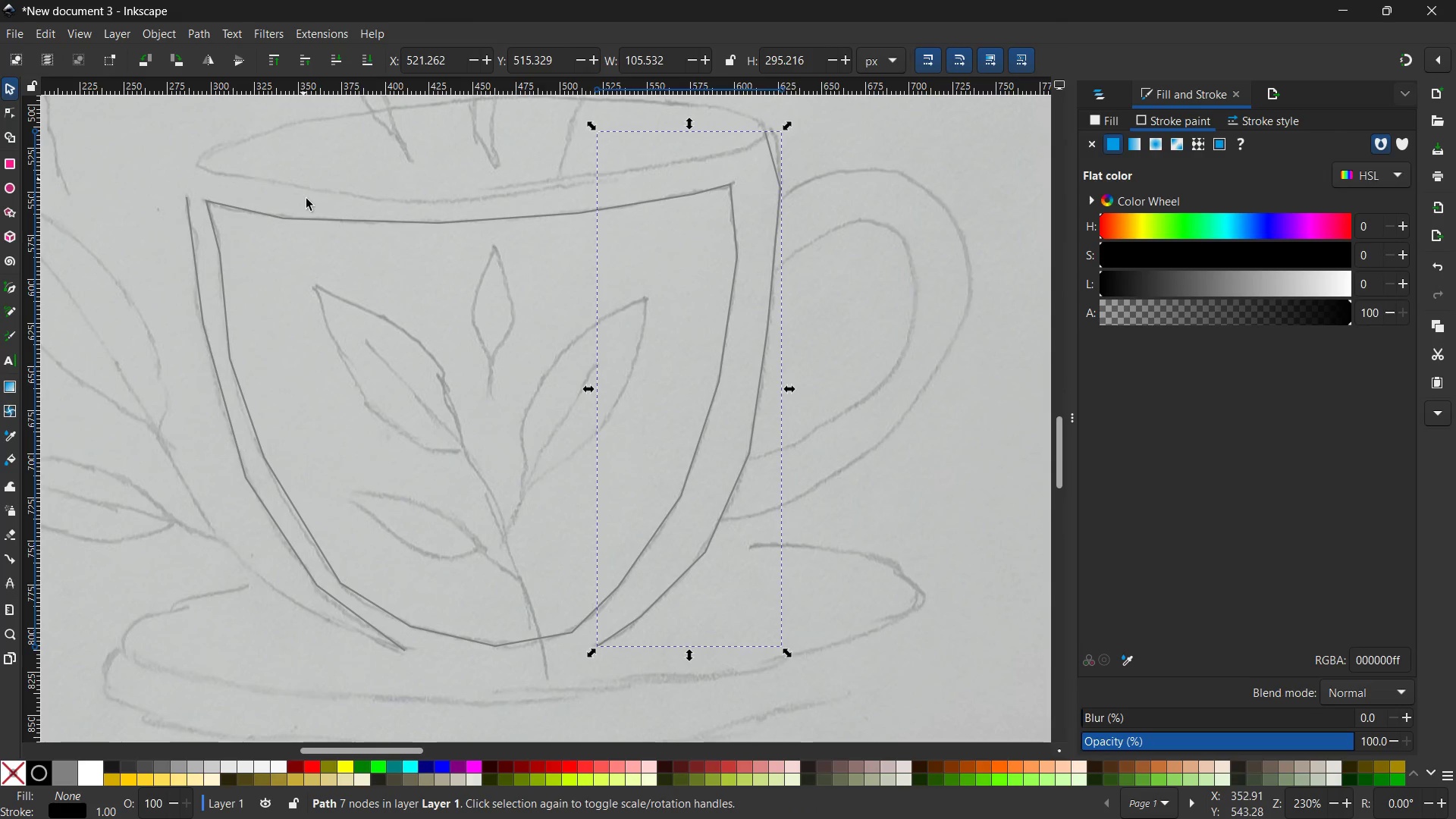 
scroll: coordinate [402, 328], scroll_direction: up, amount: 1.0
 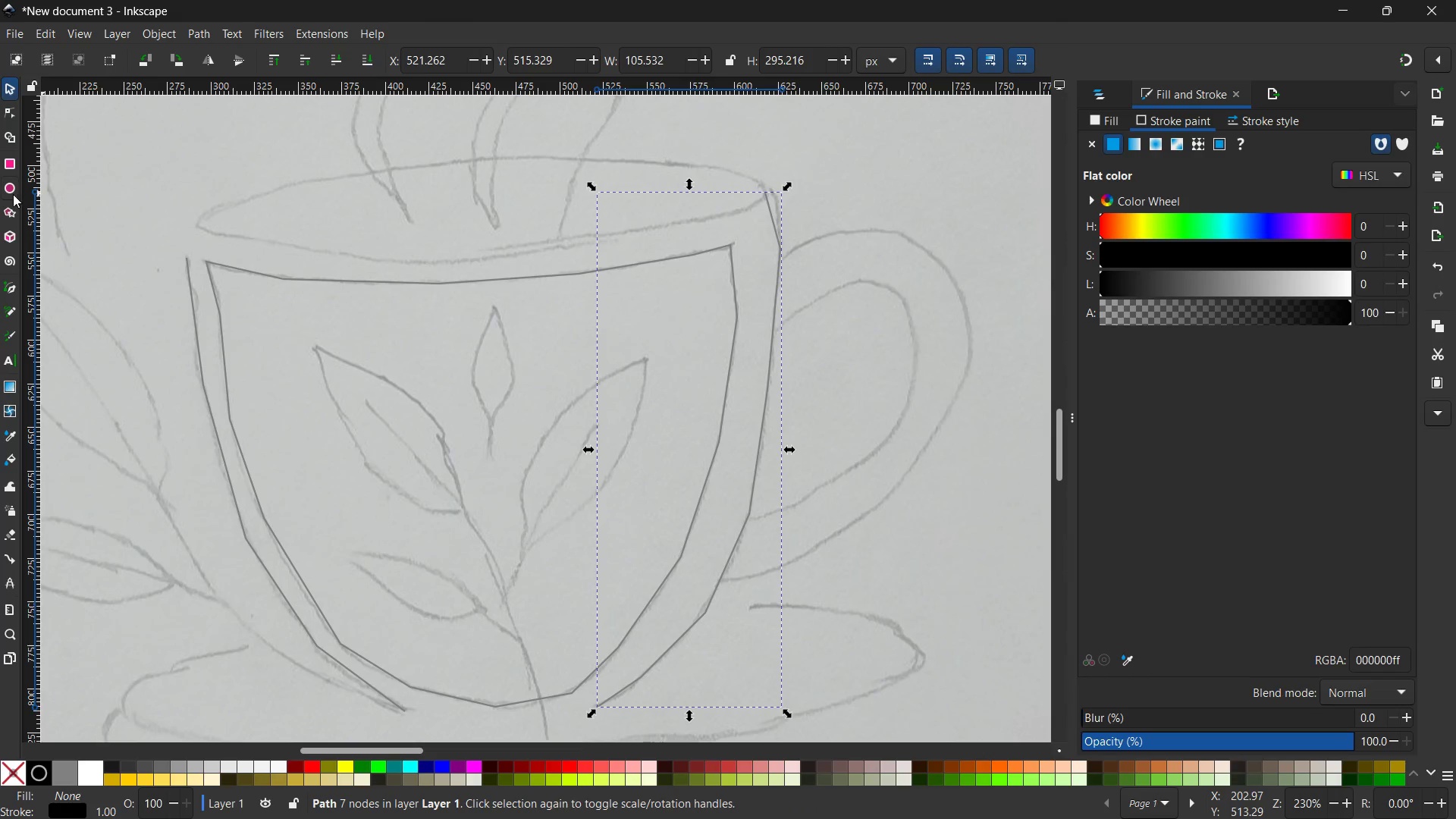 
right_click([13, 194])
 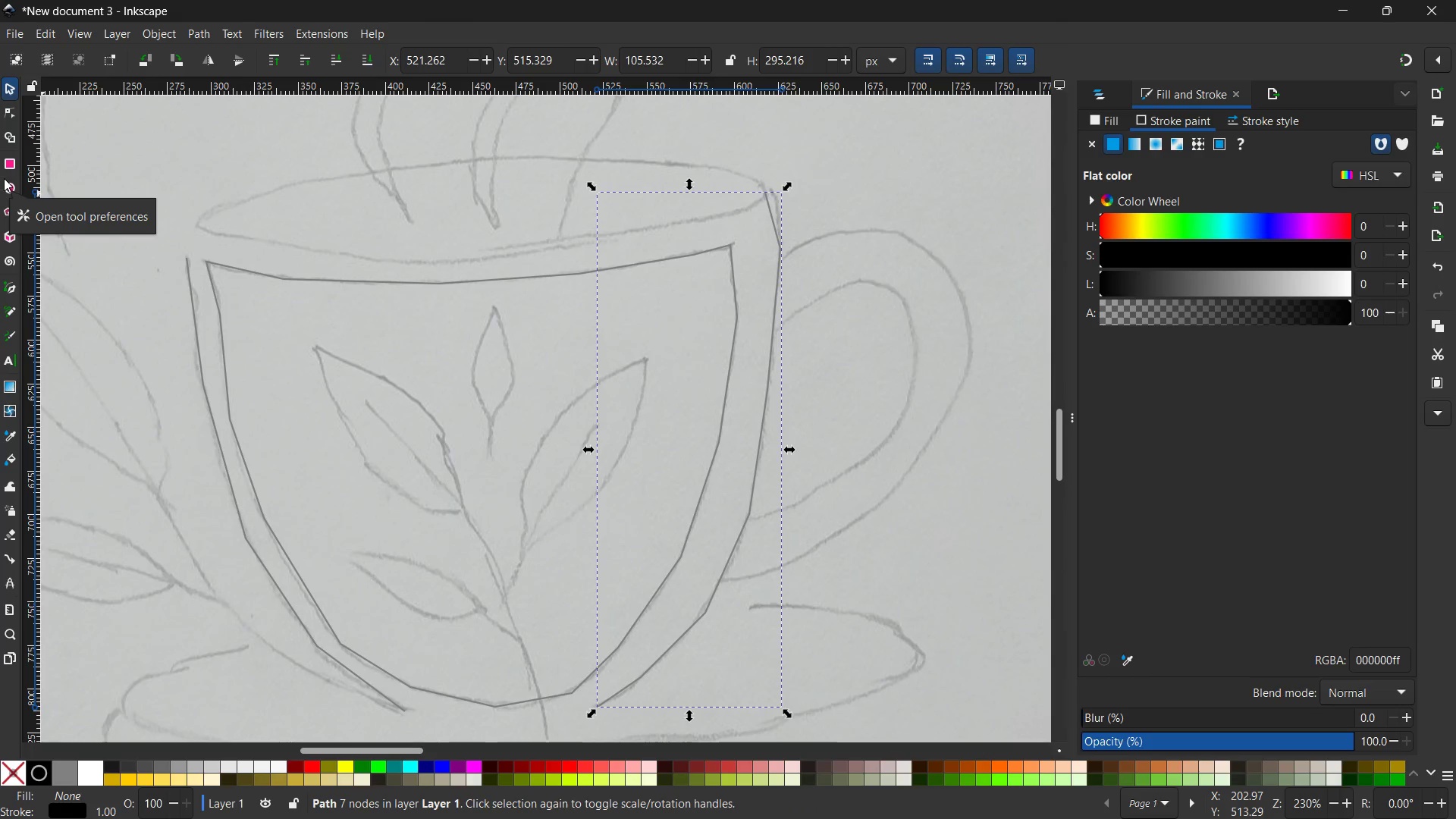 
left_click([4, 178])
 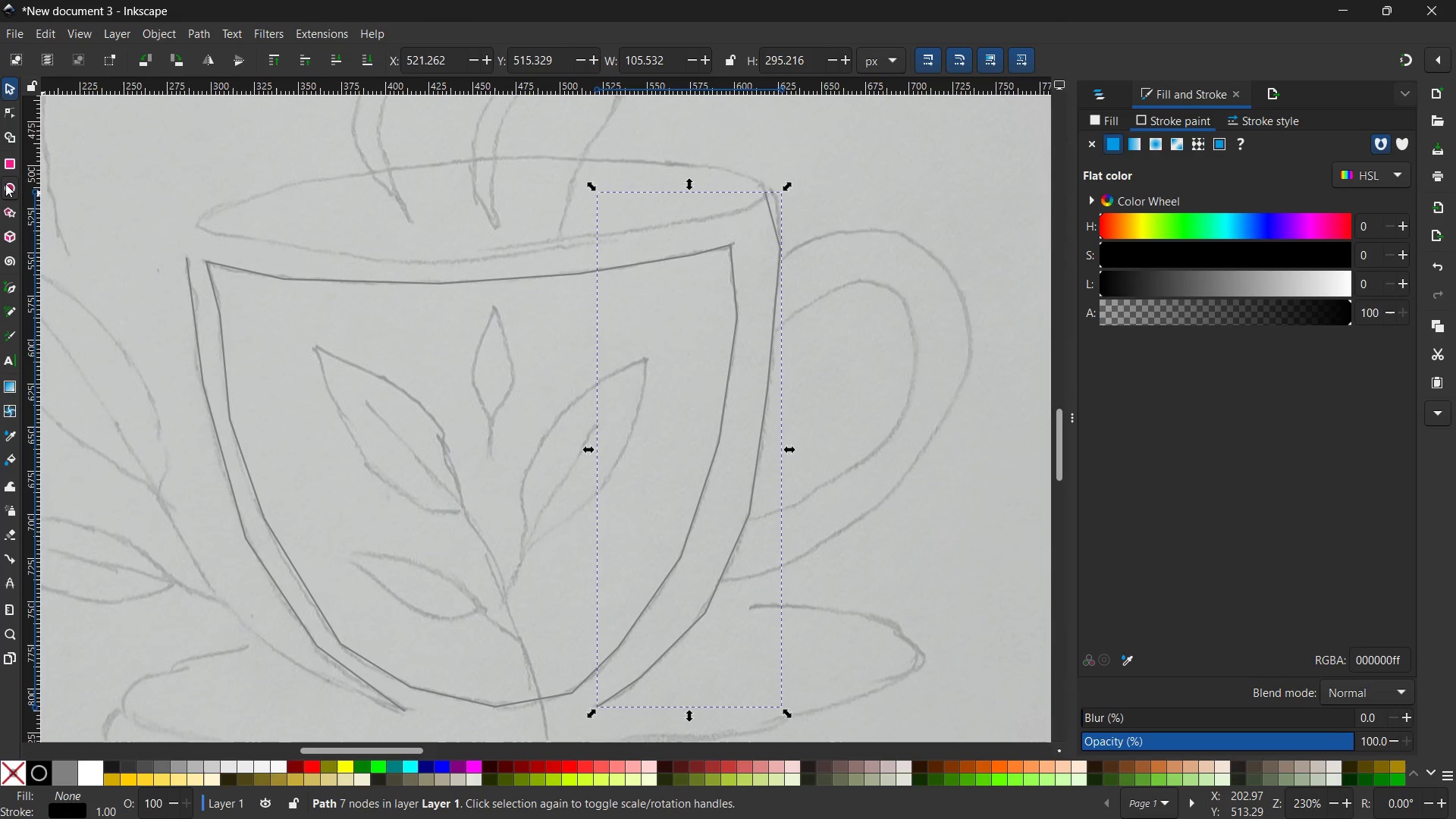 
left_click([5, 184])
 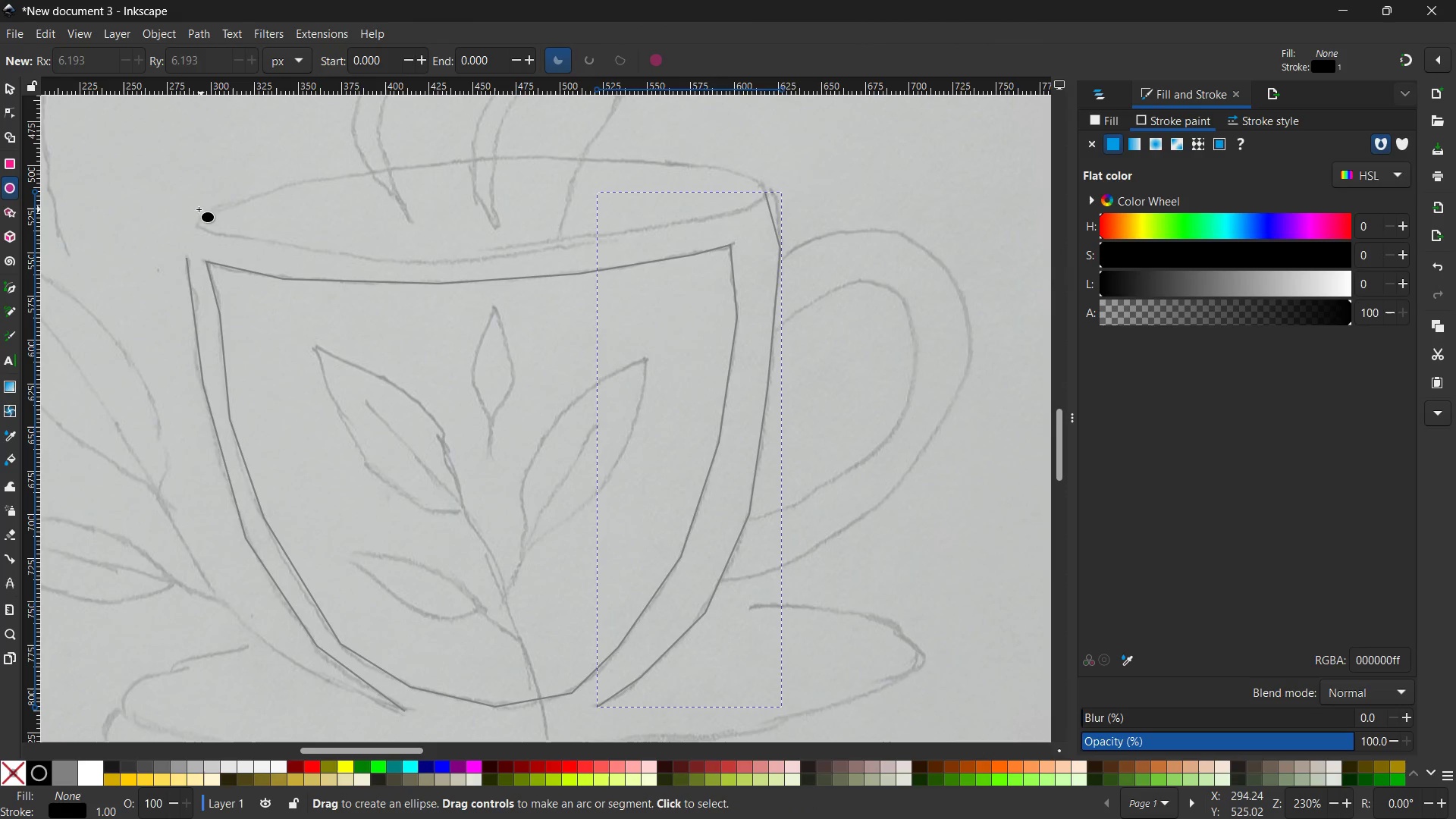 
left_click_drag(start_coordinate=[189, 207], to_coordinate=[788, 262])
 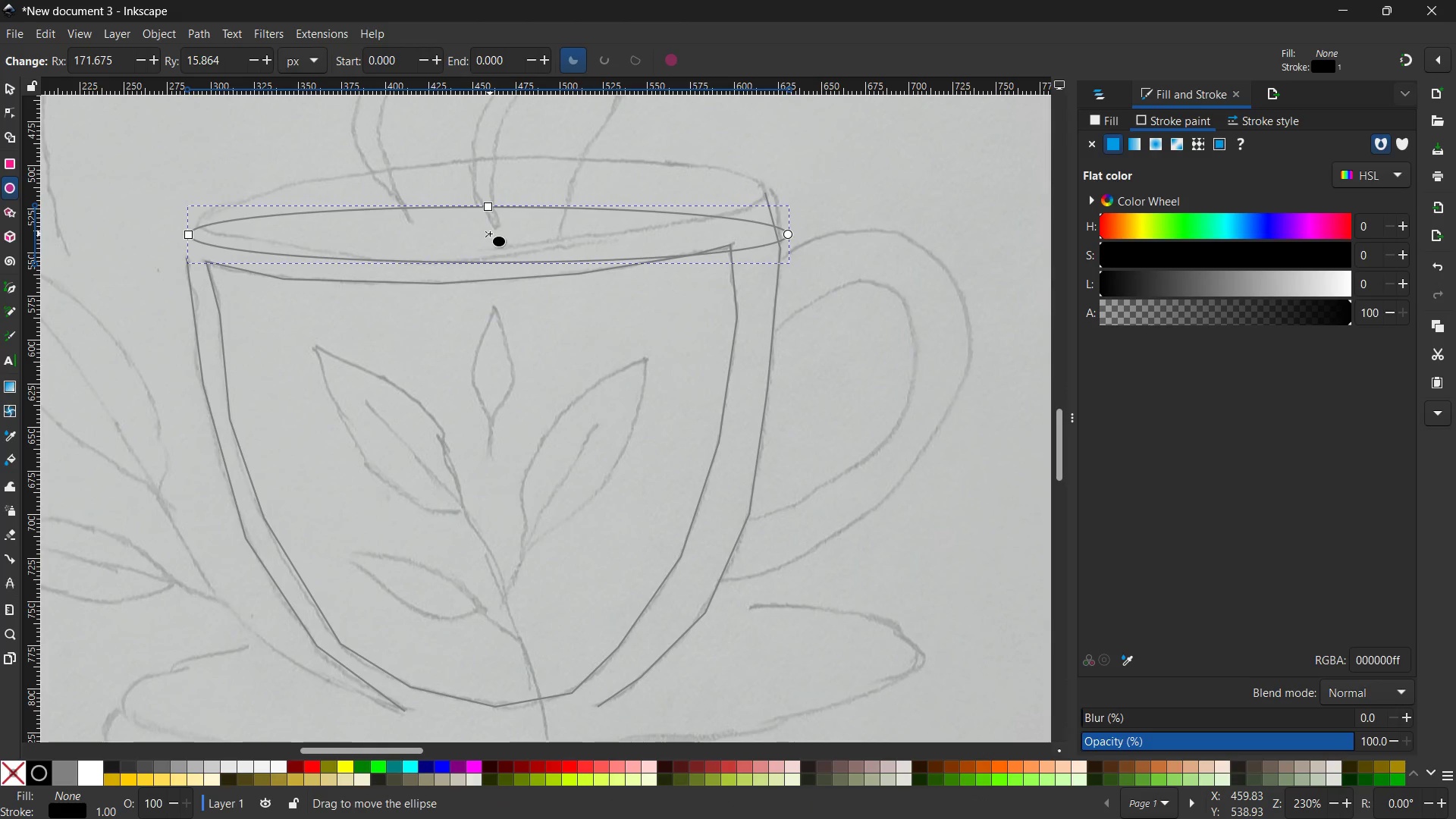 
left_click_drag(start_coordinate=[489, 234], to_coordinate=[494, 218])
 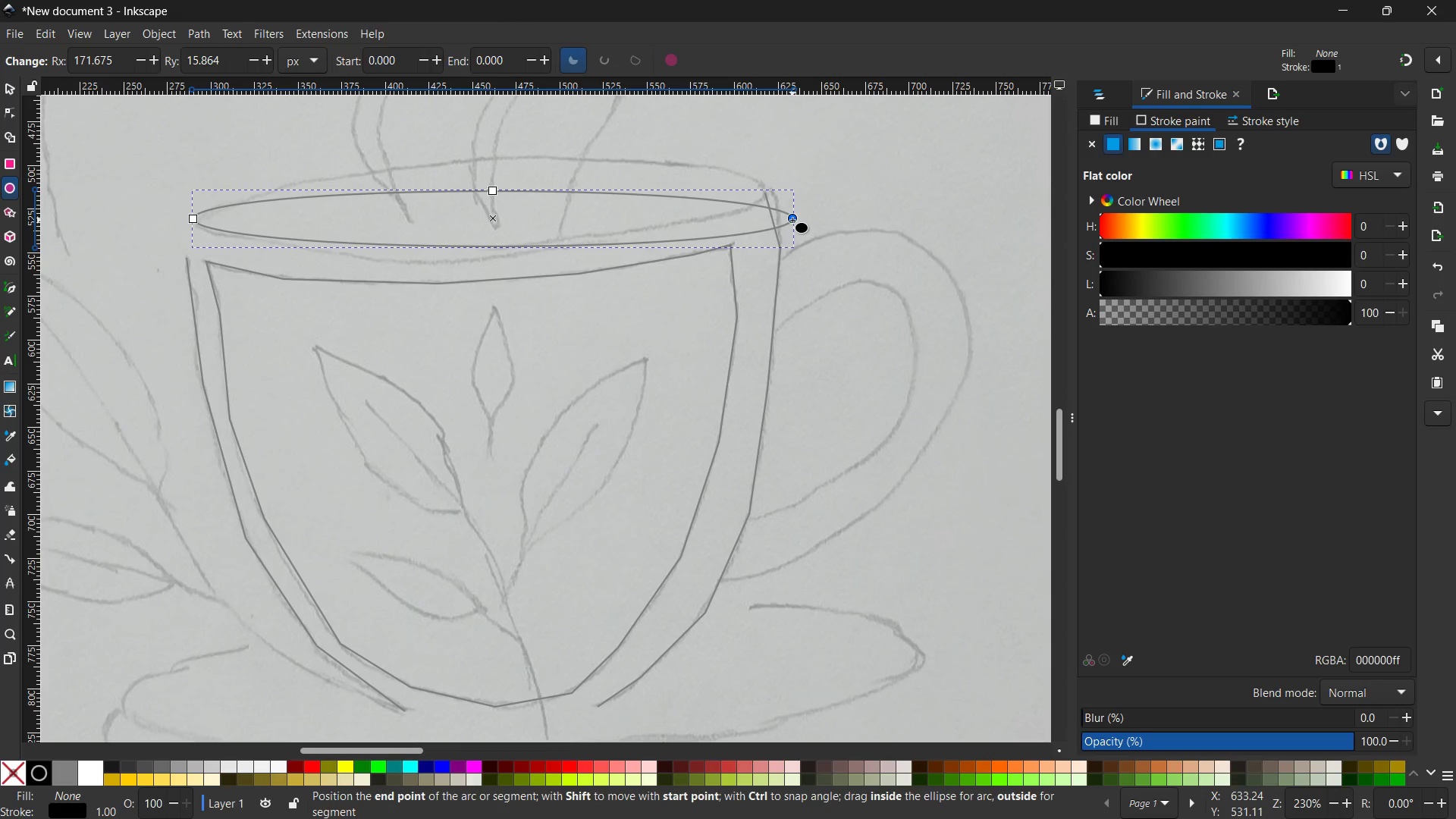 
left_click_drag(start_coordinate=[792, 220], to_coordinate=[785, 208])
 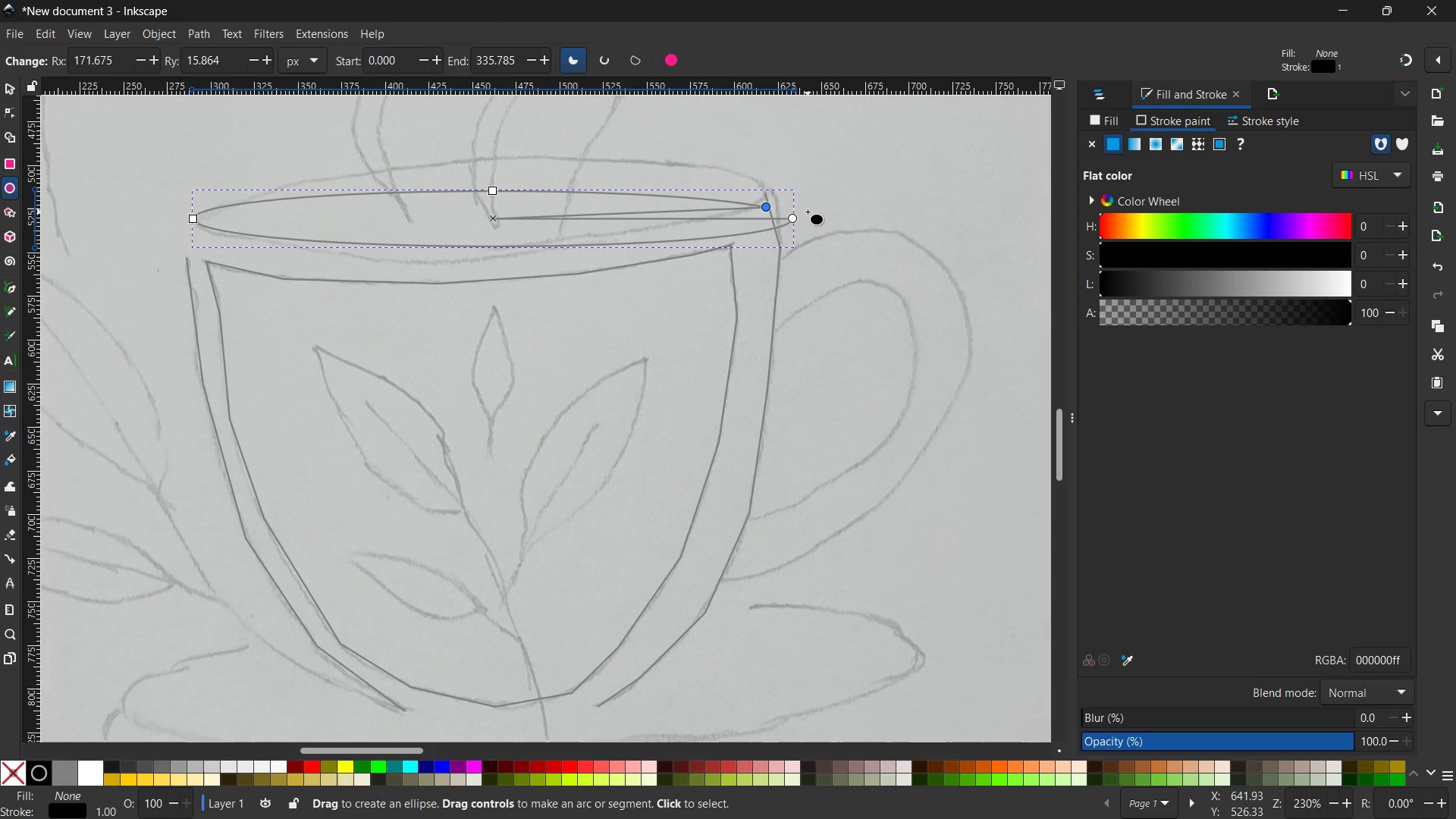 
key(Control+Z)
 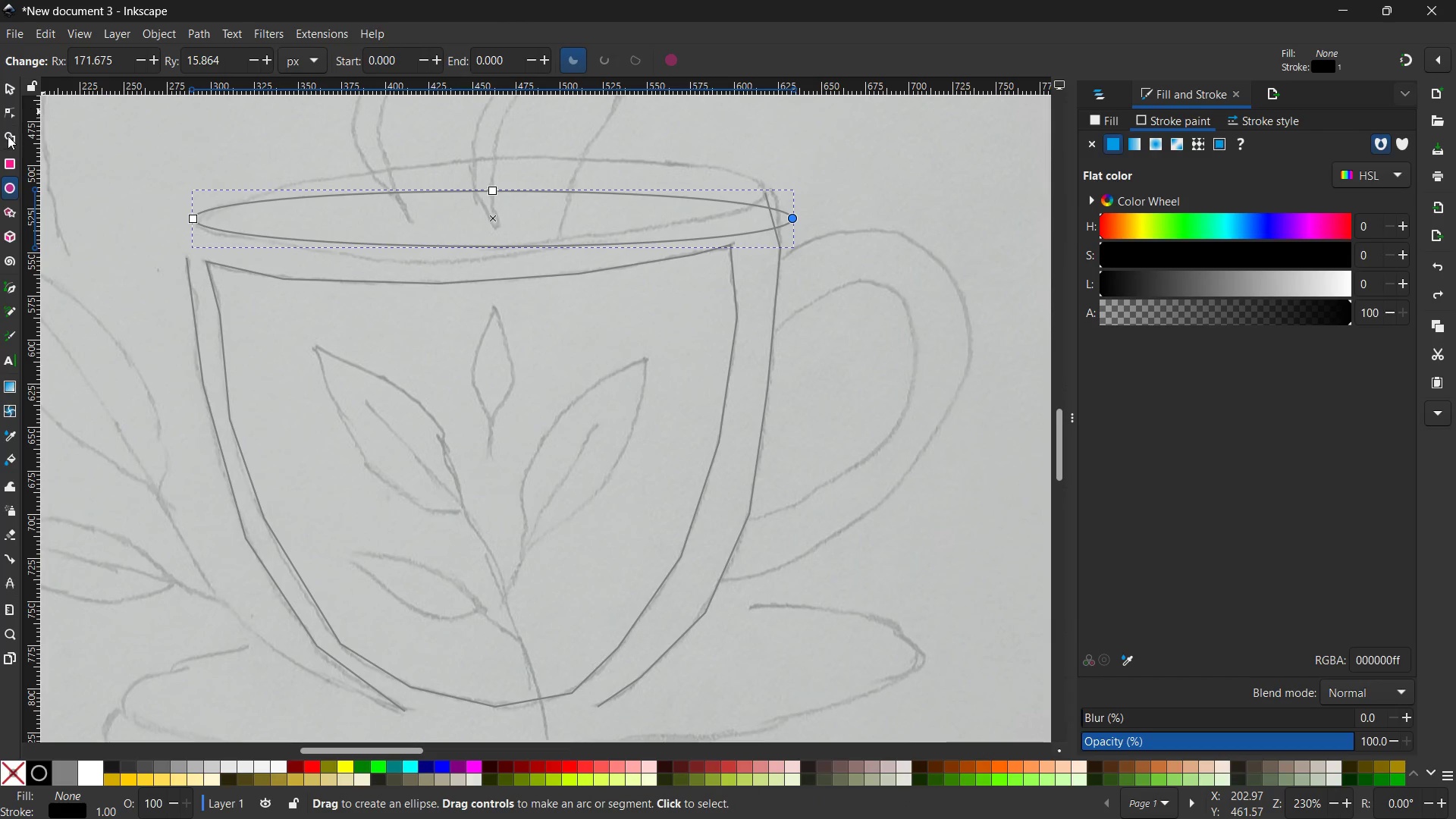 
left_click([12, 108])
 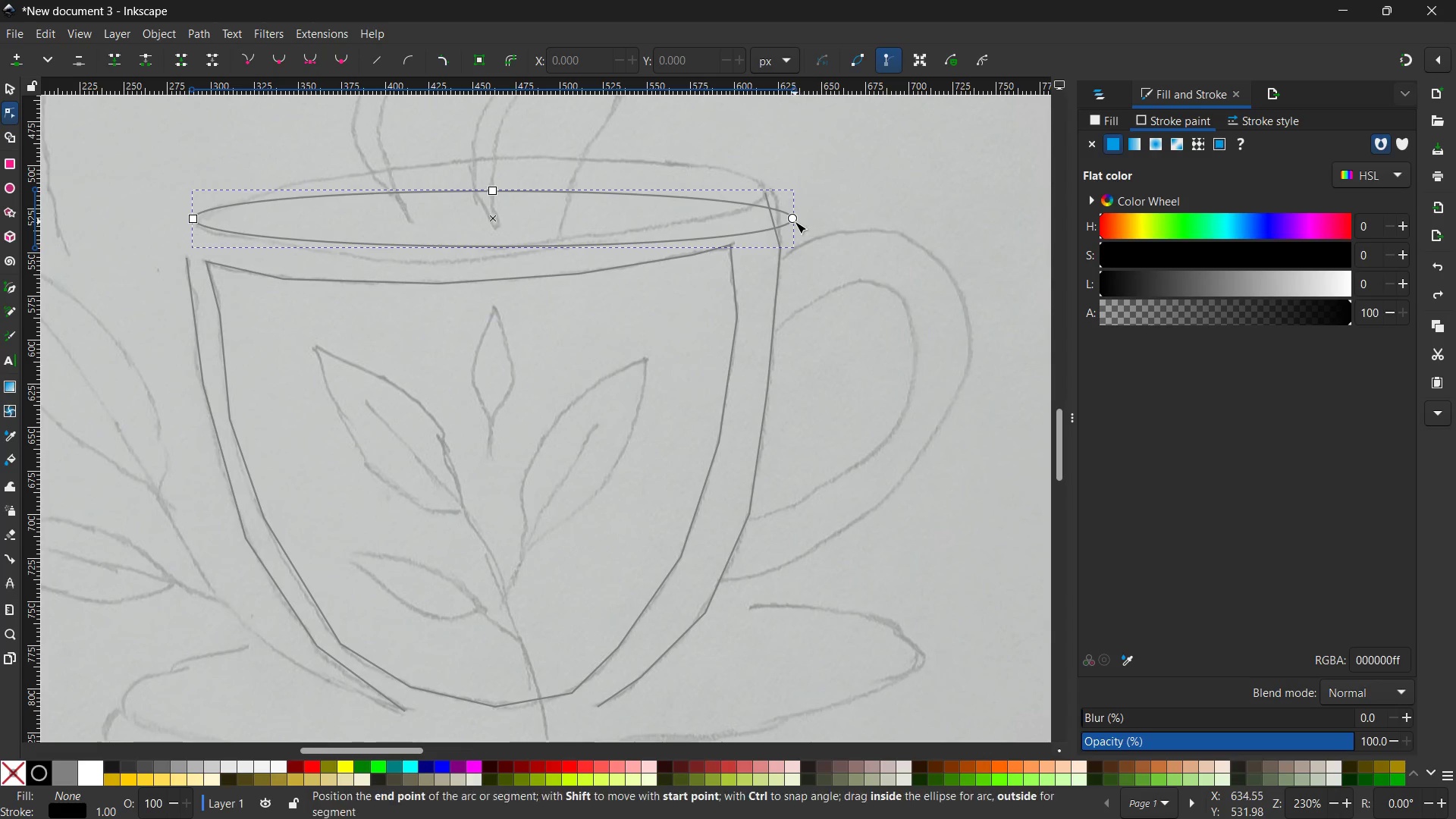 
left_click_drag(start_coordinate=[795, 221], to_coordinate=[787, 196])
 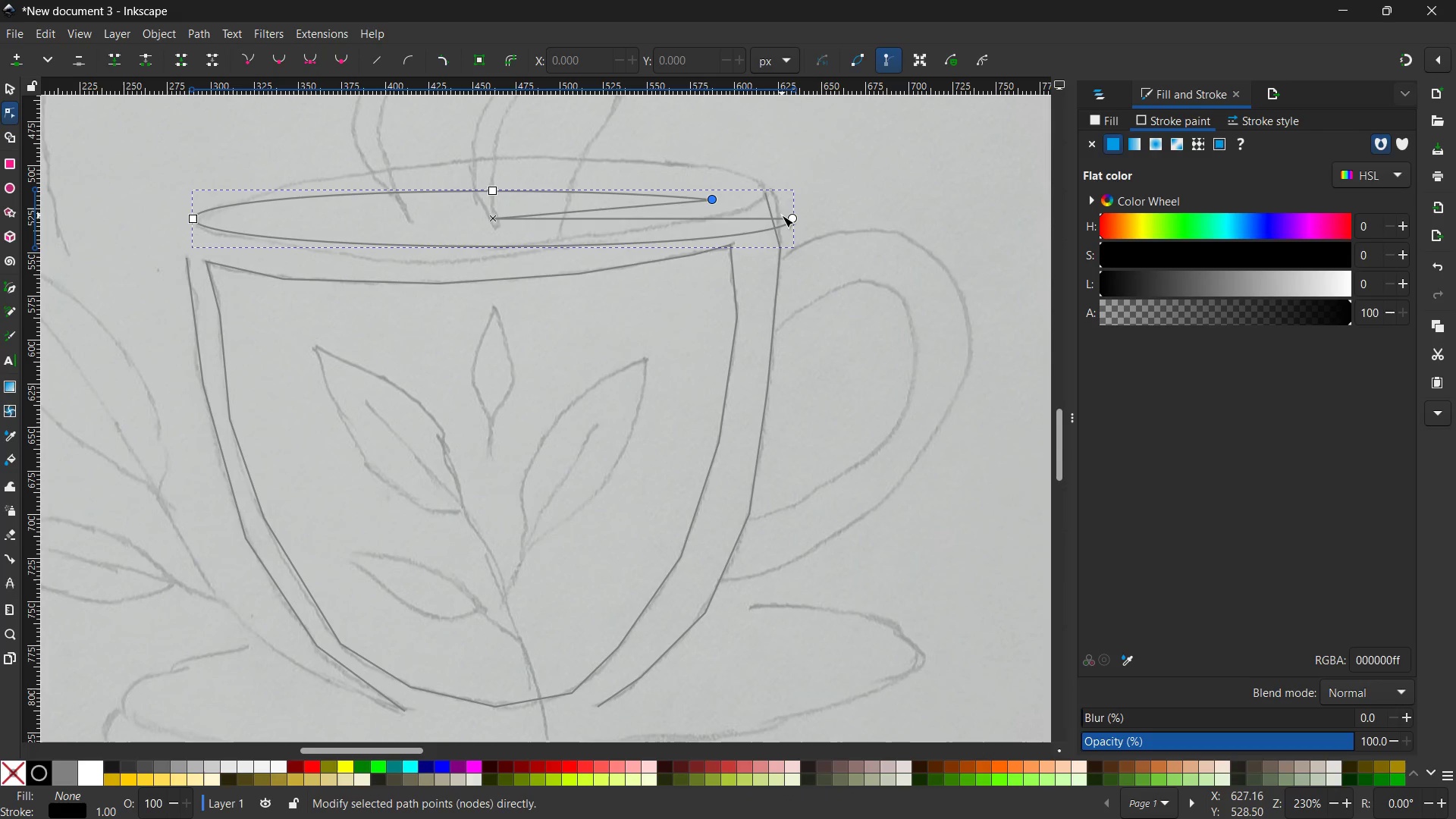 
key(Backspace)
 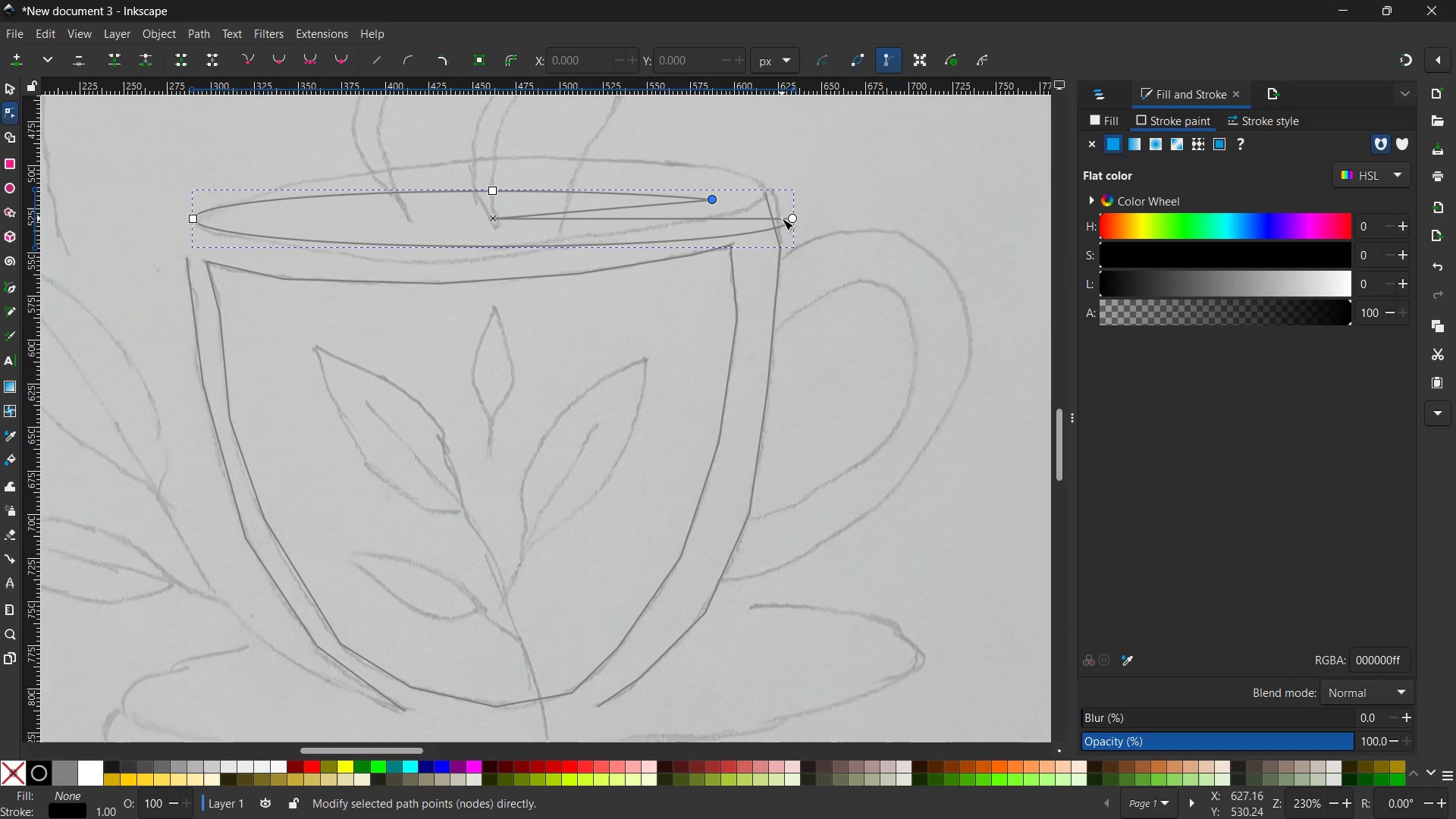 
key(Backspace)
 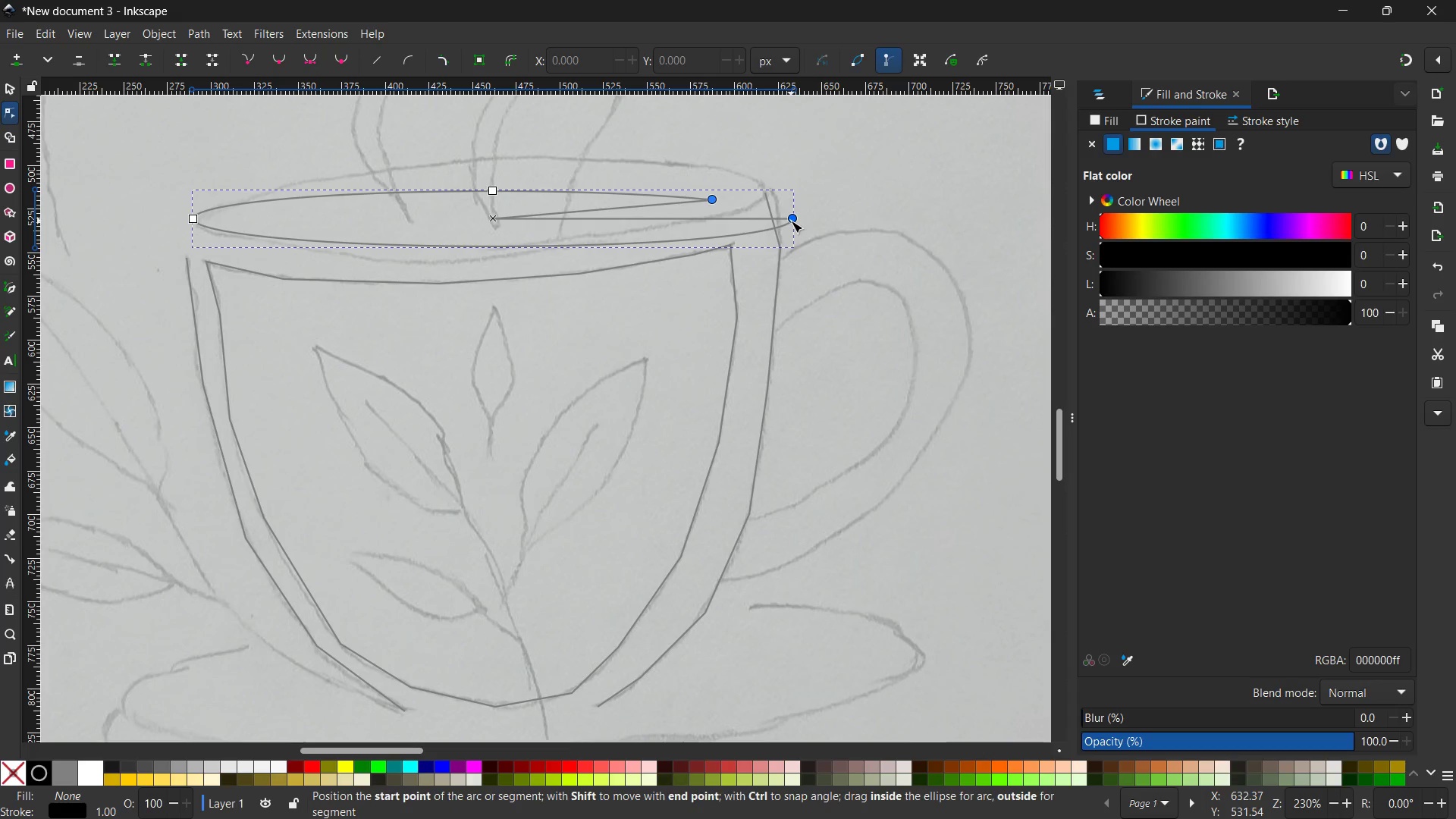 
left_click_drag(start_coordinate=[791, 221], to_coordinate=[787, 196])
 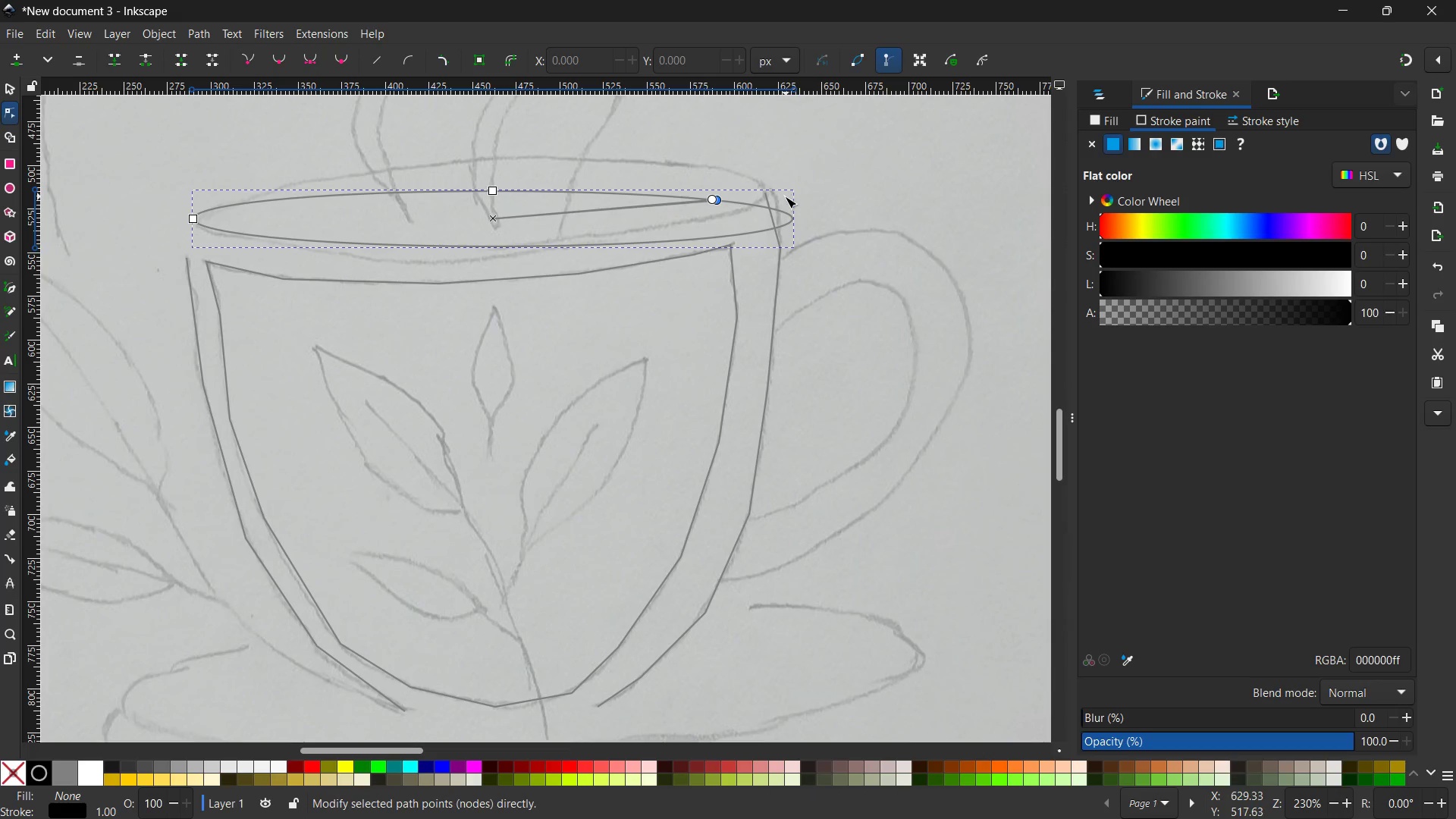 
key(Backspace)
 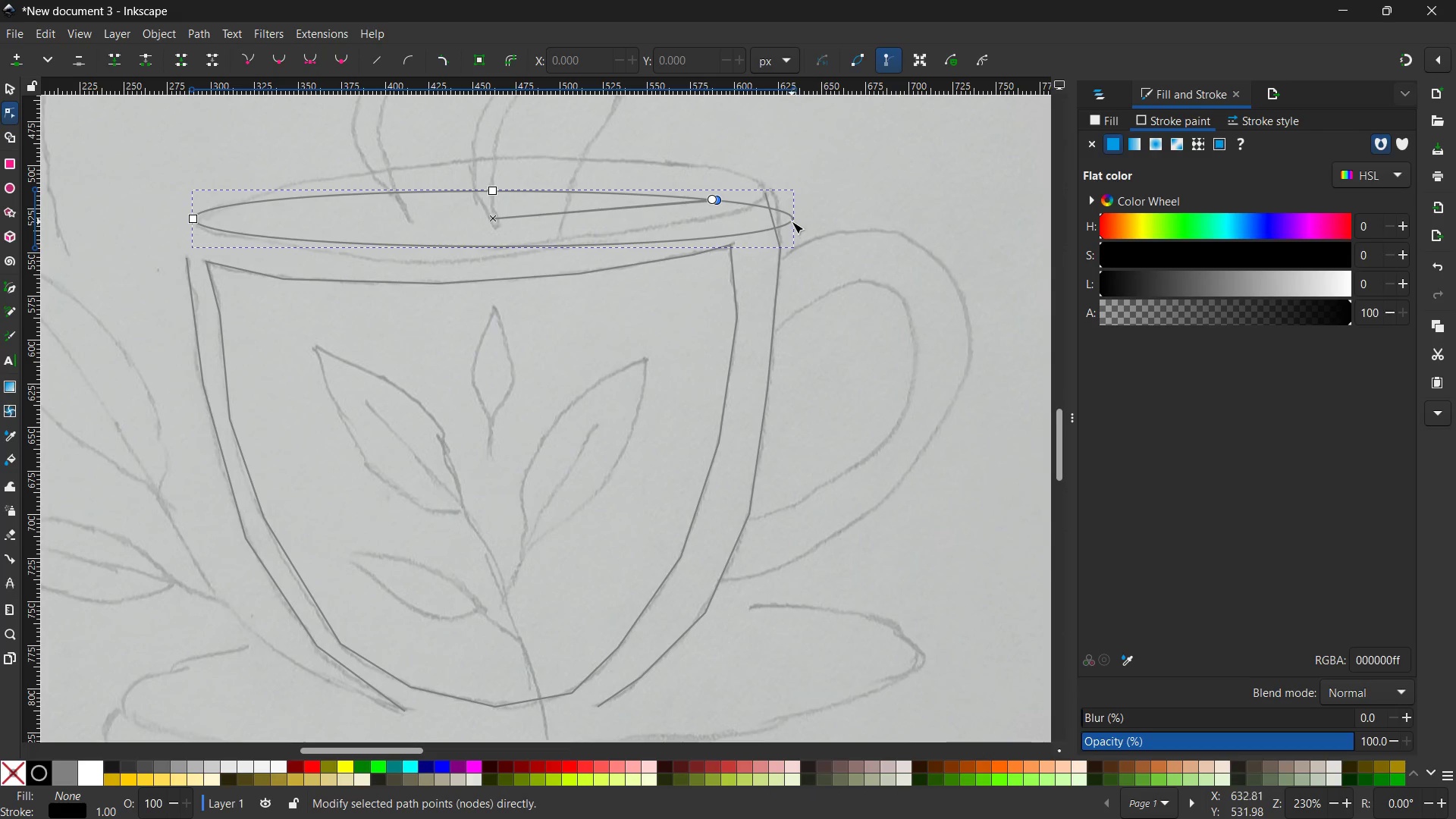 
left_click_drag(start_coordinate=[792, 221], to_coordinate=[790, 196])
 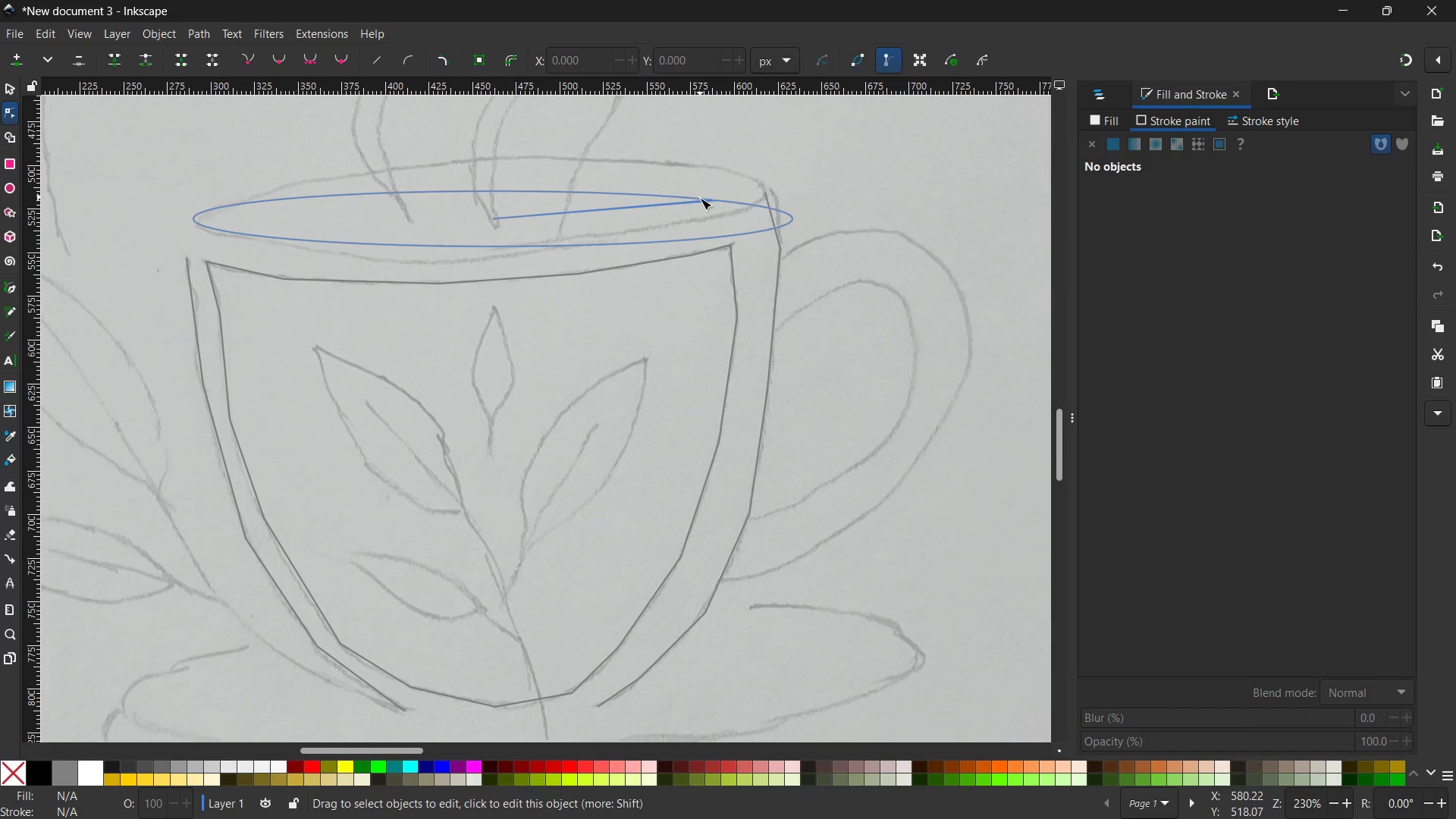 
left_click([700, 198])
 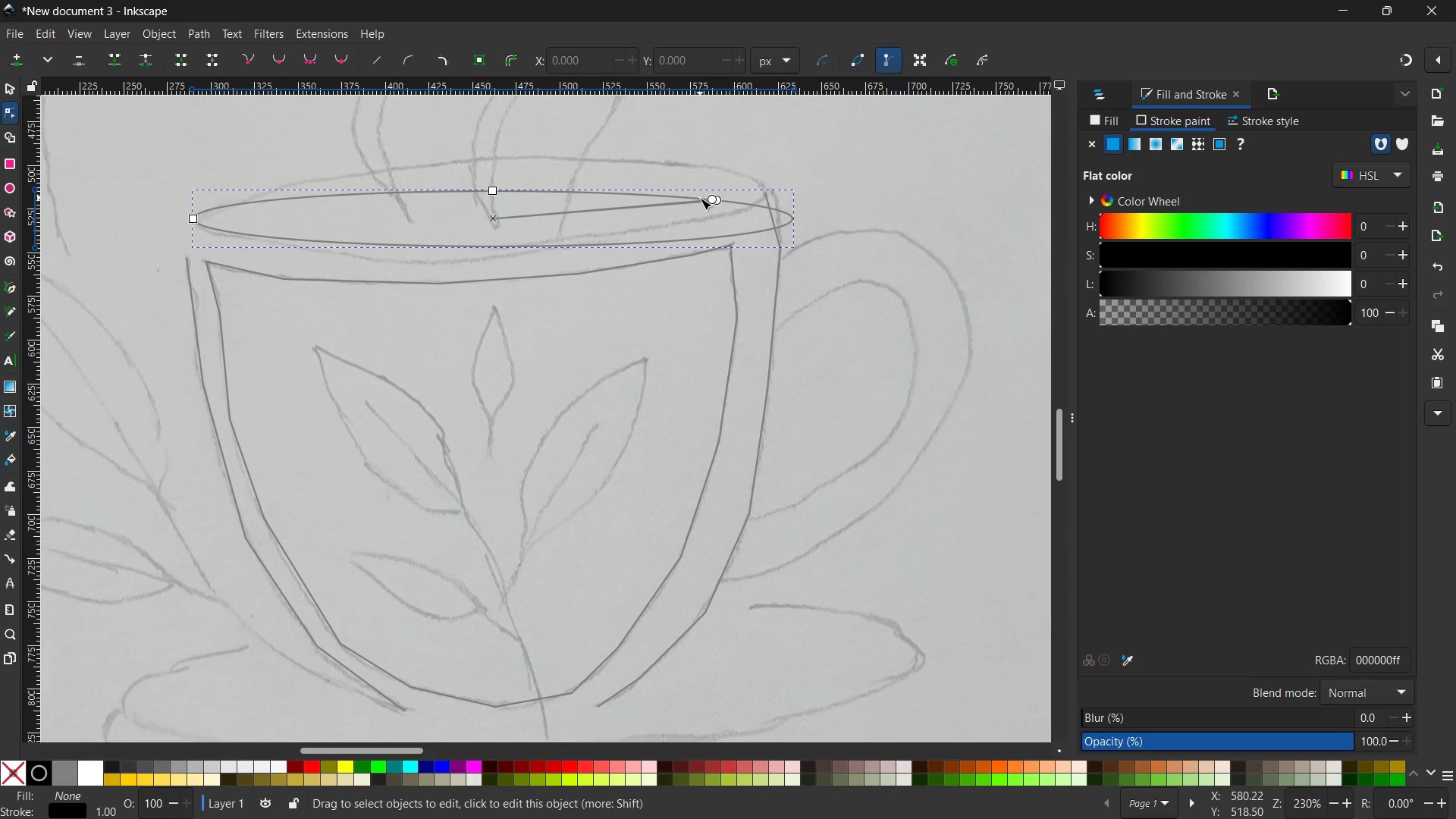 
key(Backspace)
 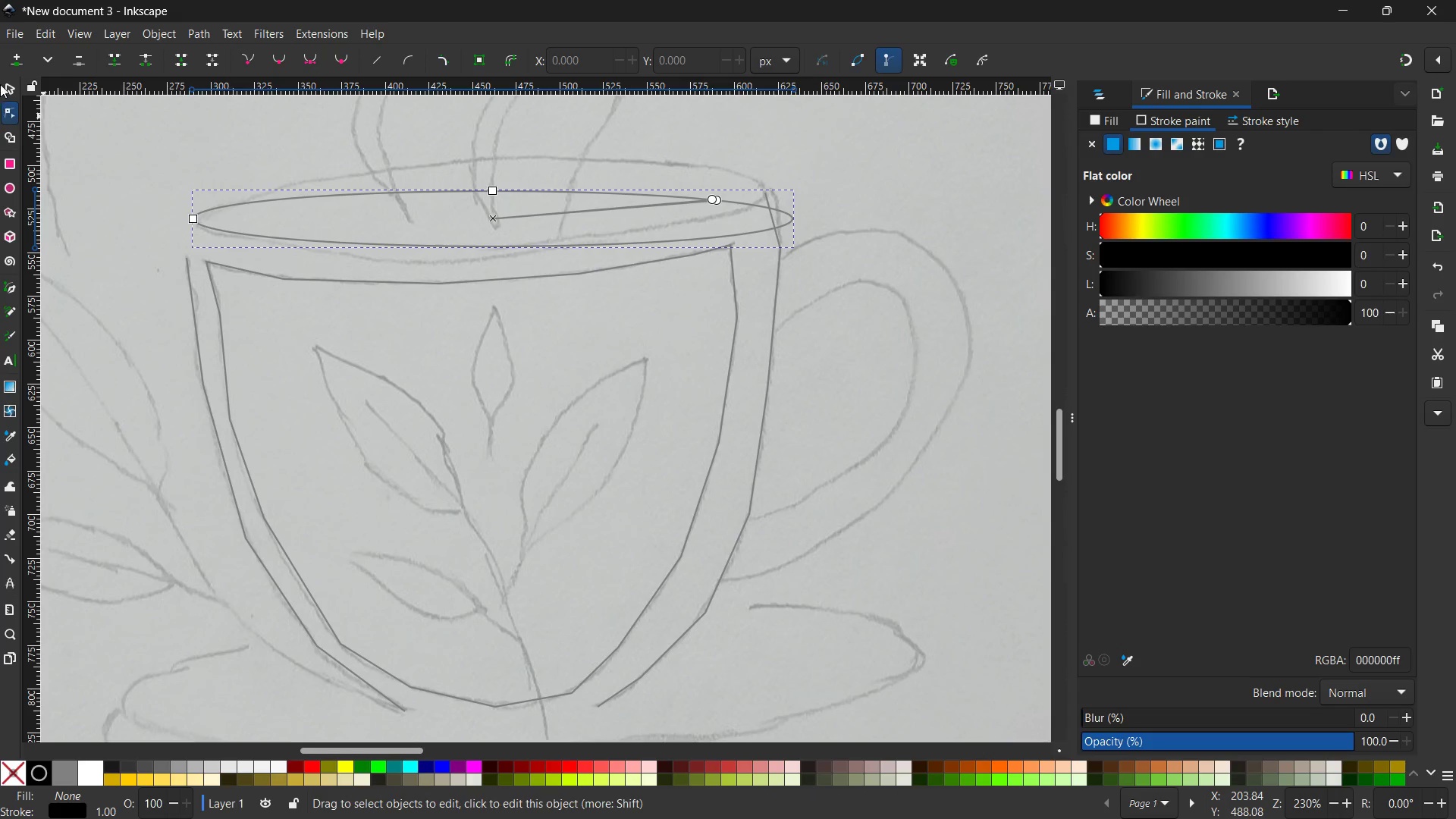 
left_click([6, 89])
 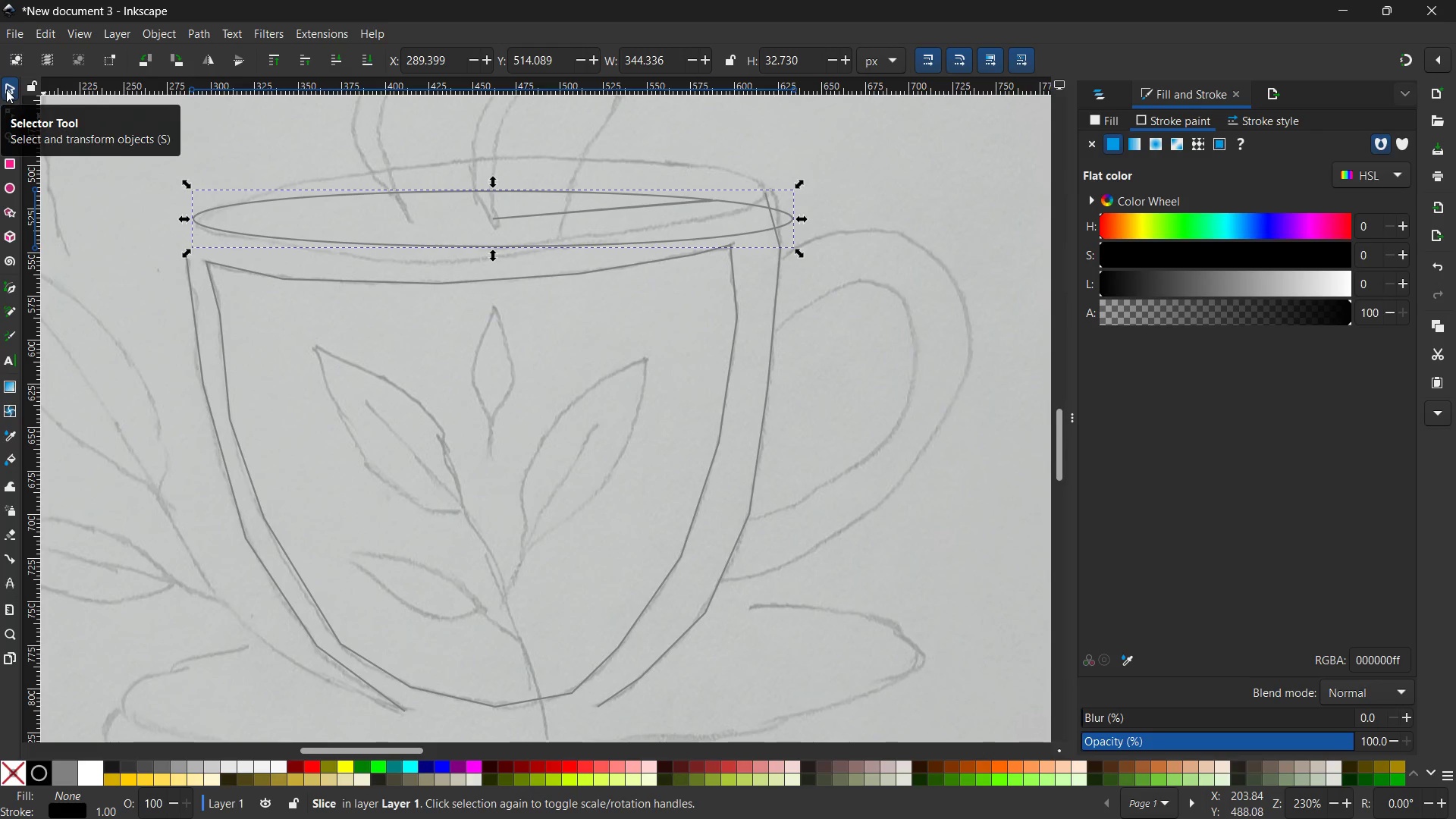 
key(Backspace)
 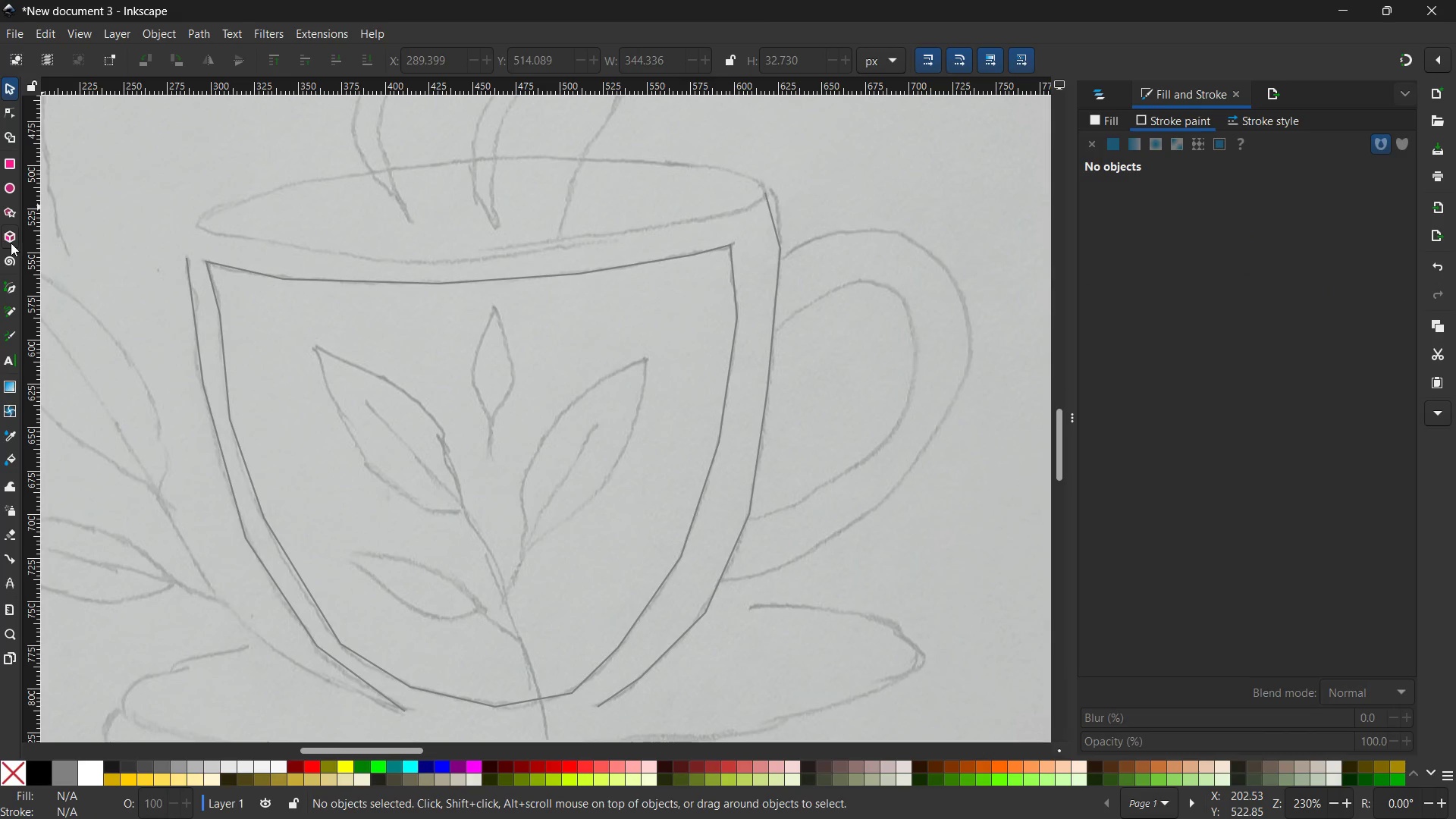 
left_click([11, 187])
 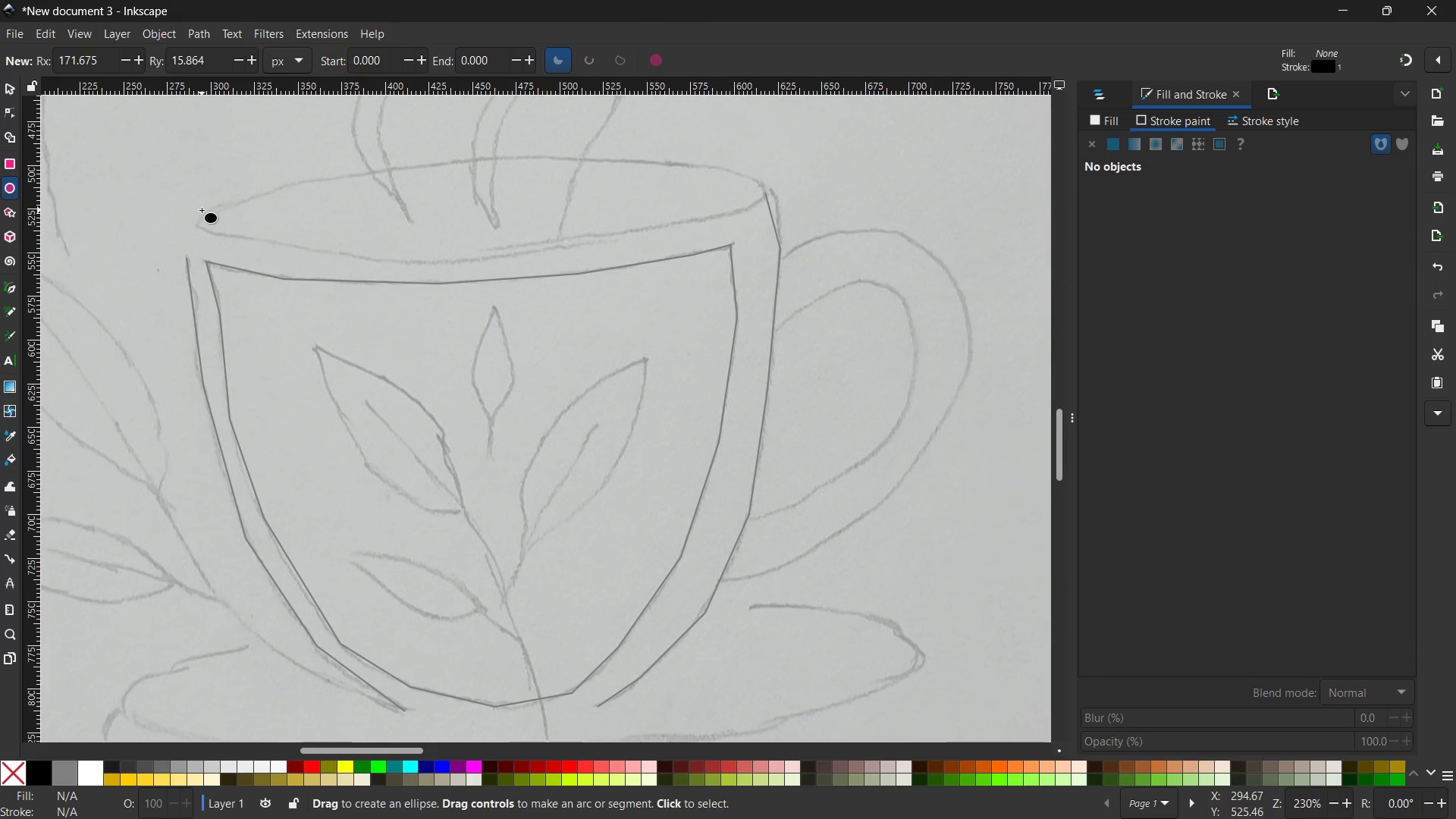 
left_click_drag(start_coordinate=[202, 210], to_coordinate=[663, 233])
 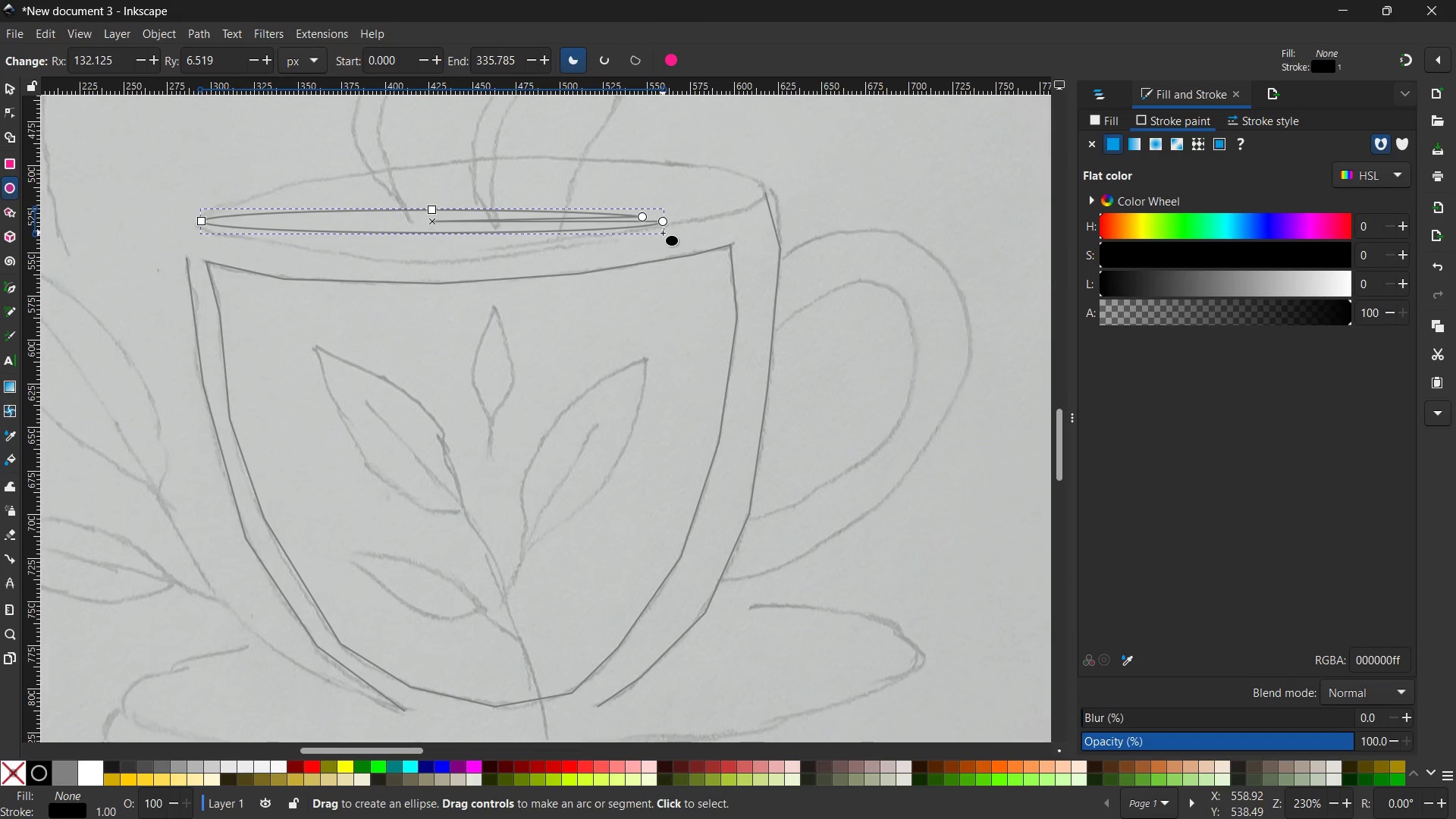 
key(Backspace)
 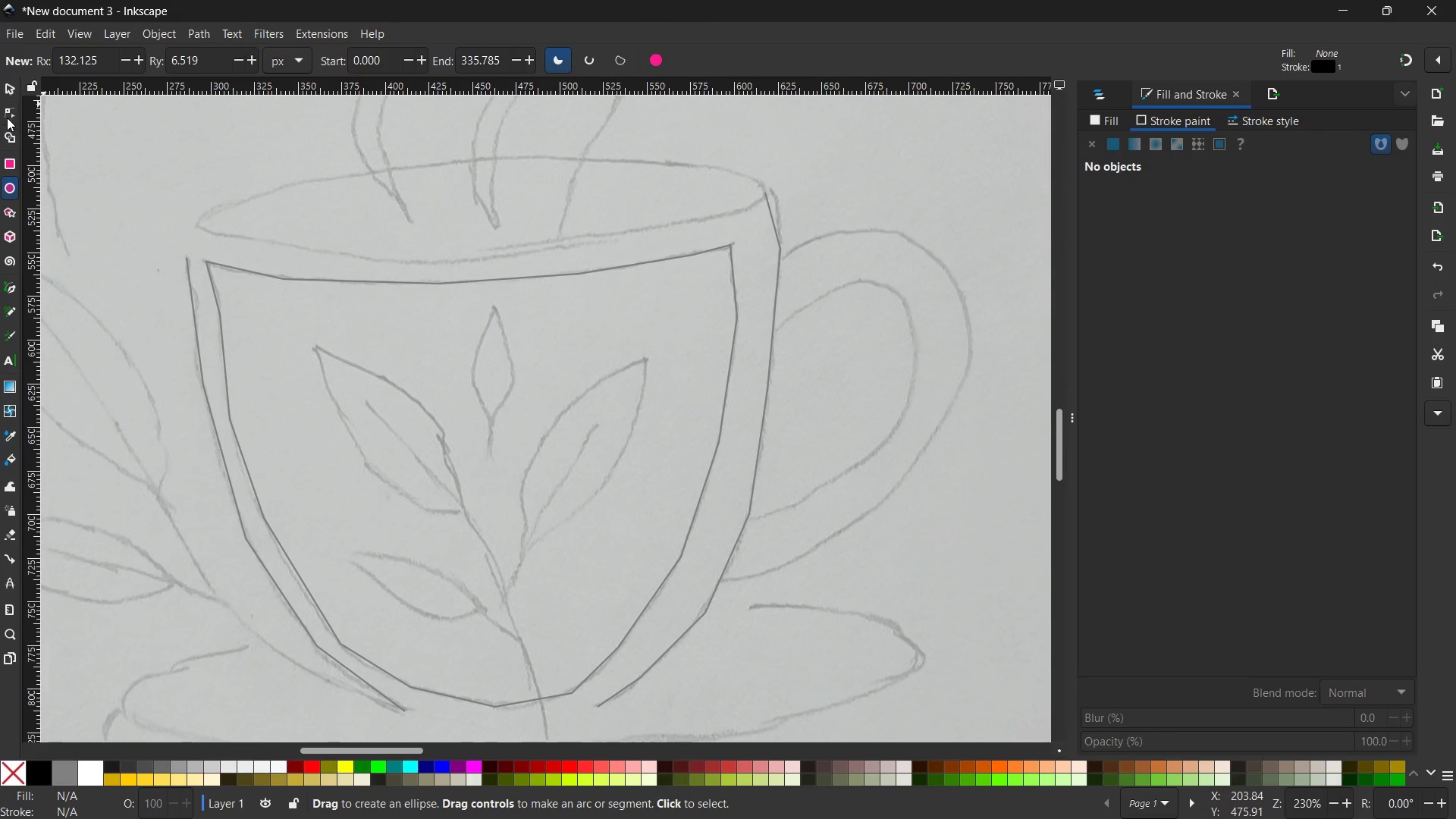 
left_click([7, 118])
 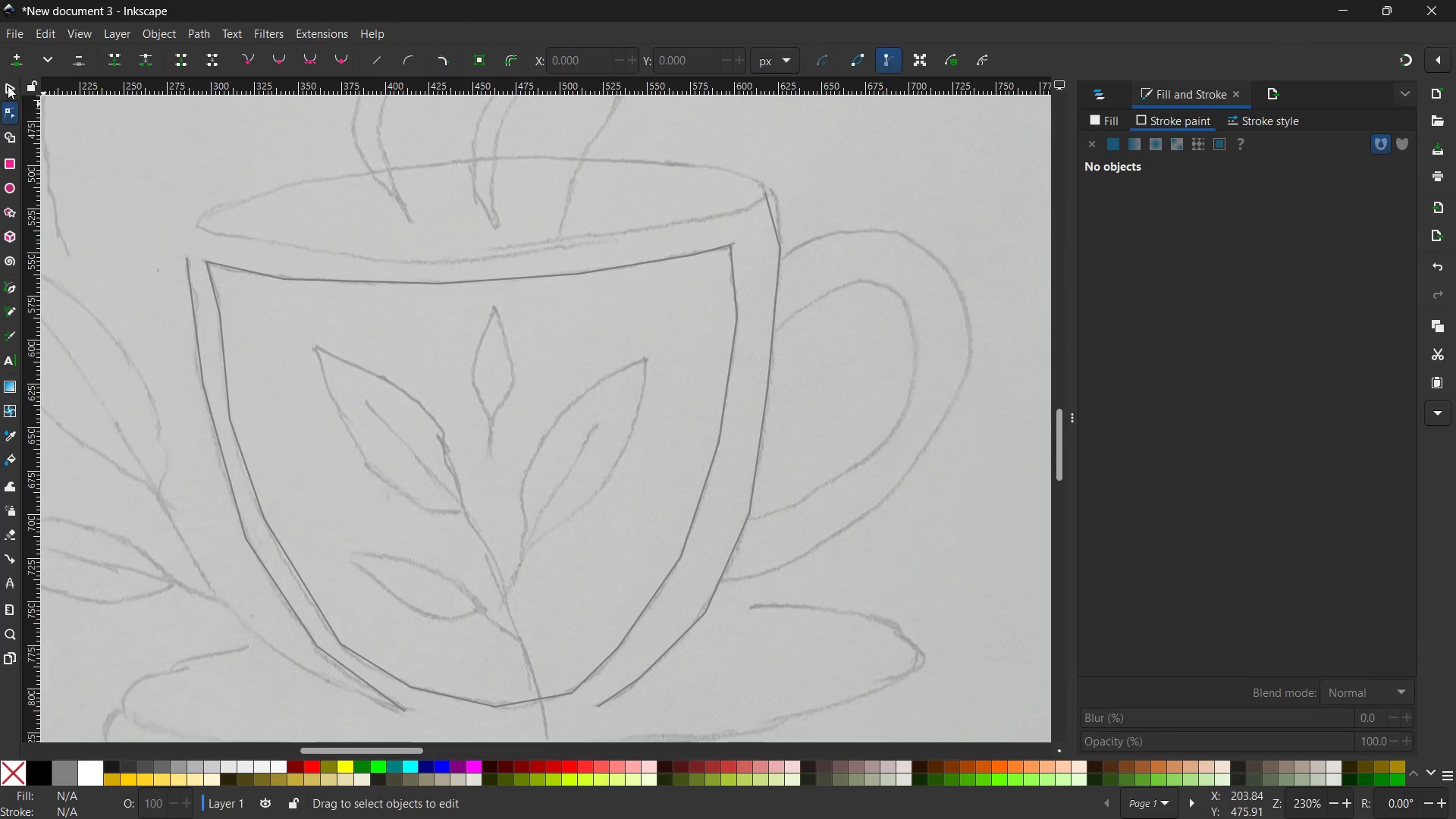 
left_click([8, 84])
 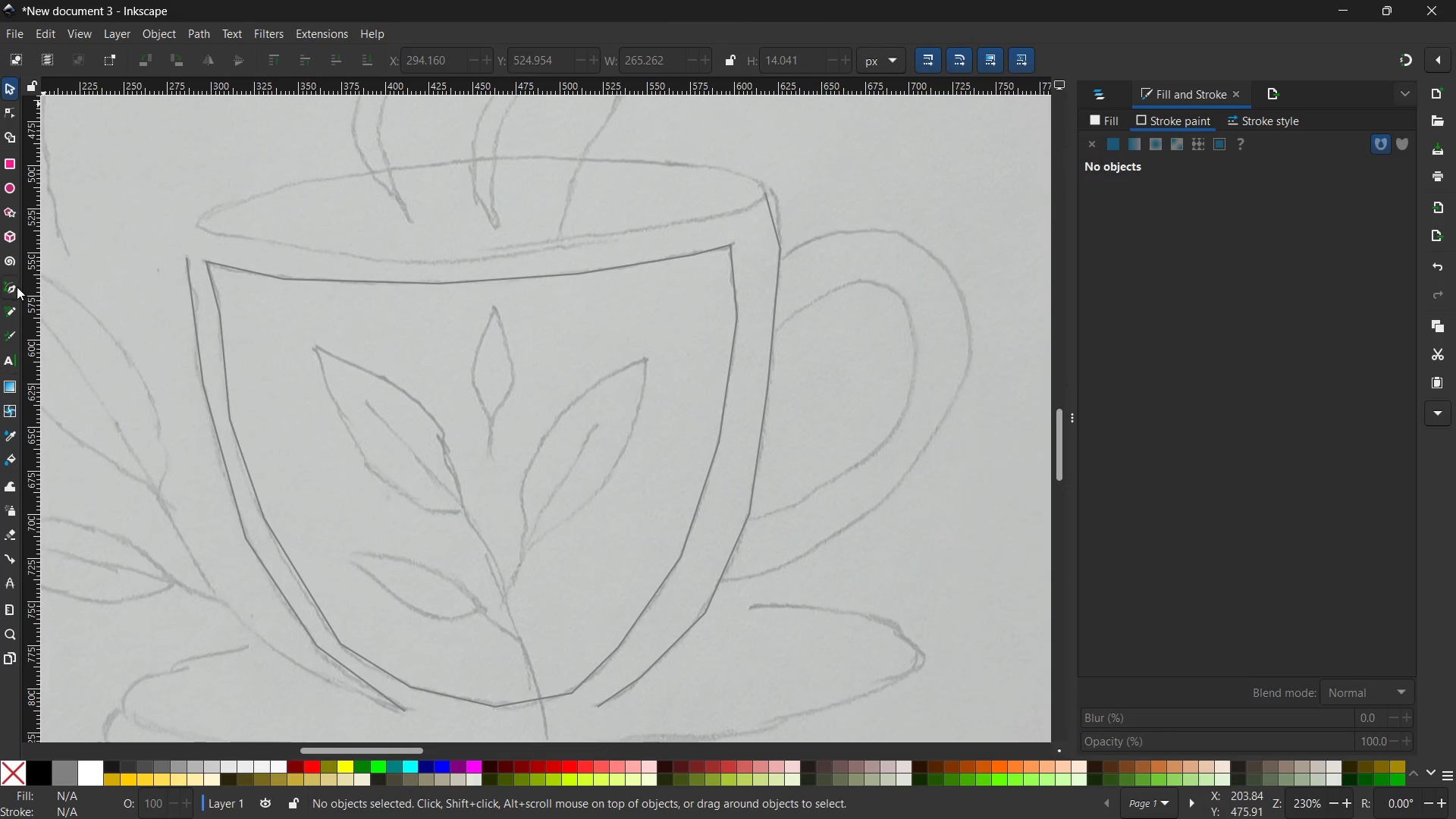 
left_click([5, 279])
 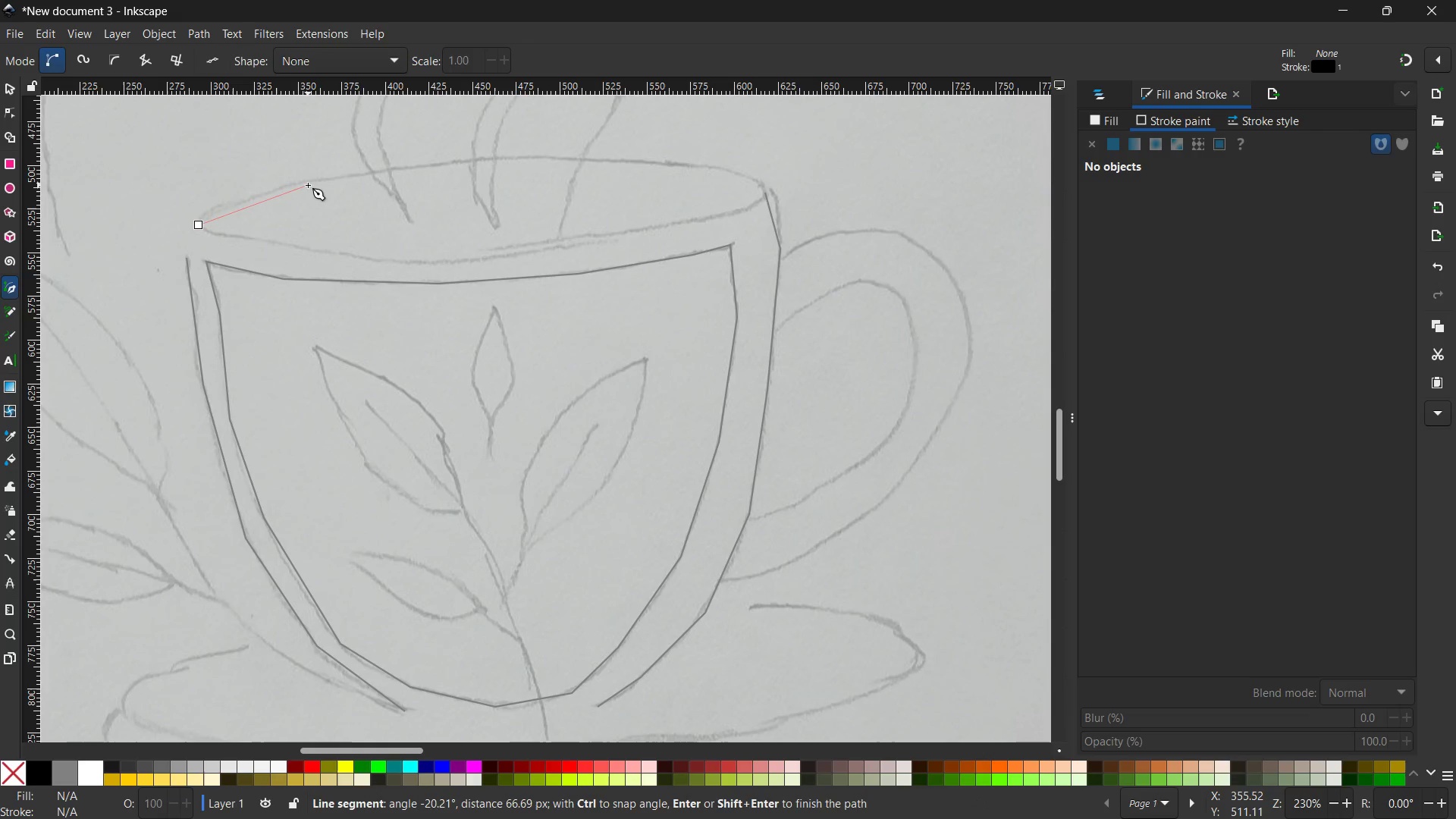 
left_click([294, 183])
 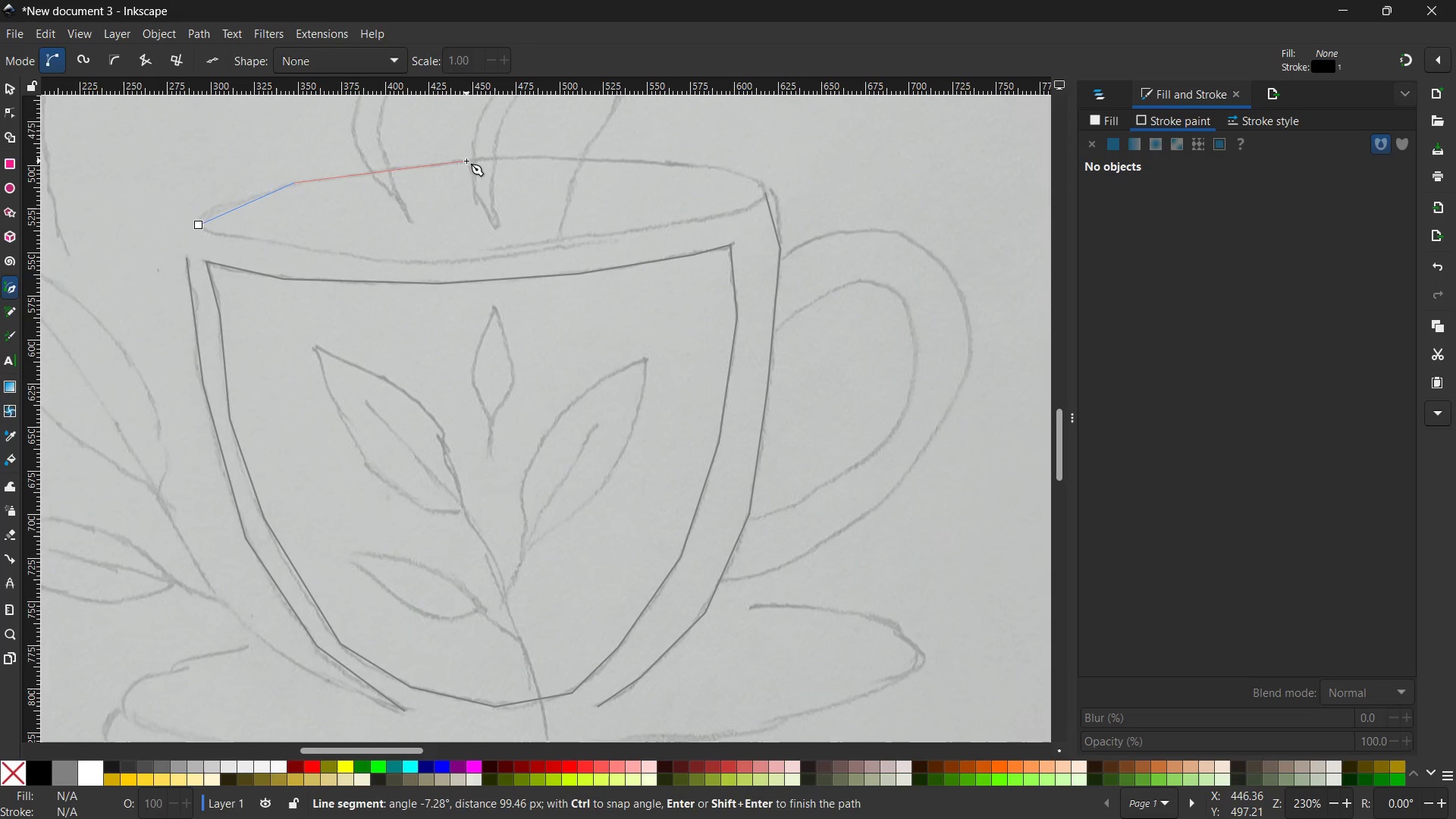 
left_click([466, 161])
 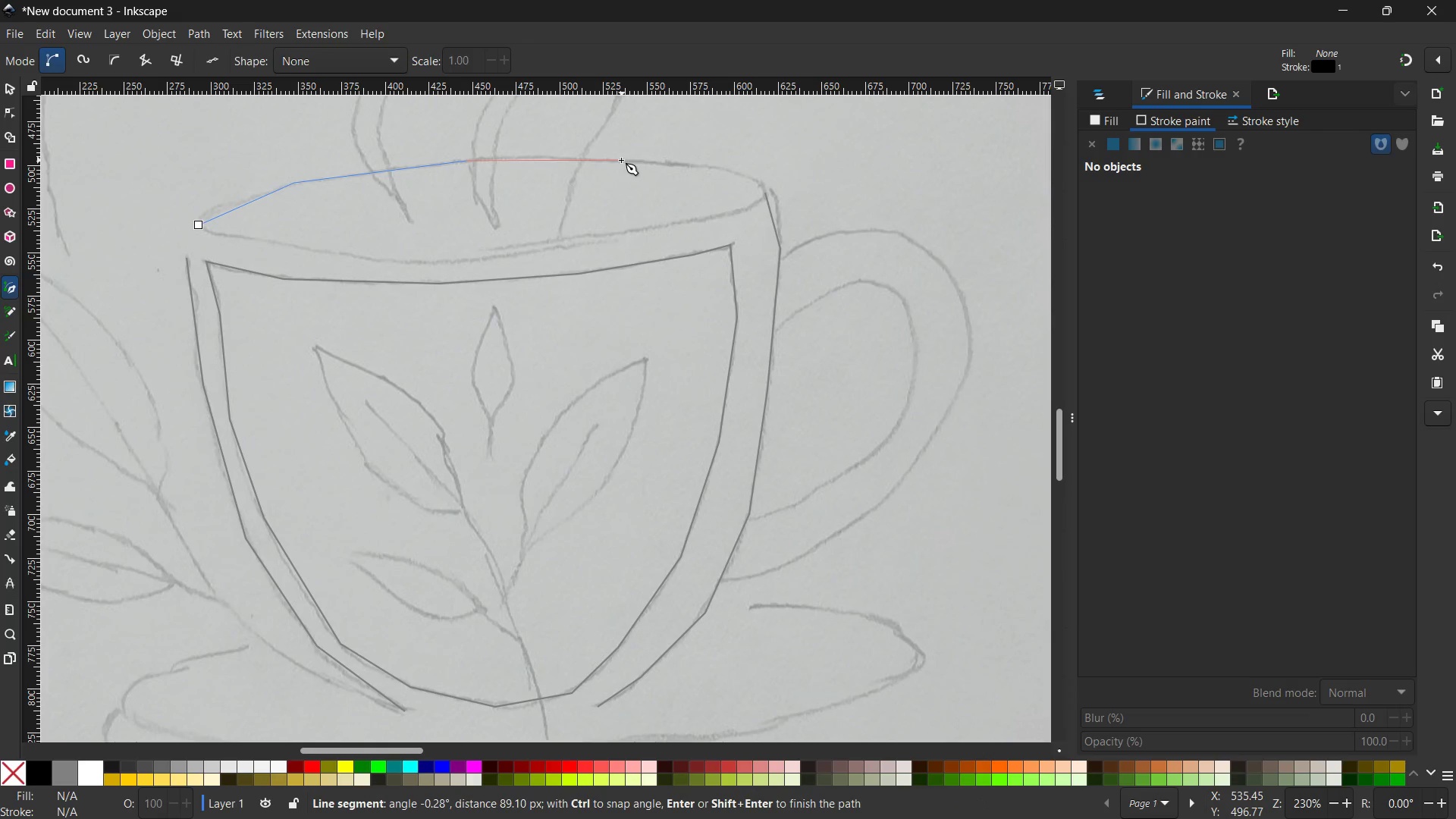 
left_click([619, 161])
 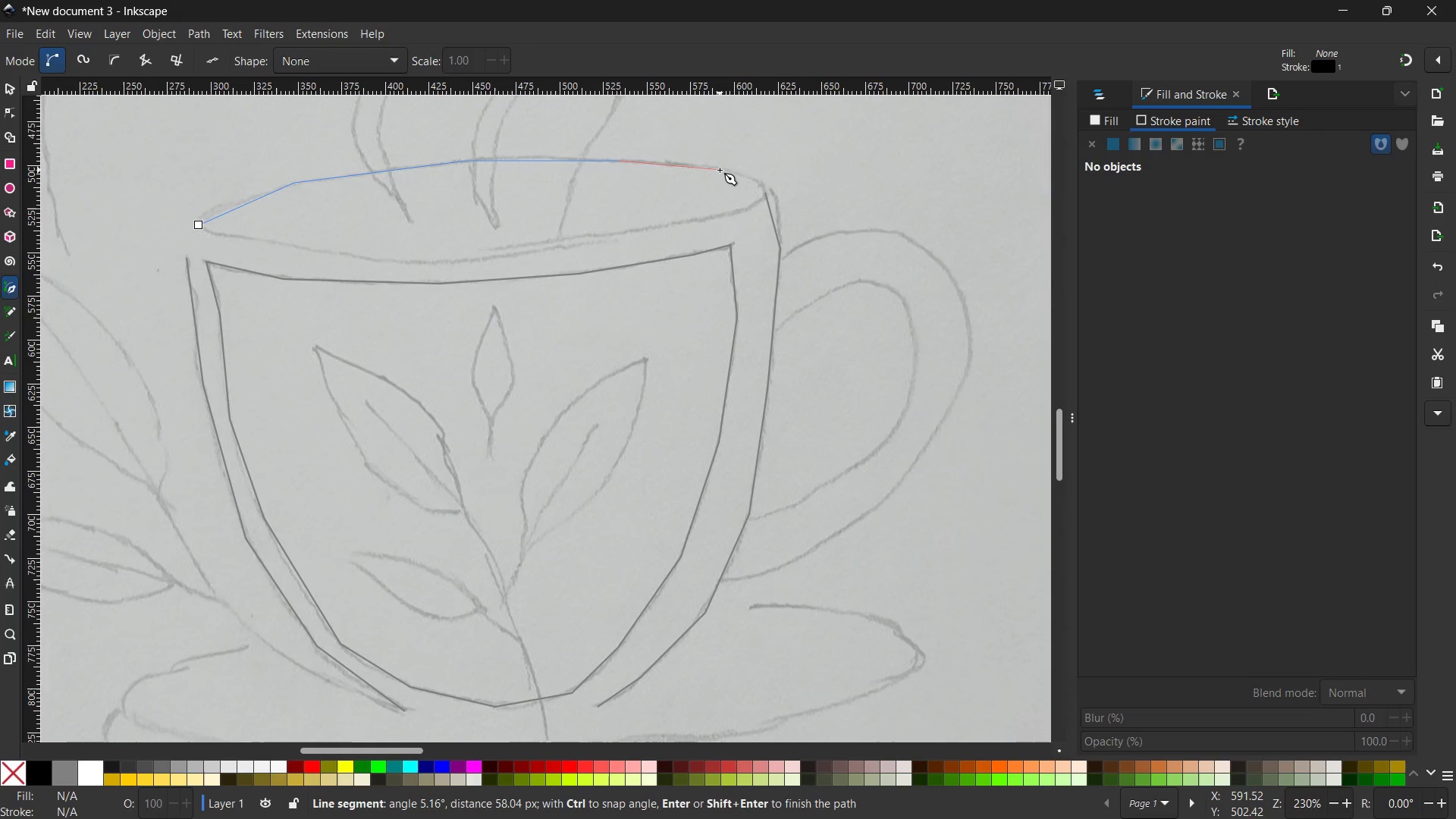 
left_click([720, 170])
 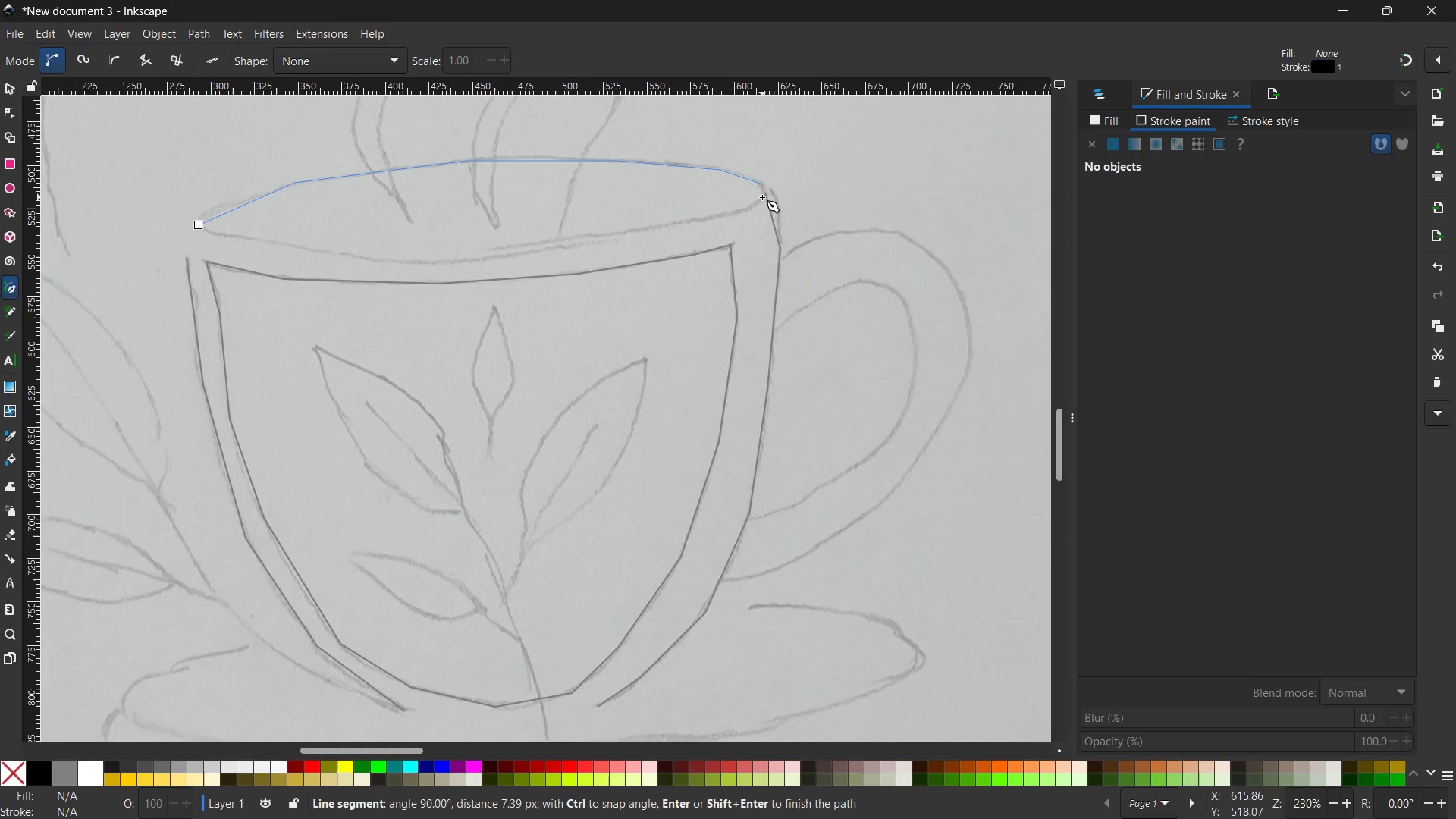 
left_click([766, 197])
 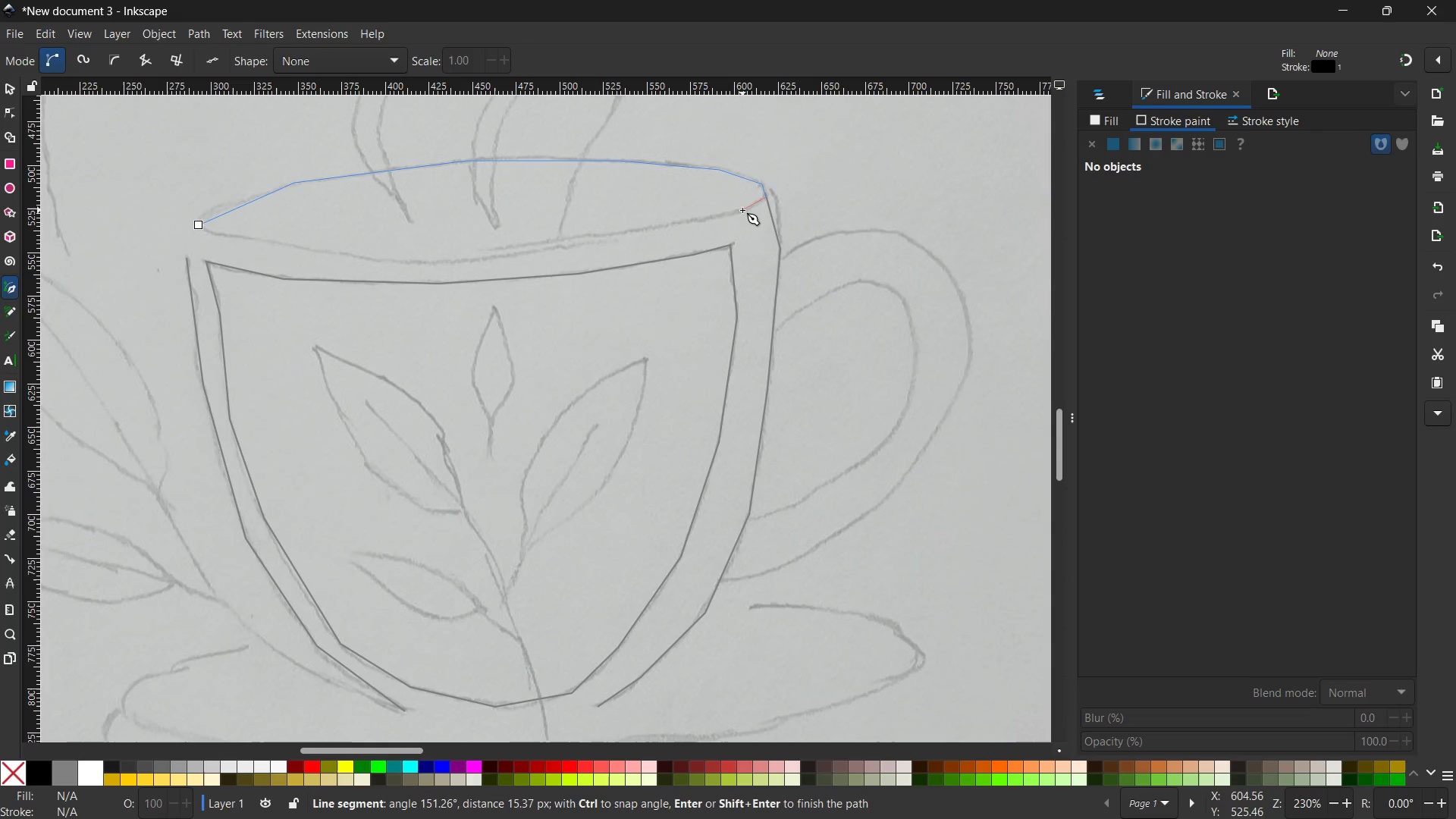 
left_click([742, 210])
 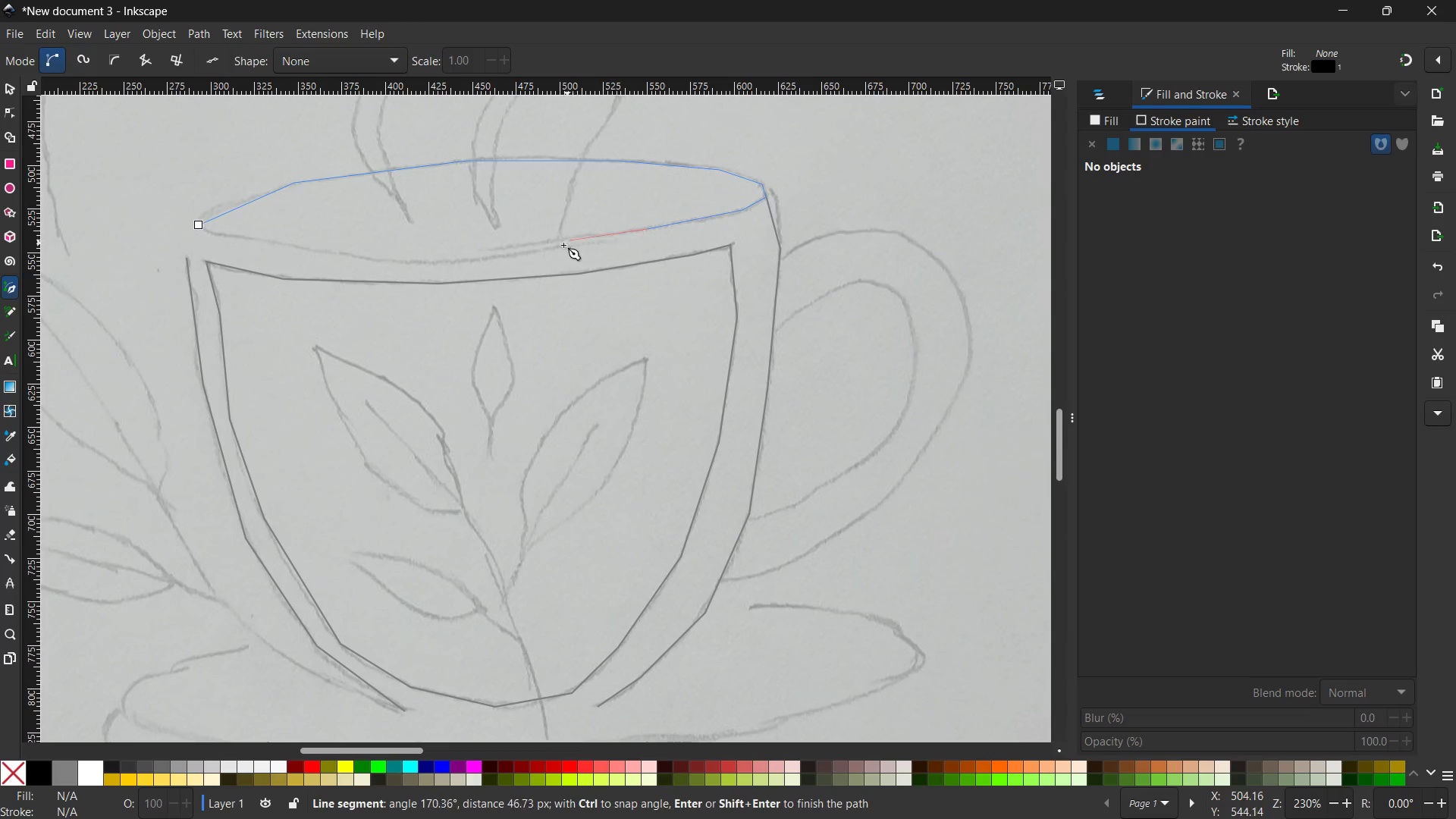 
left_click([546, 248])
 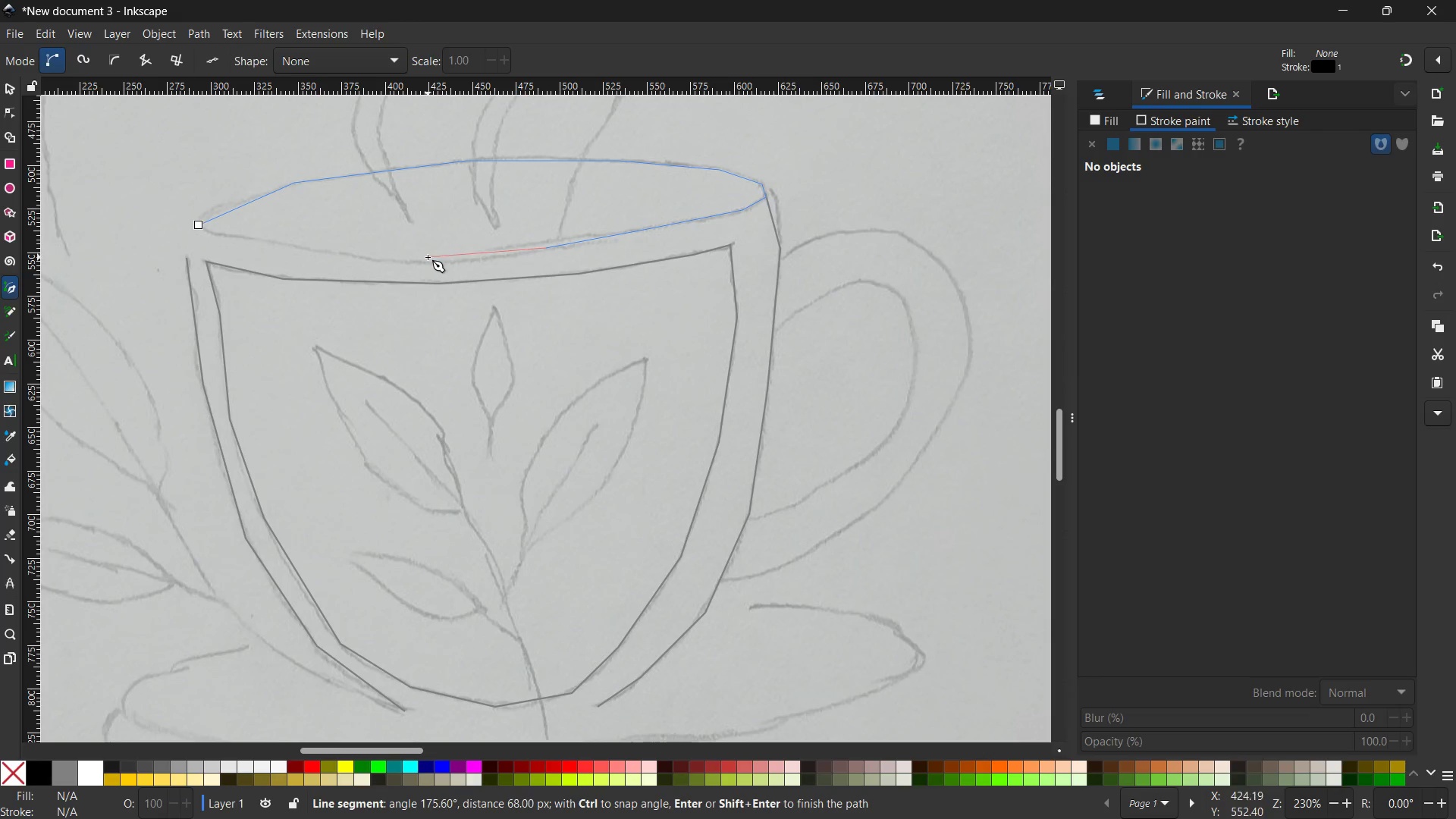 
left_click([428, 257])
 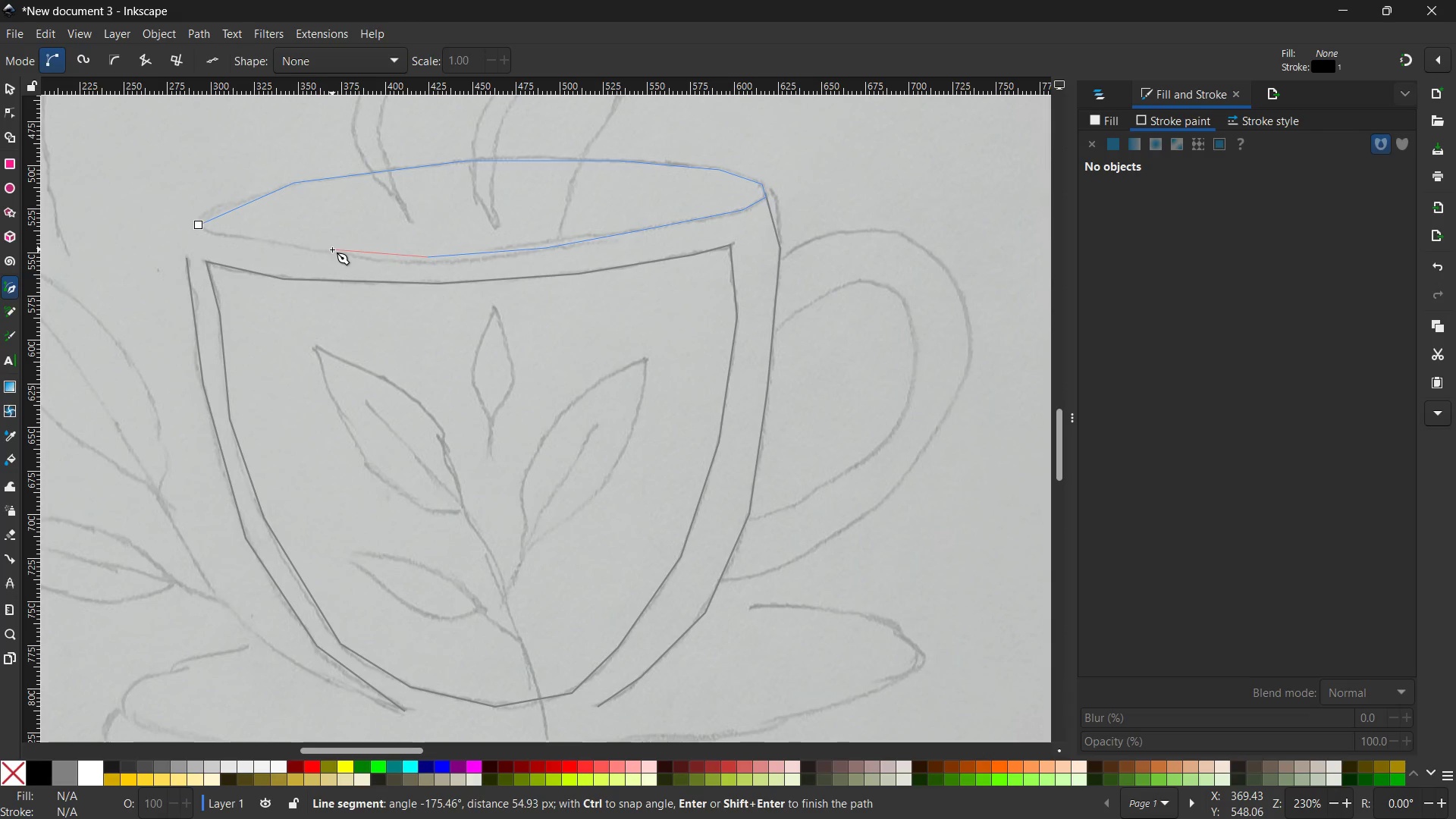 
left_click([332, 250])
 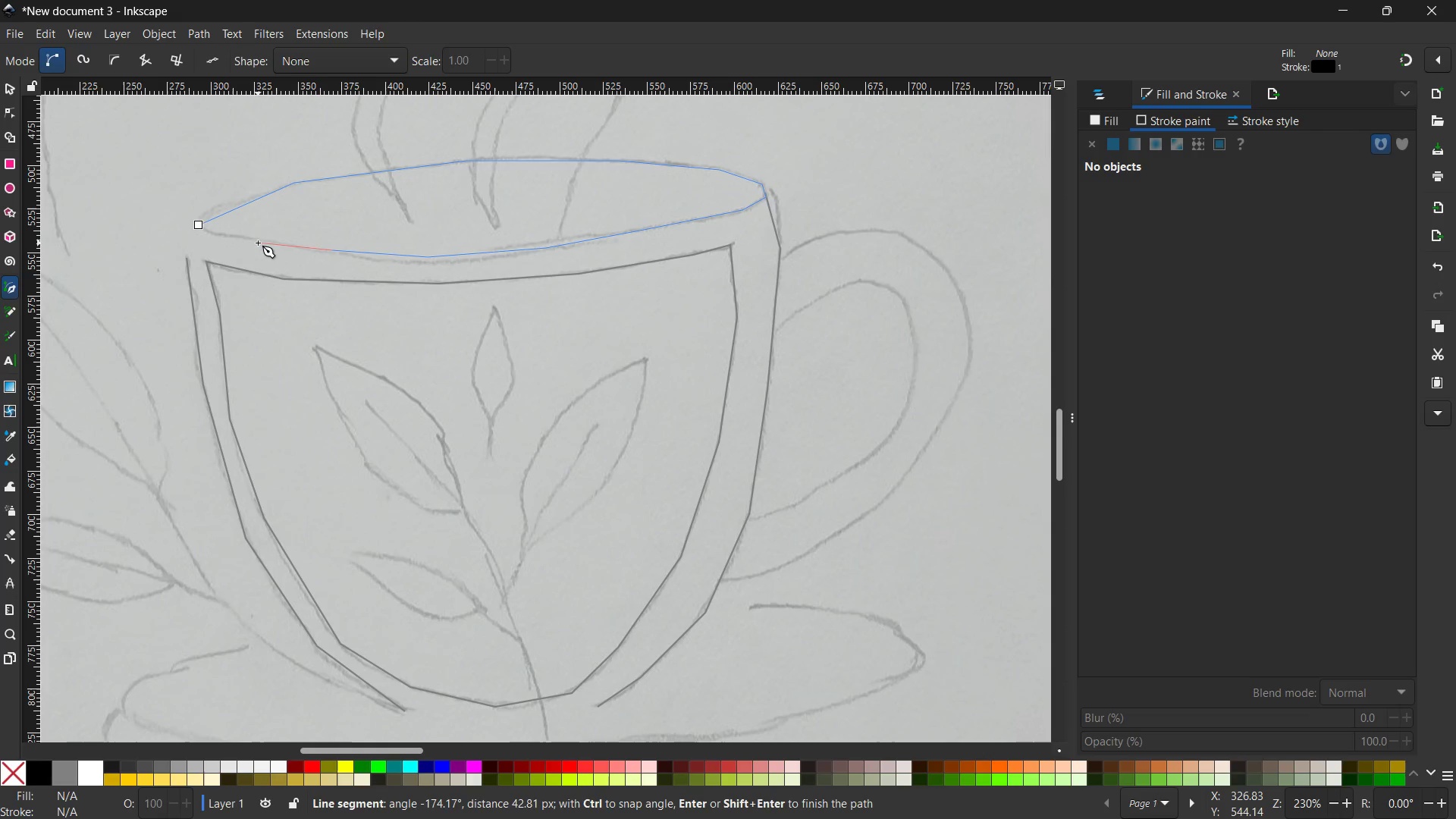 
left_click([258, 243])
 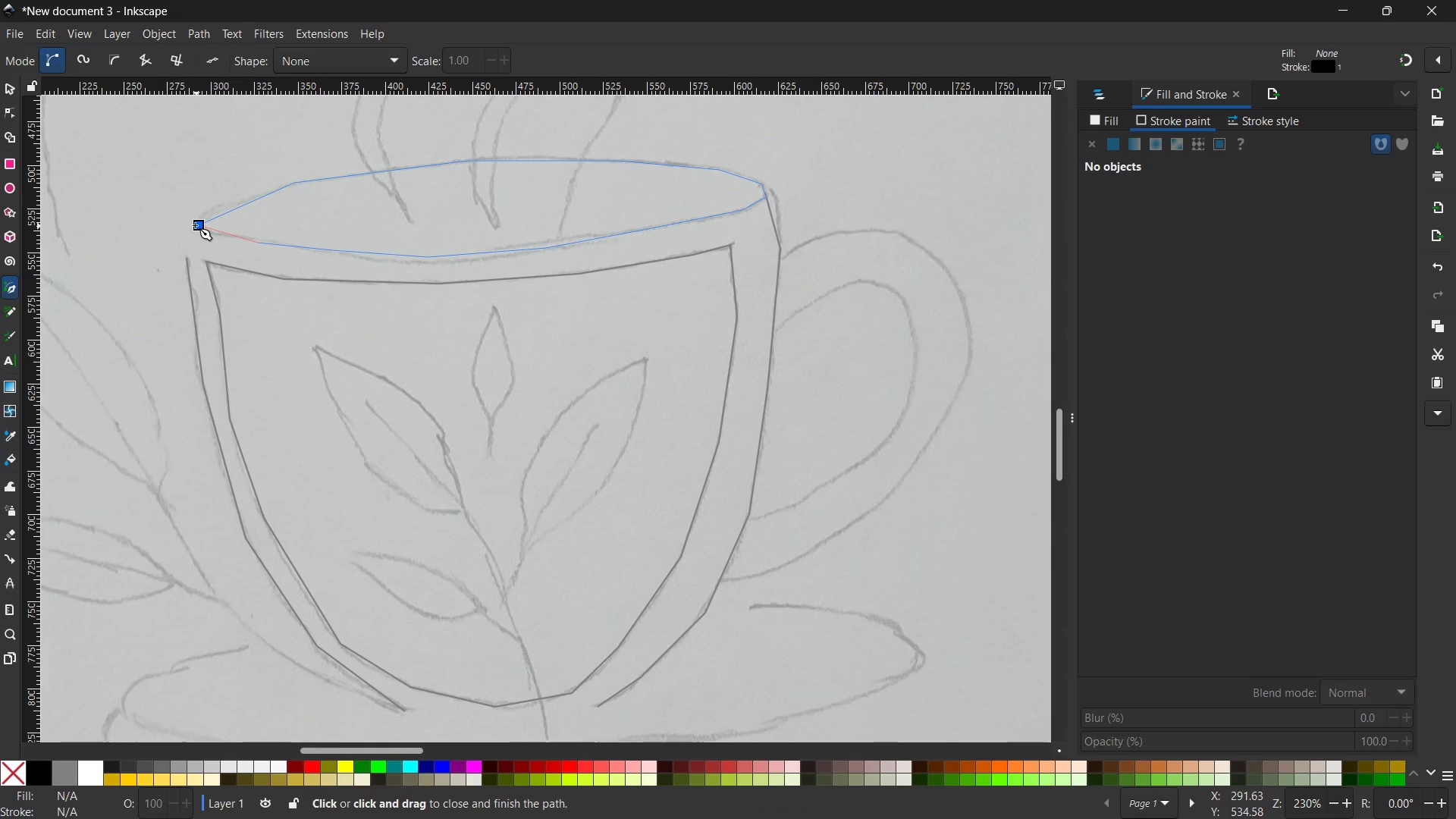 
left_click([194, 225])
 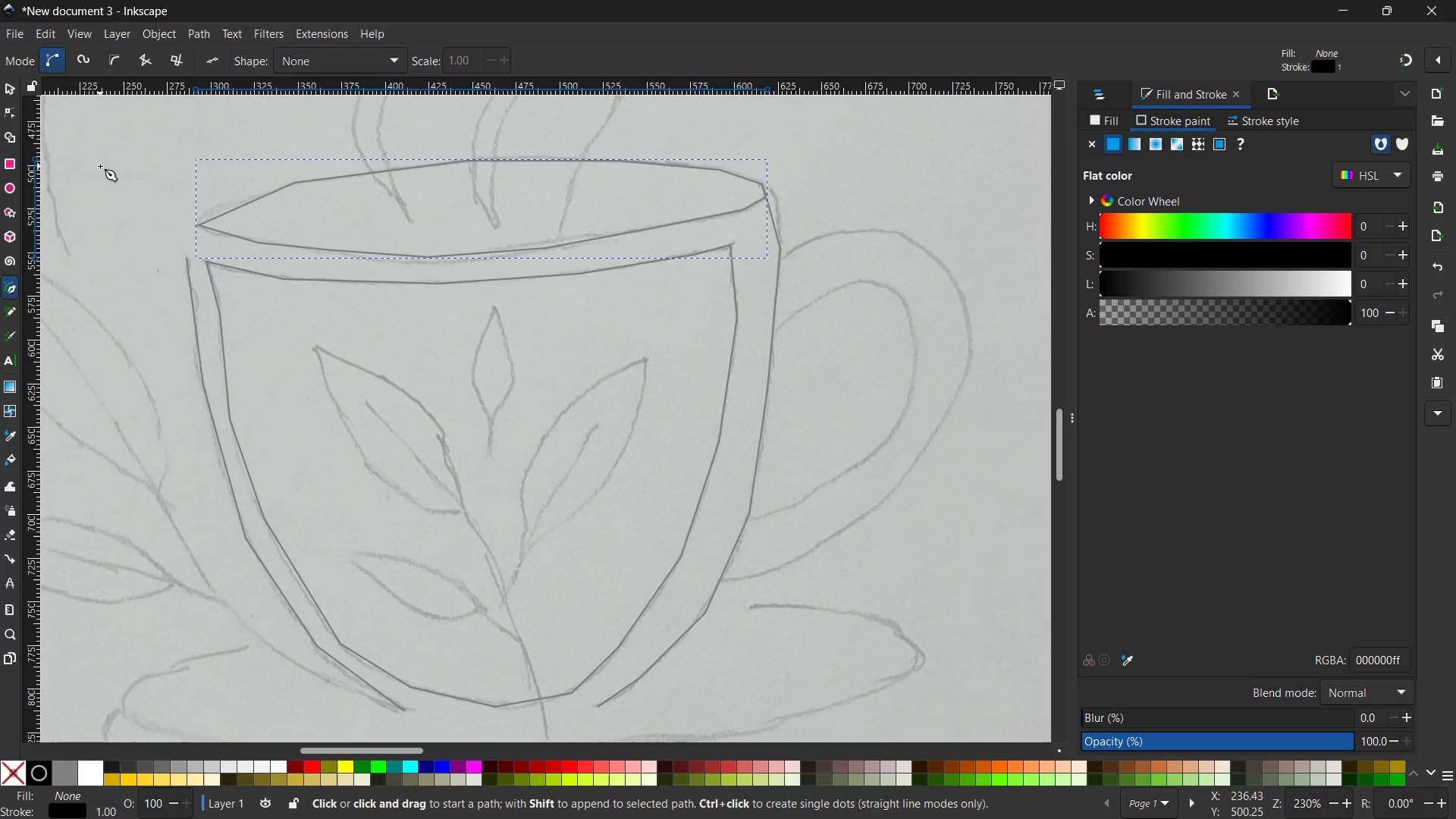 
wait(6.67)
 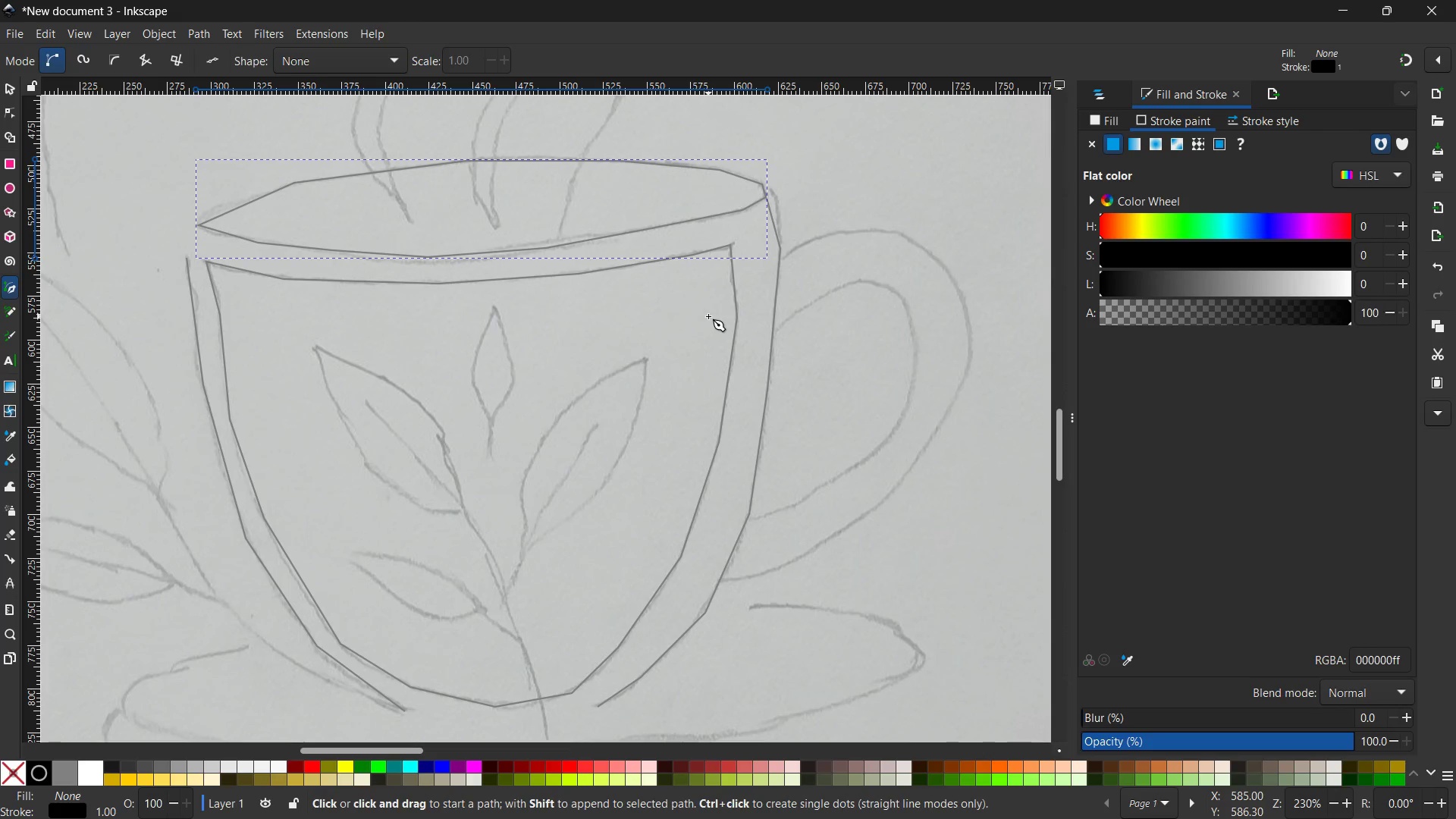 
scroll: coordinate [470, 400], scroll_direction: down, amount: 1.0
 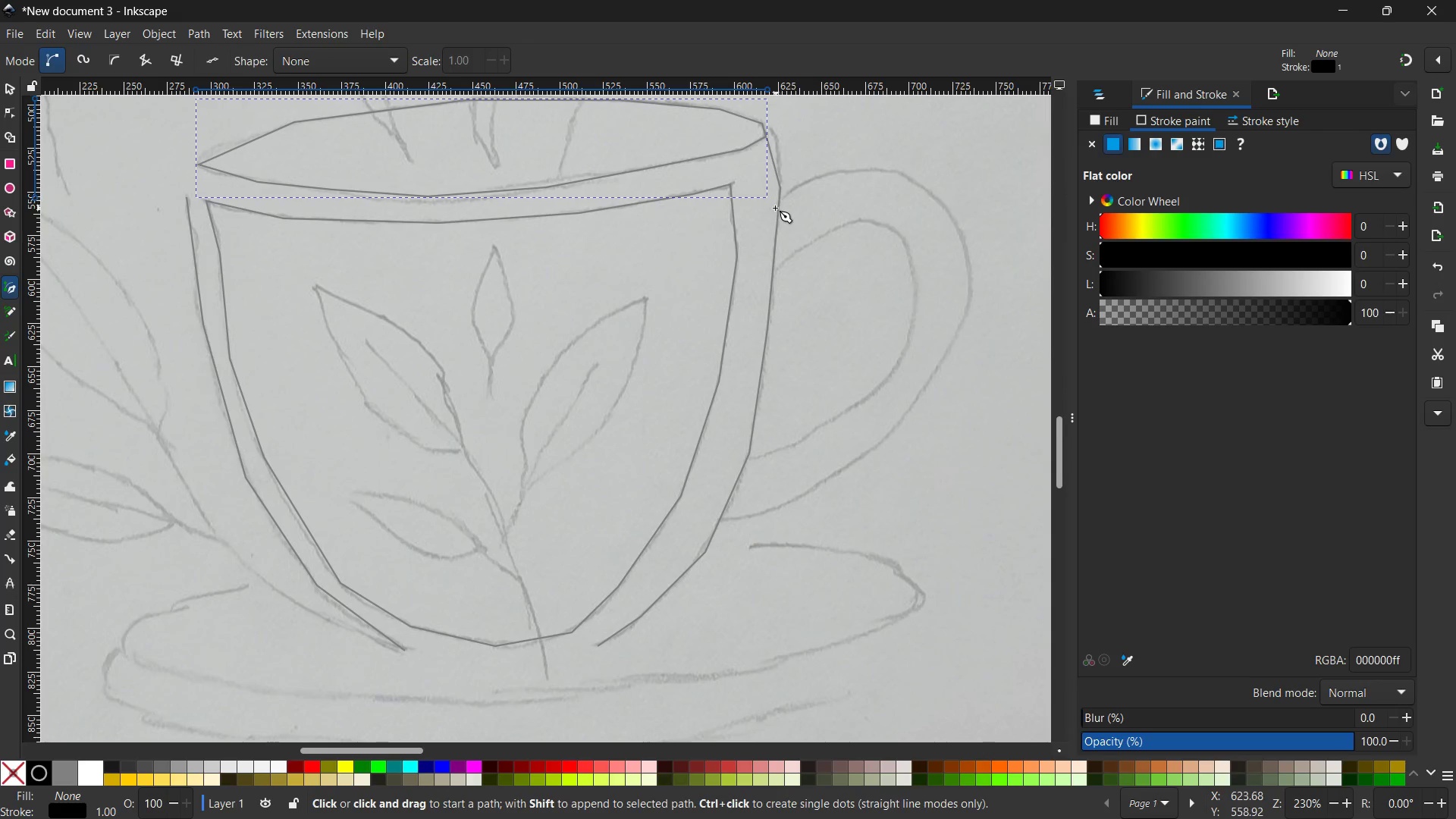 
left_click([778, 203])
 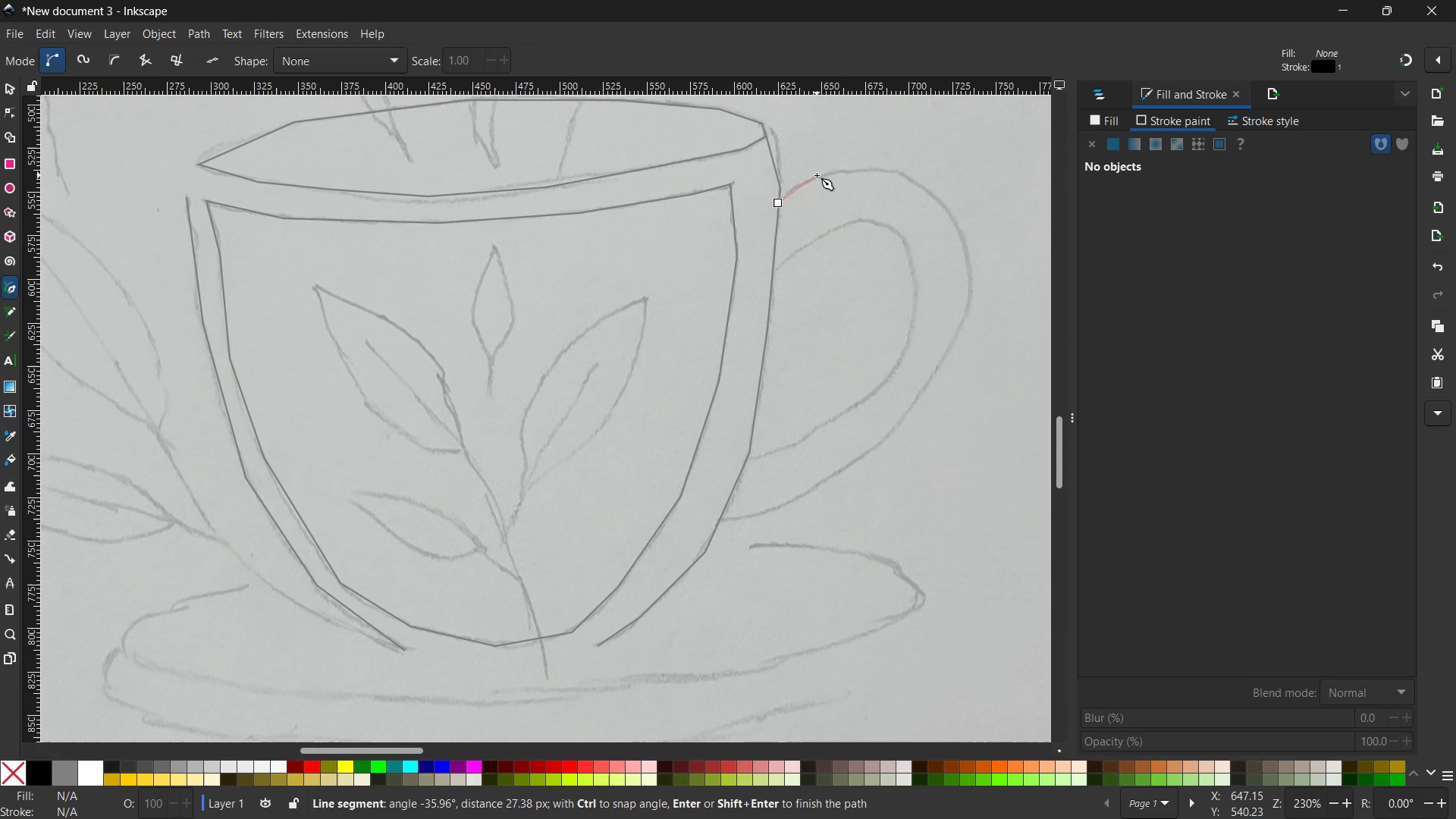 
left_click([817, 176])
 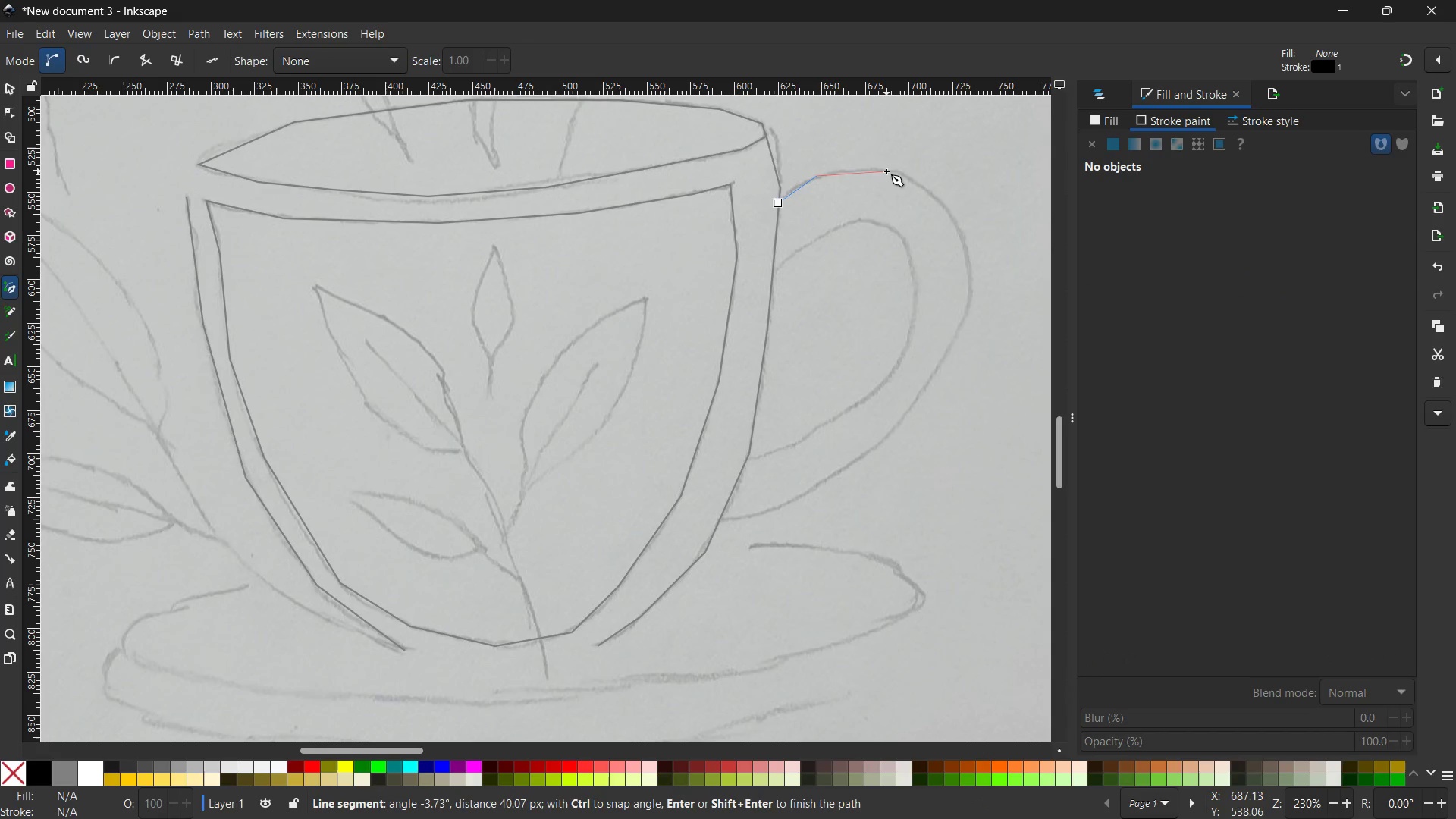 
left_click([886, 171])
 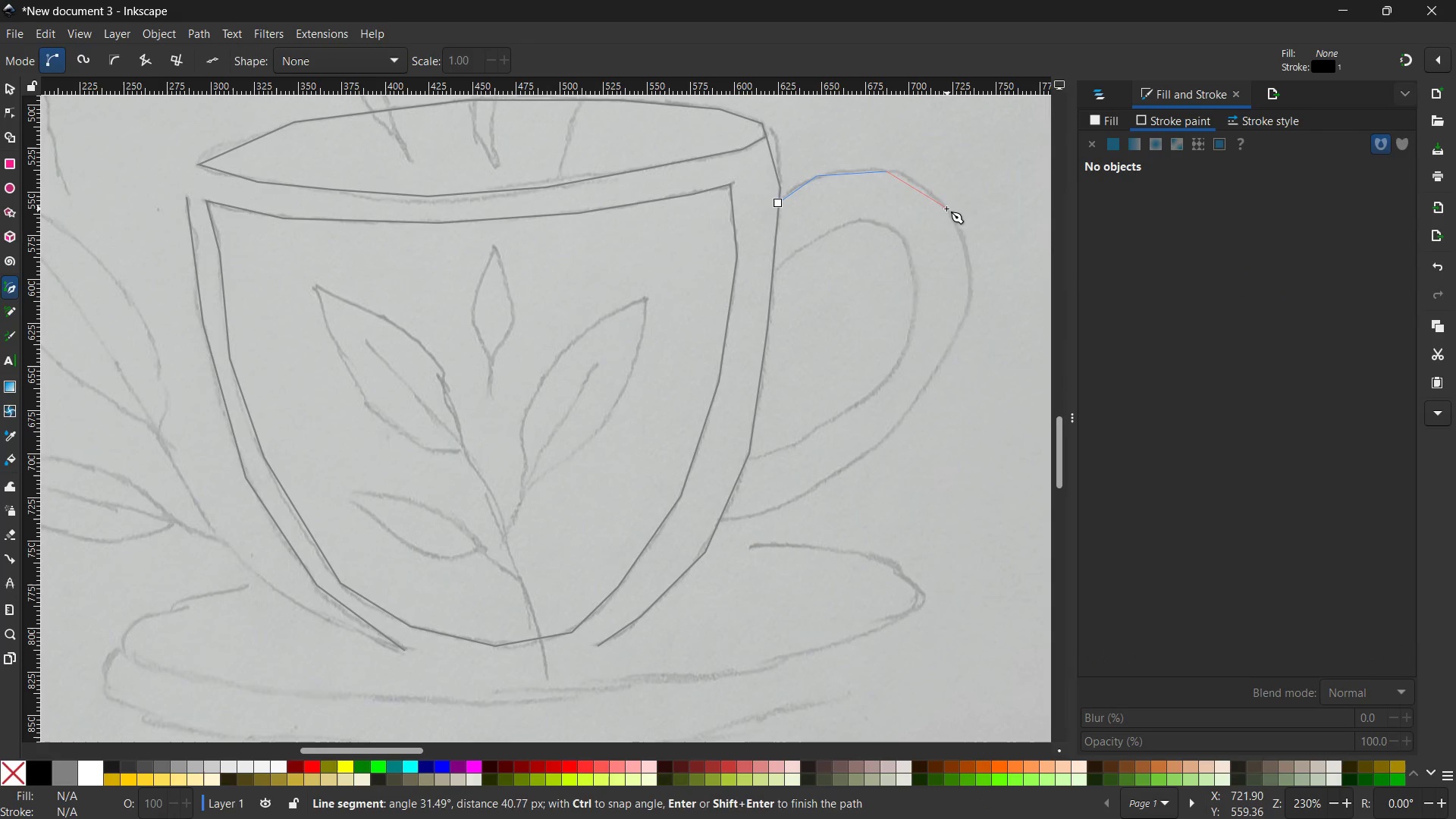 
left_click([945, 209])
 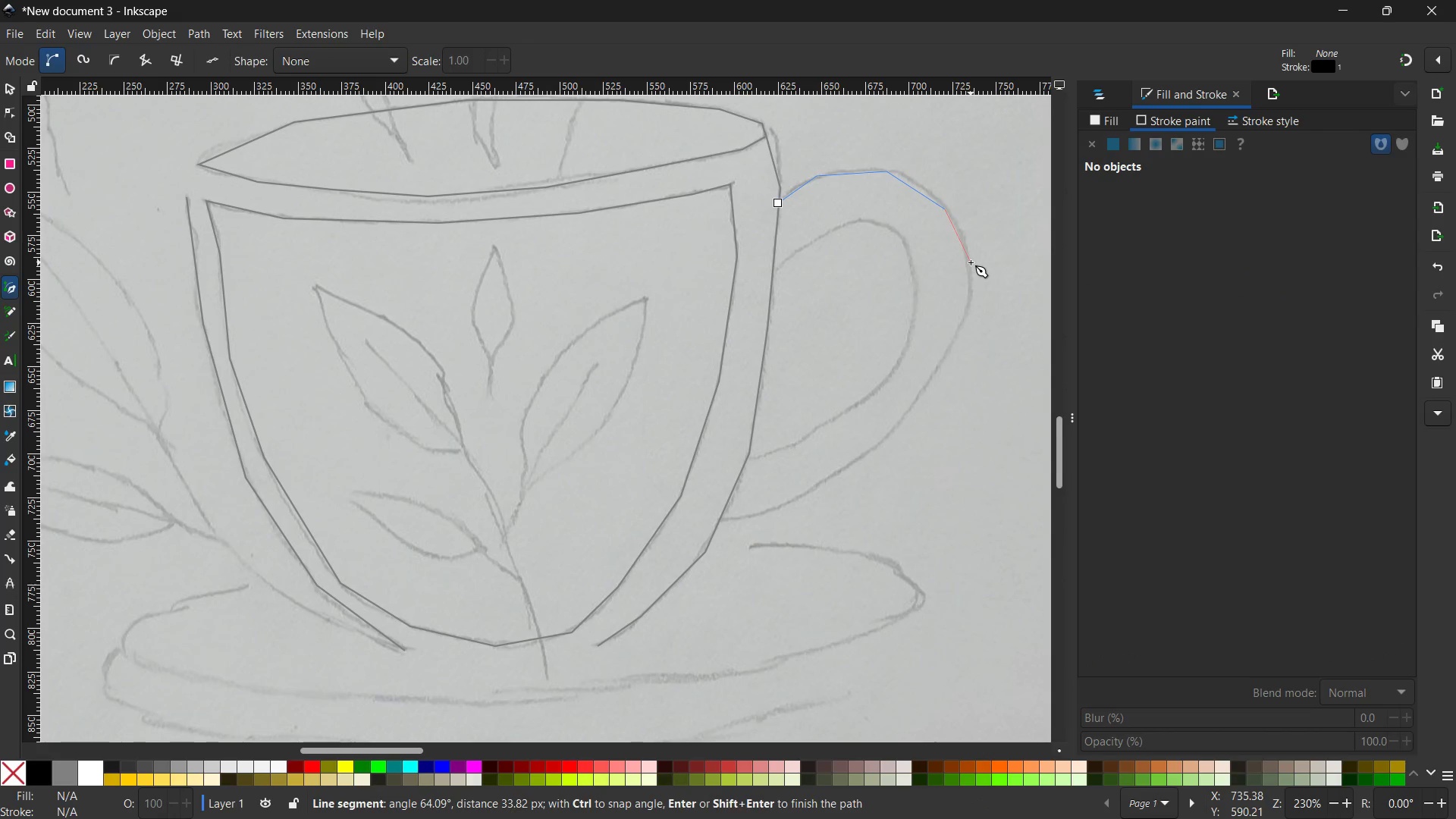 
left_click([971, 263])
 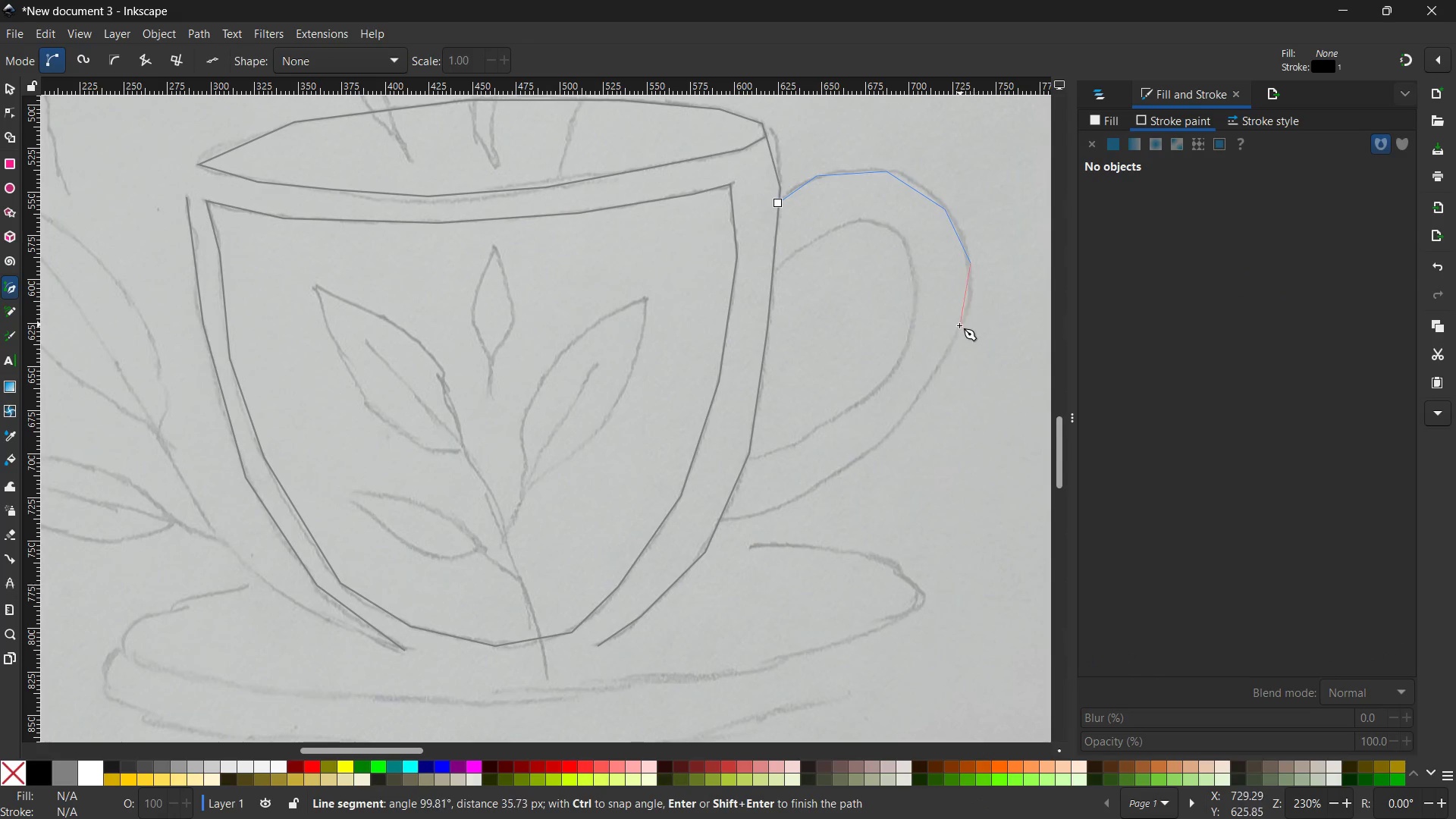 
left_click([959, 325])
 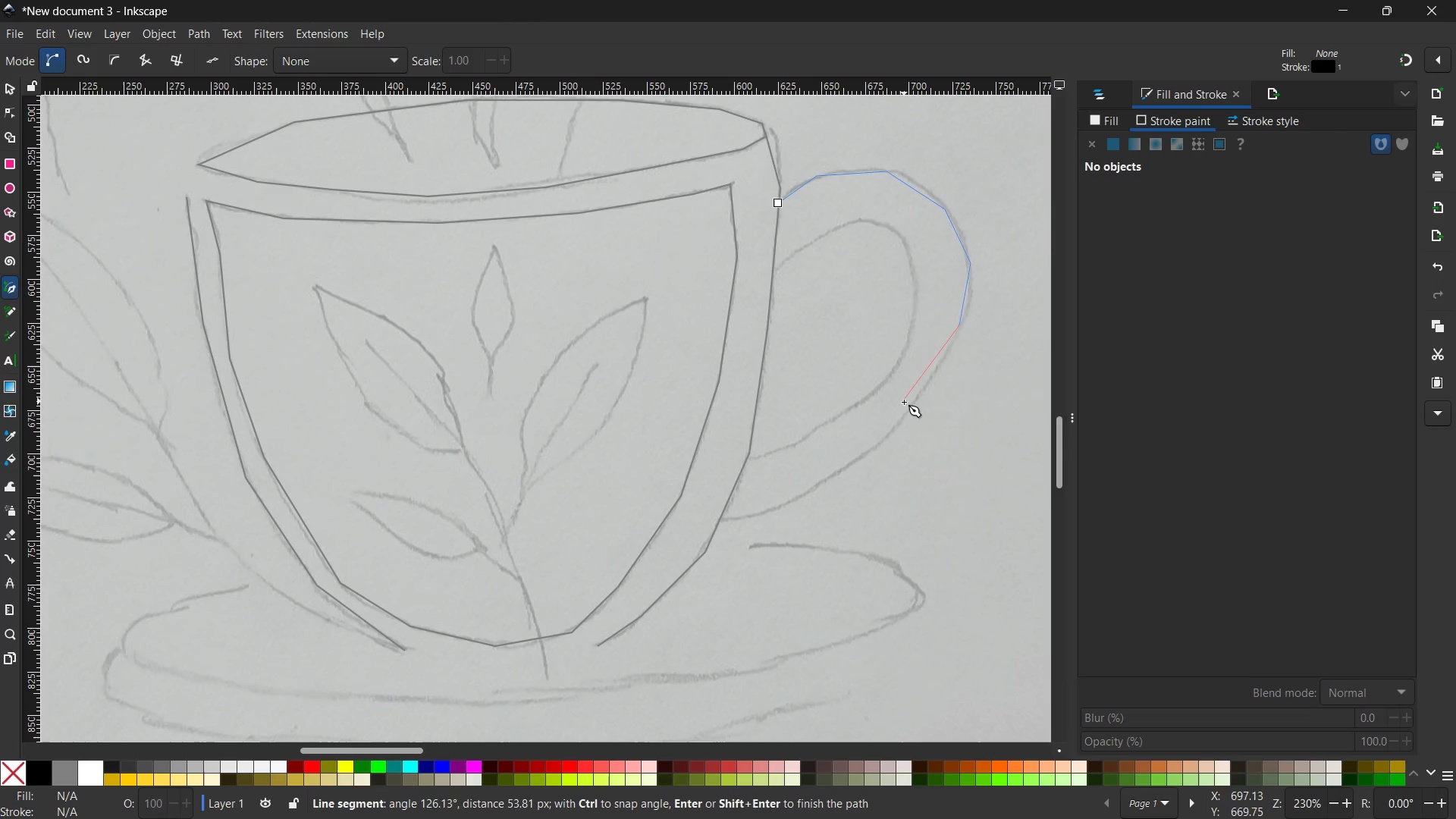 
left_click([909, 411])
 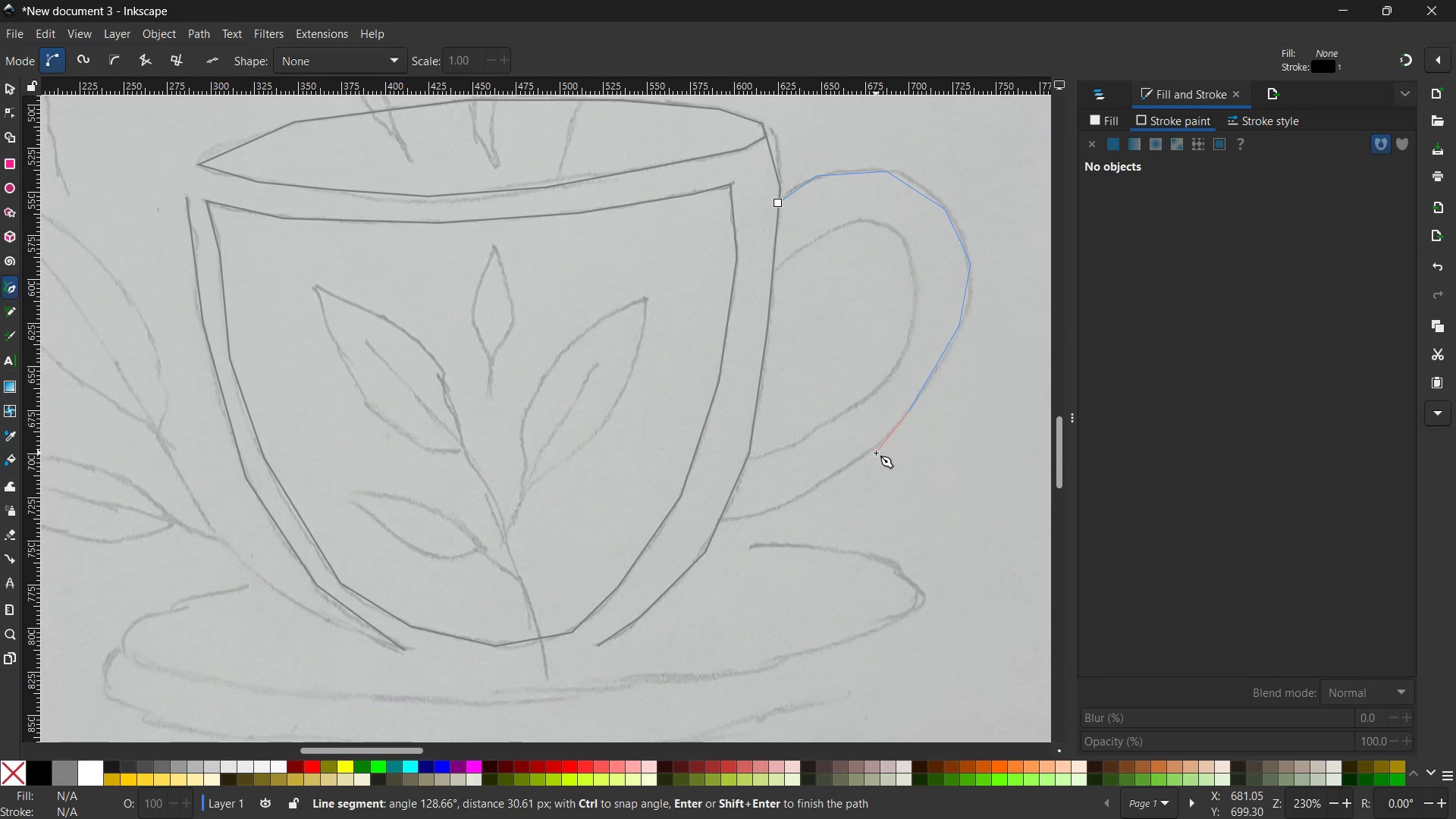 
left_click([874, 453])
 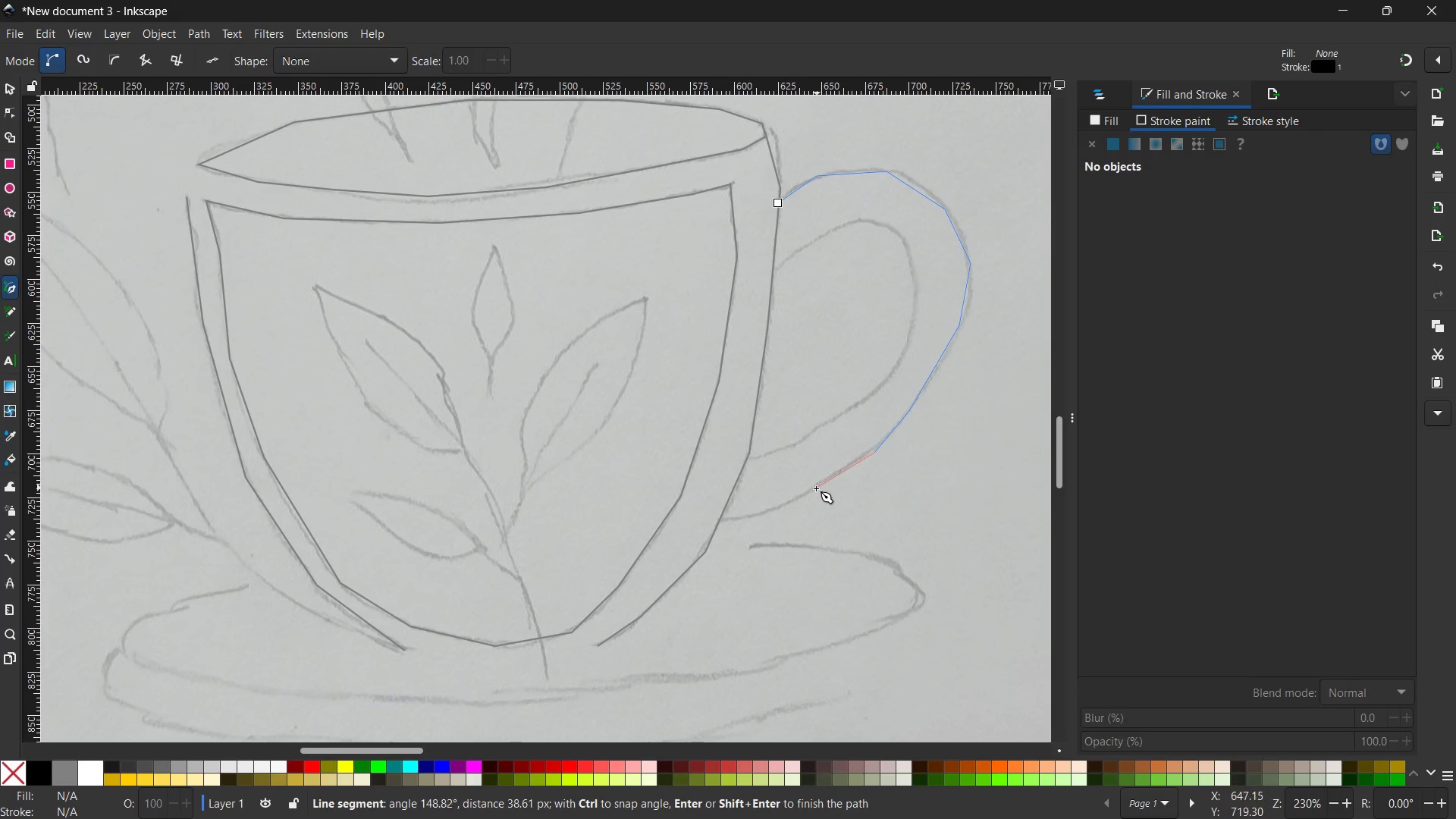 
left_click([816, 489])
 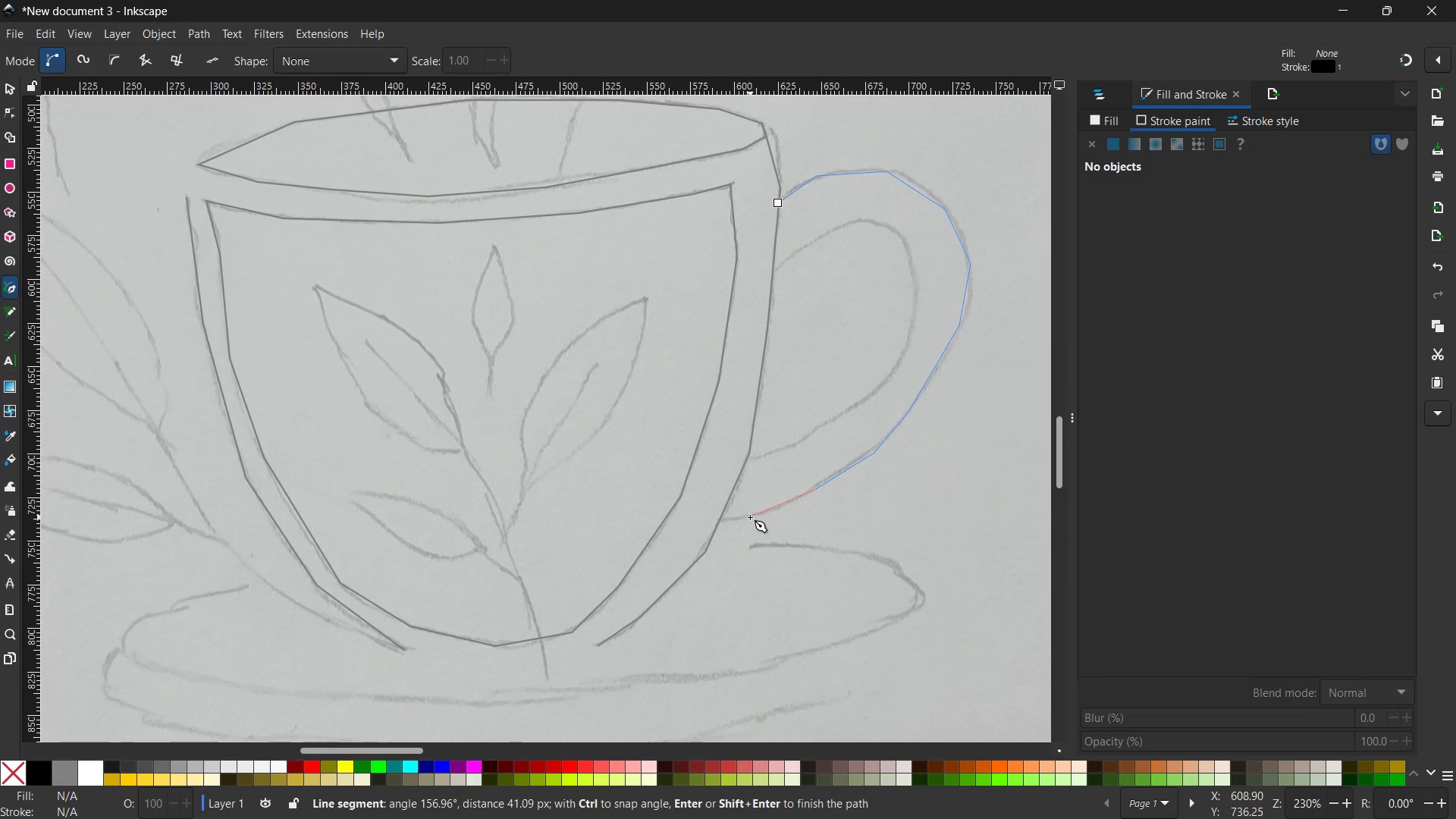 
left_click([750, 517])
 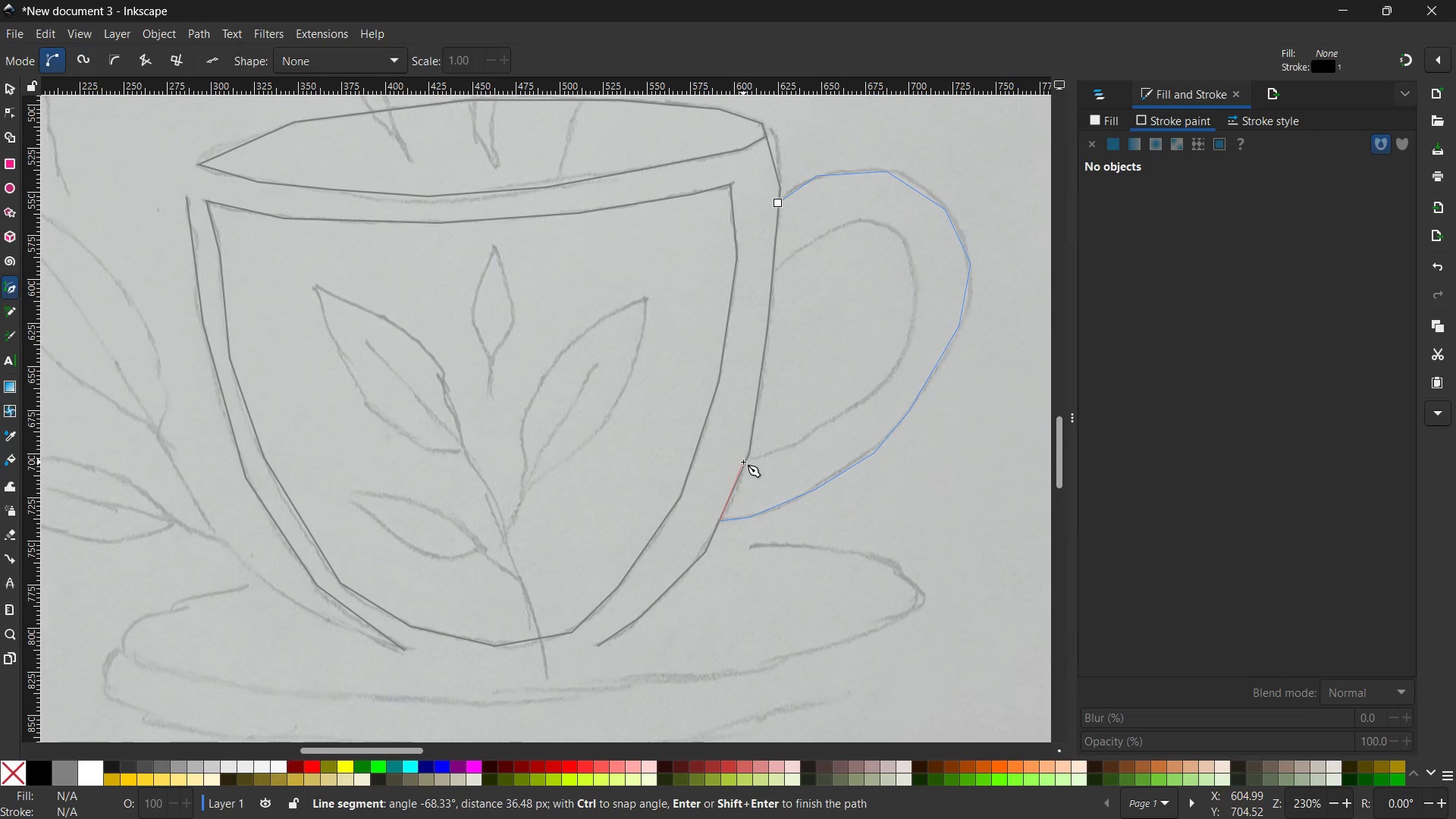 
left_click([747, 460])
 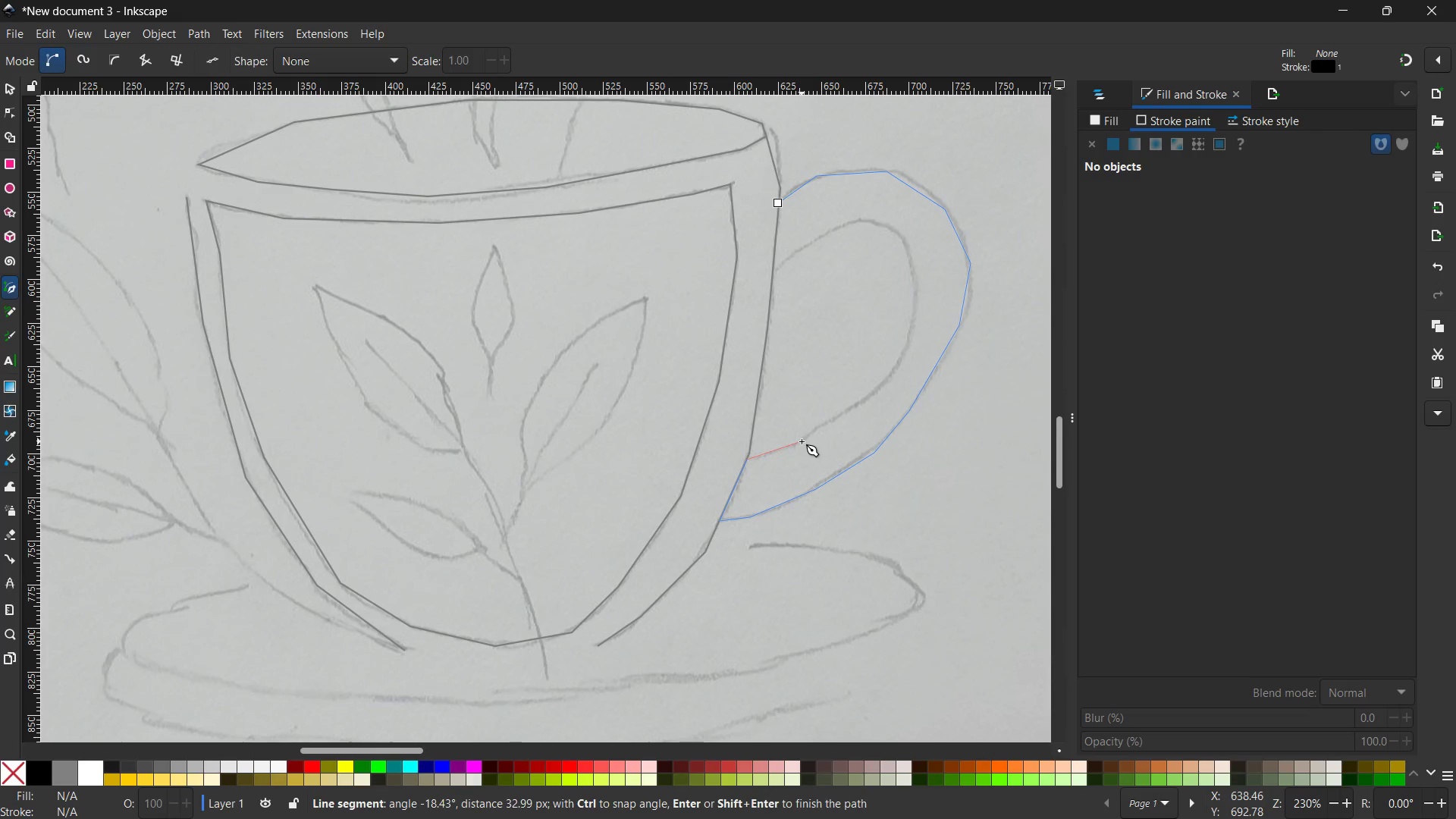 
double_click([802, 441])
 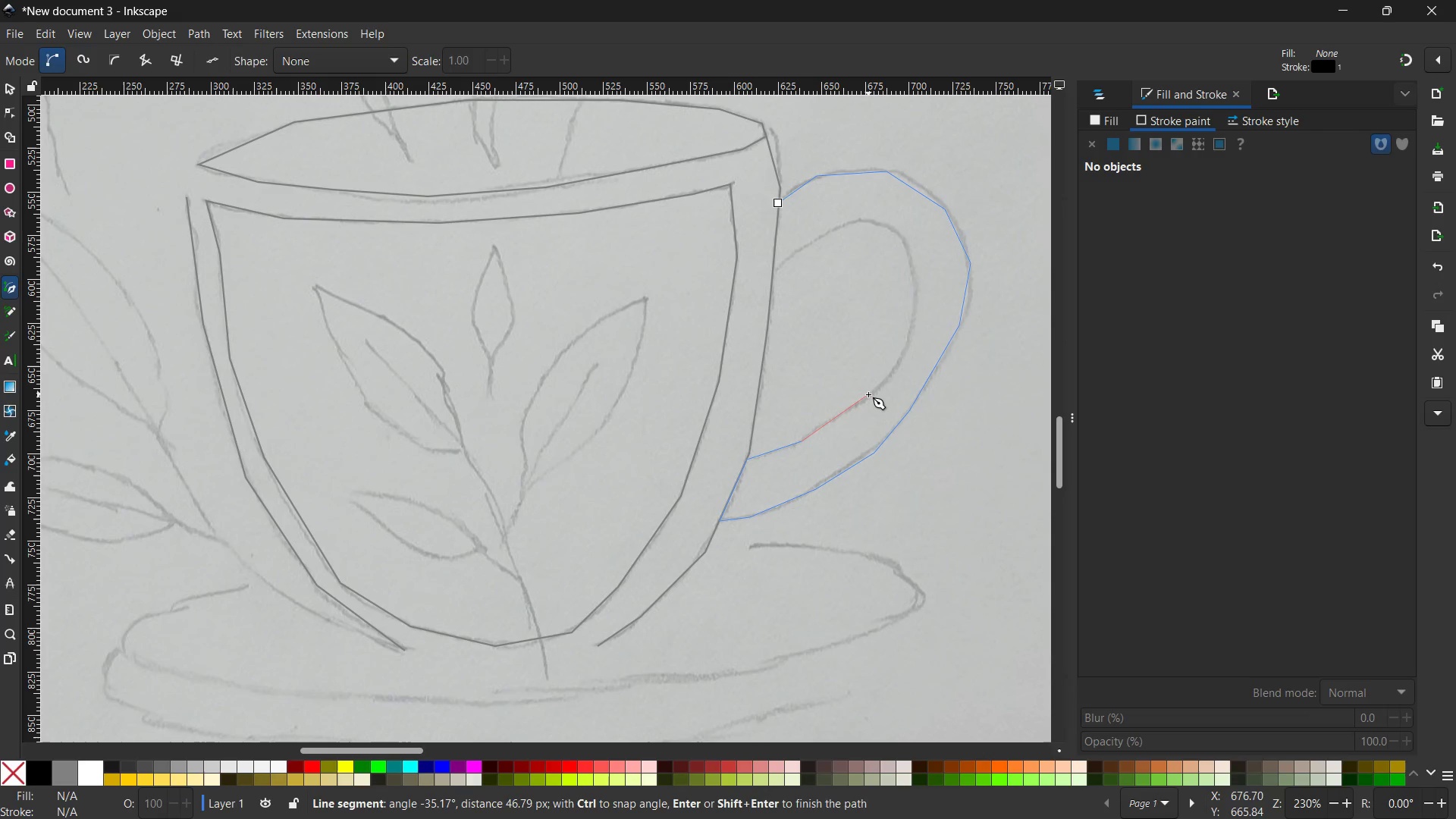 
left_click([868, 394])
 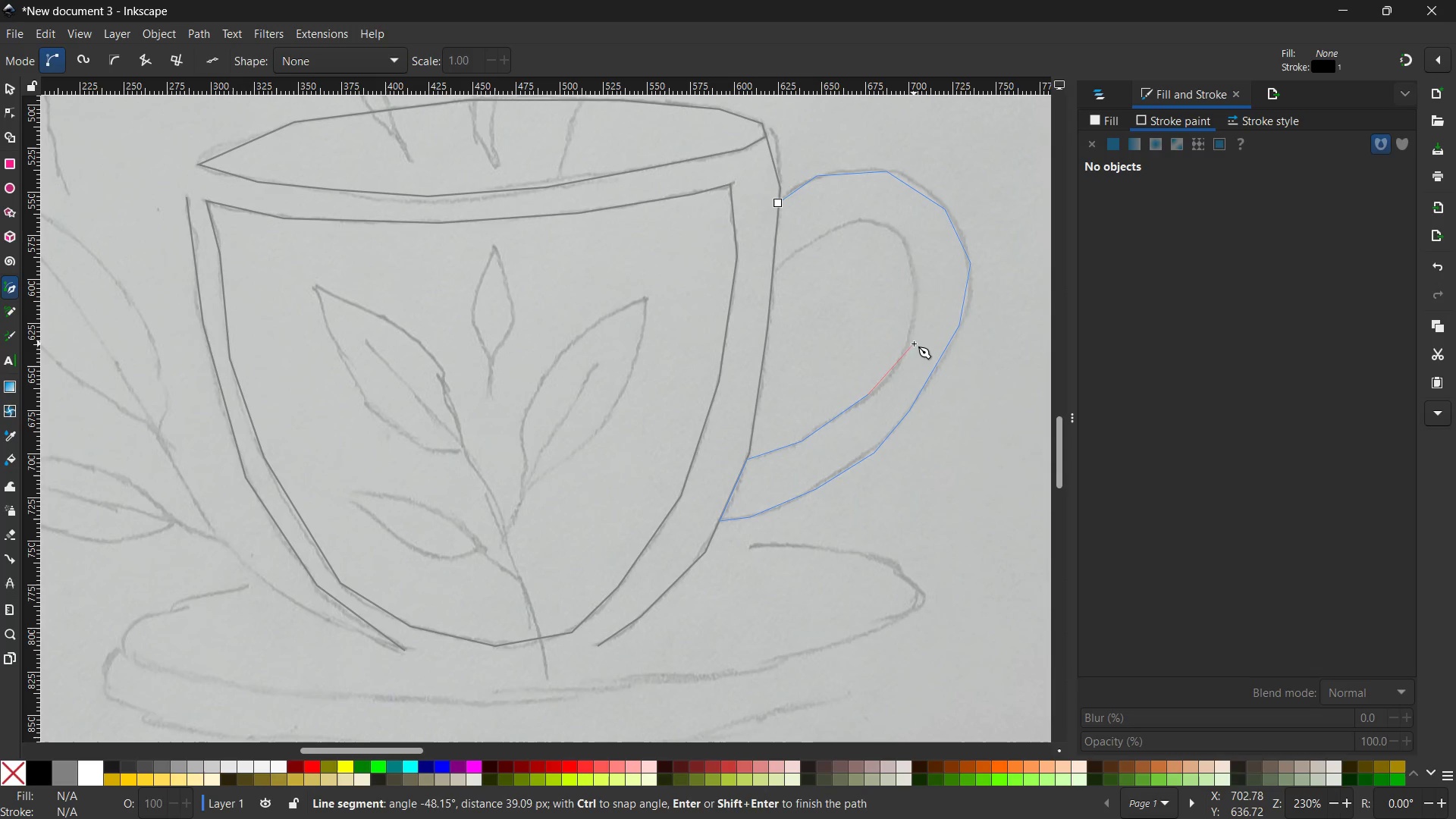 
left_click([900, 349])
 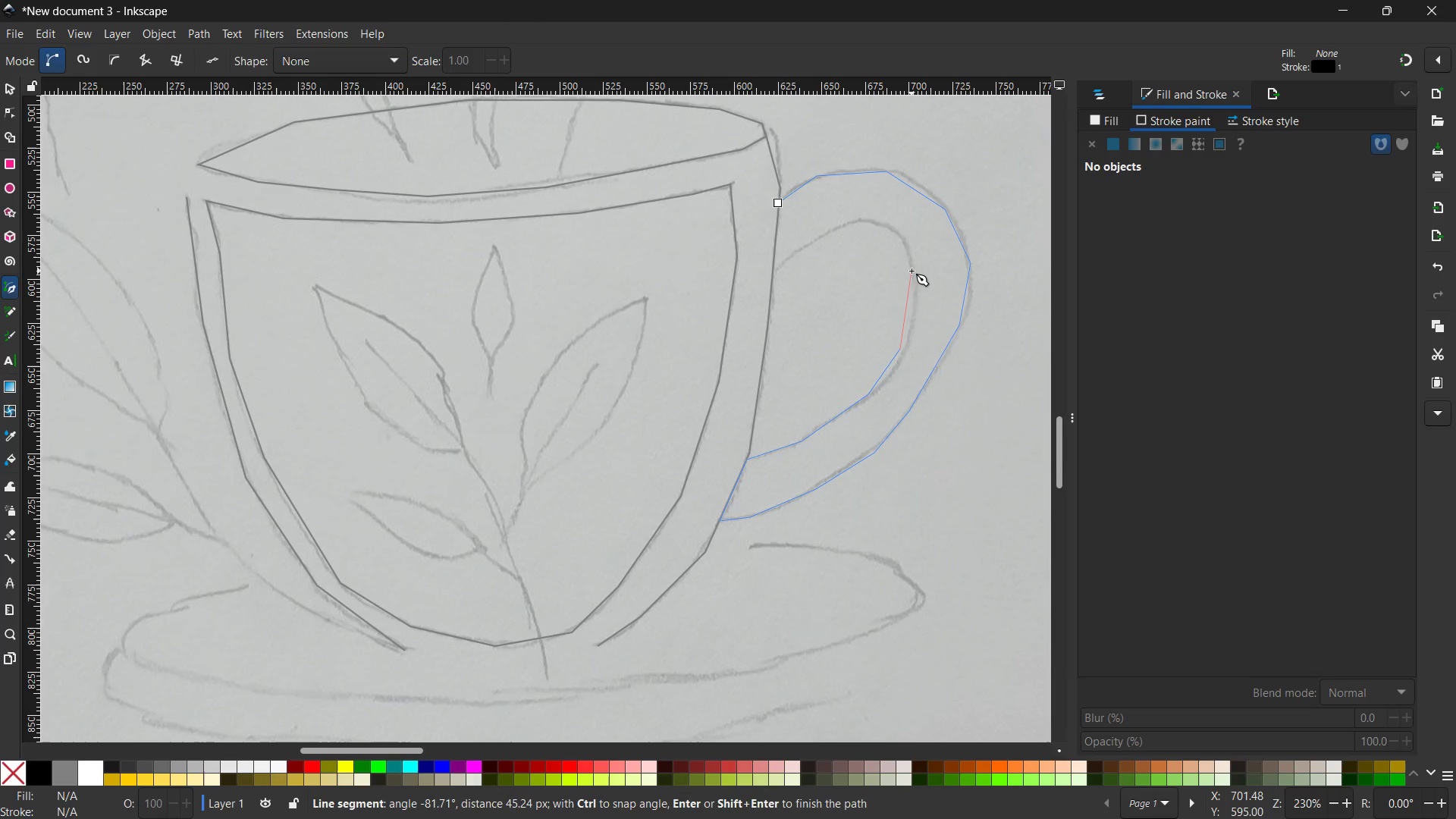 
left_click([912, 271])
 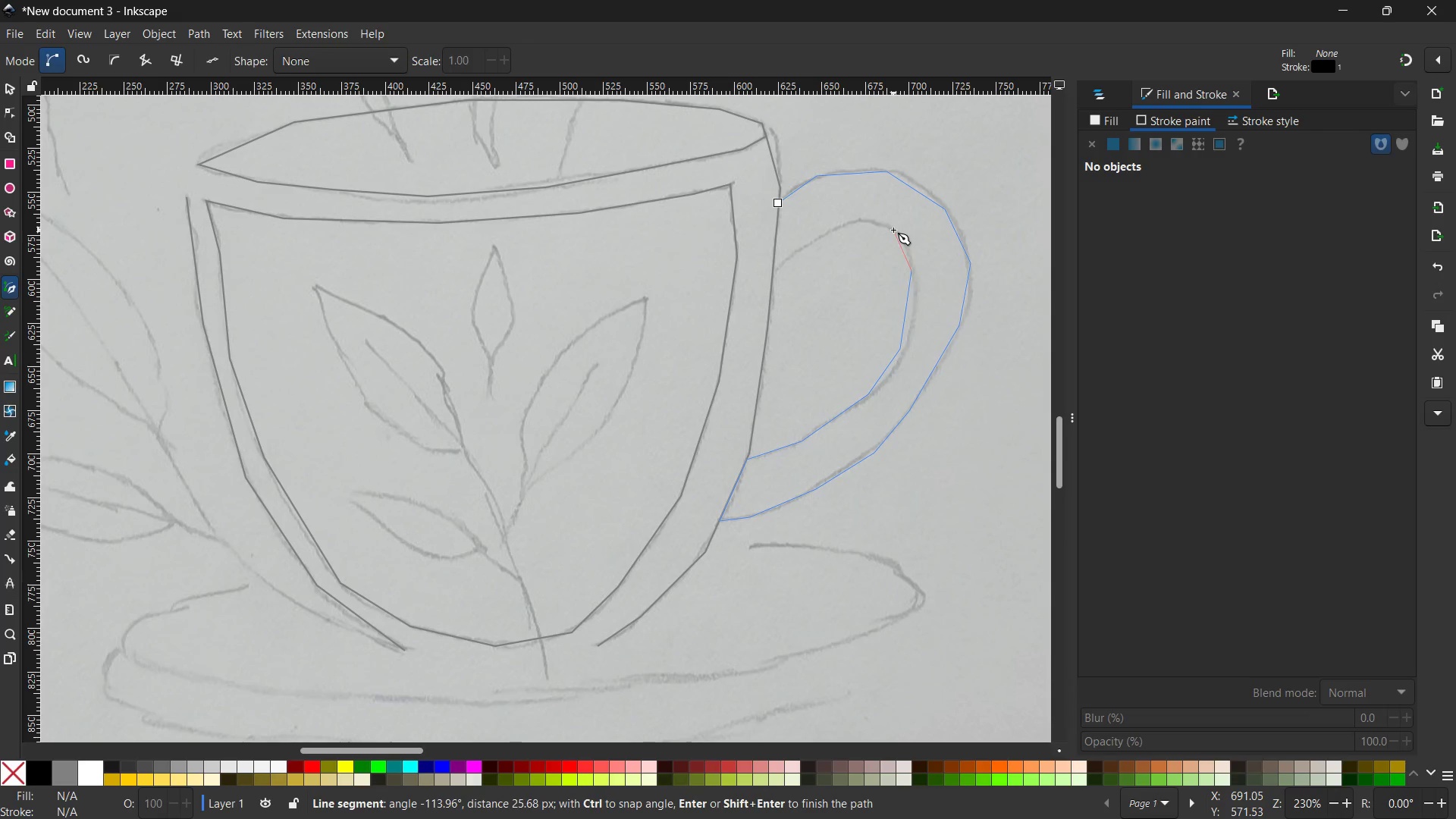 
left_click([893, 230])
 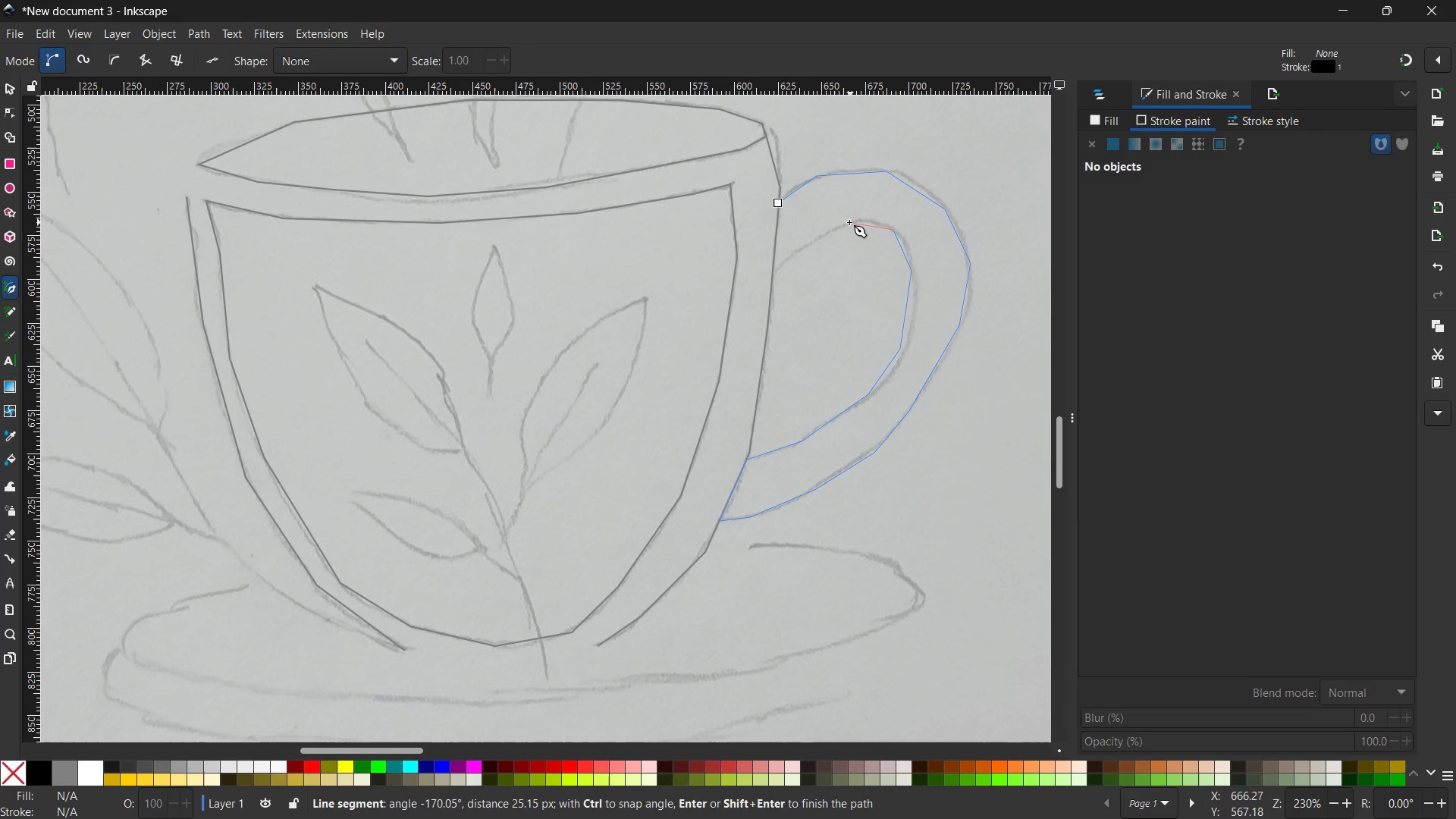 
left_click([849, 222])
 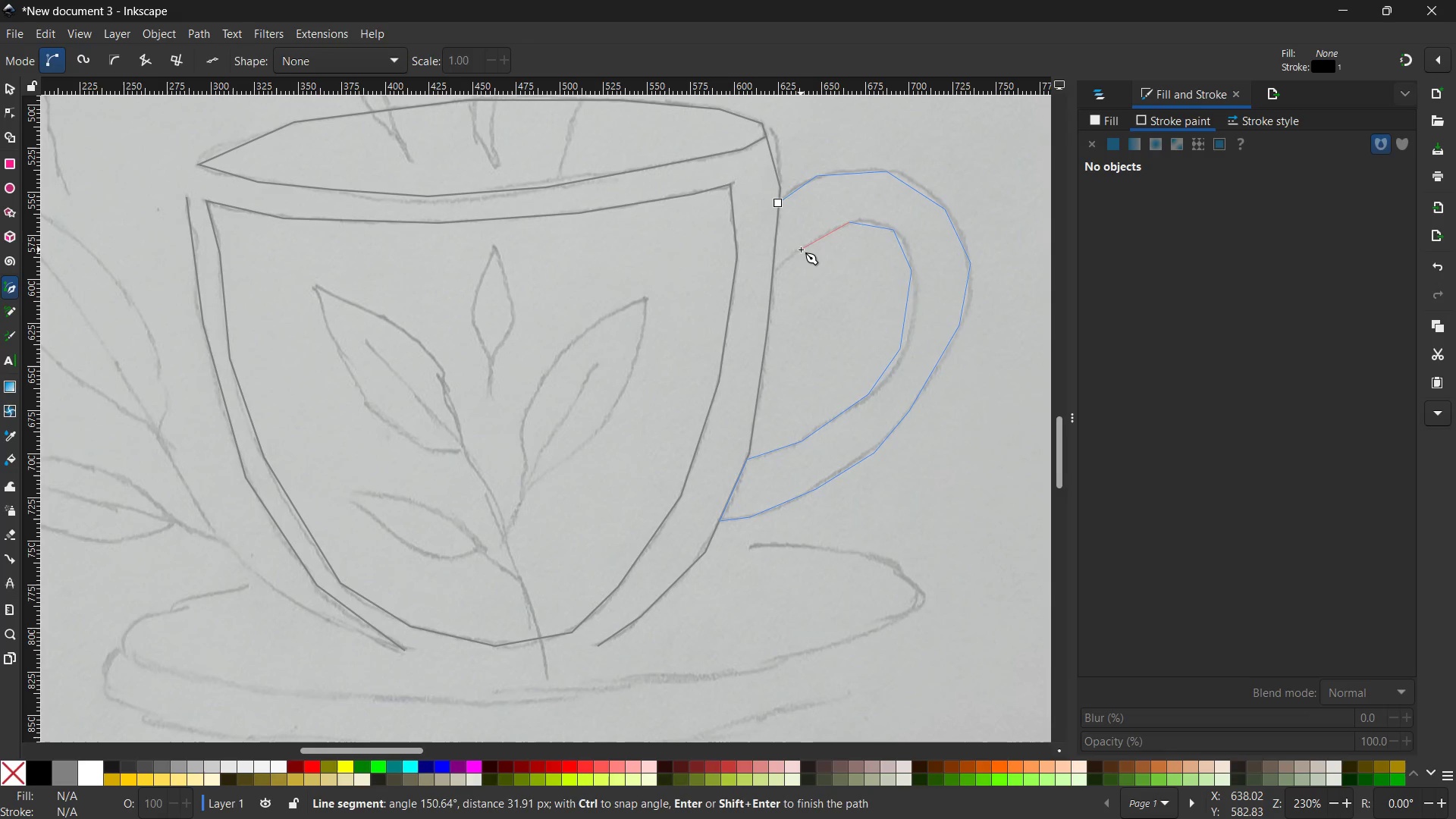 
double_click([801, 249])
 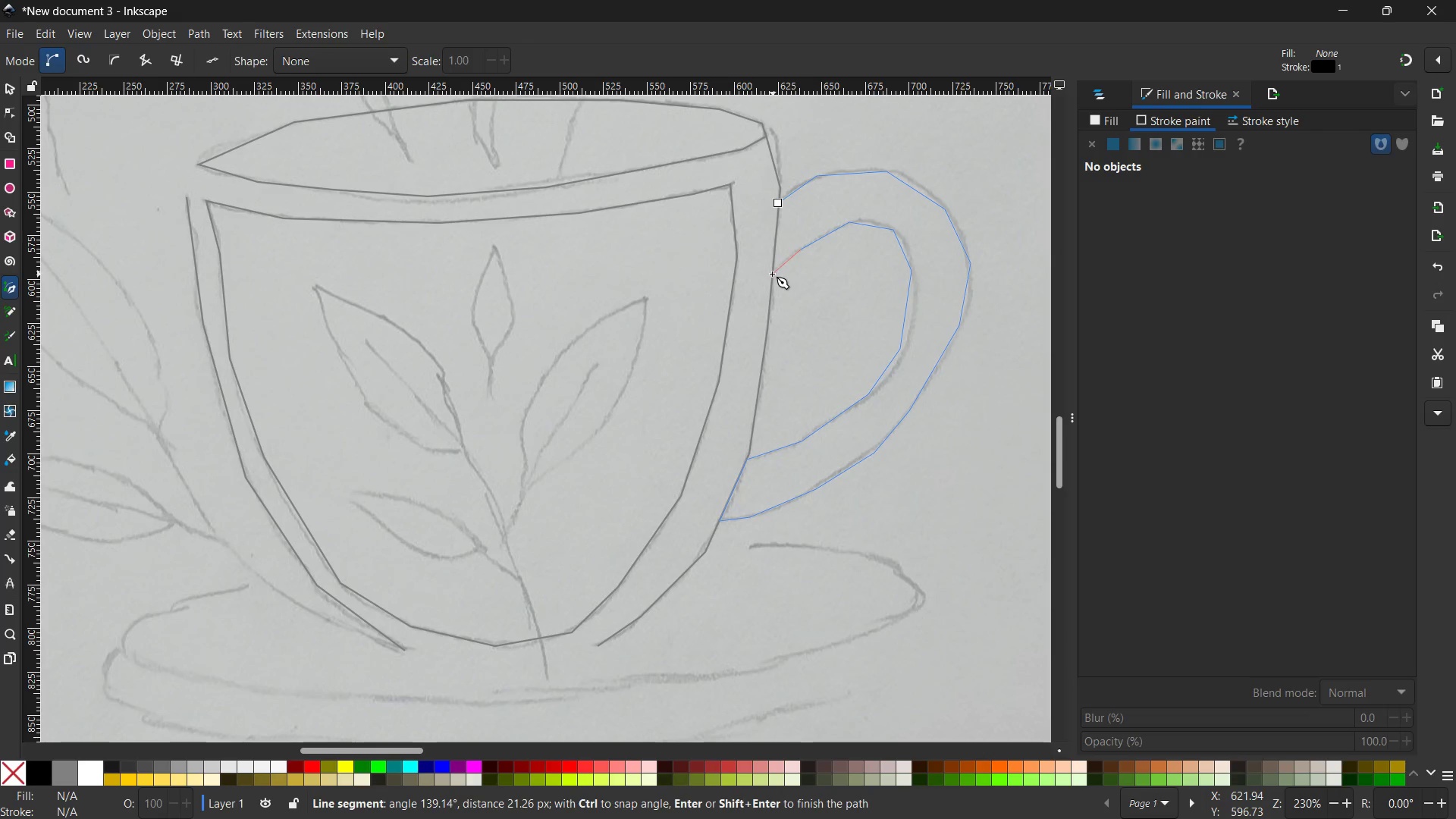 
left_click([771, 275])
 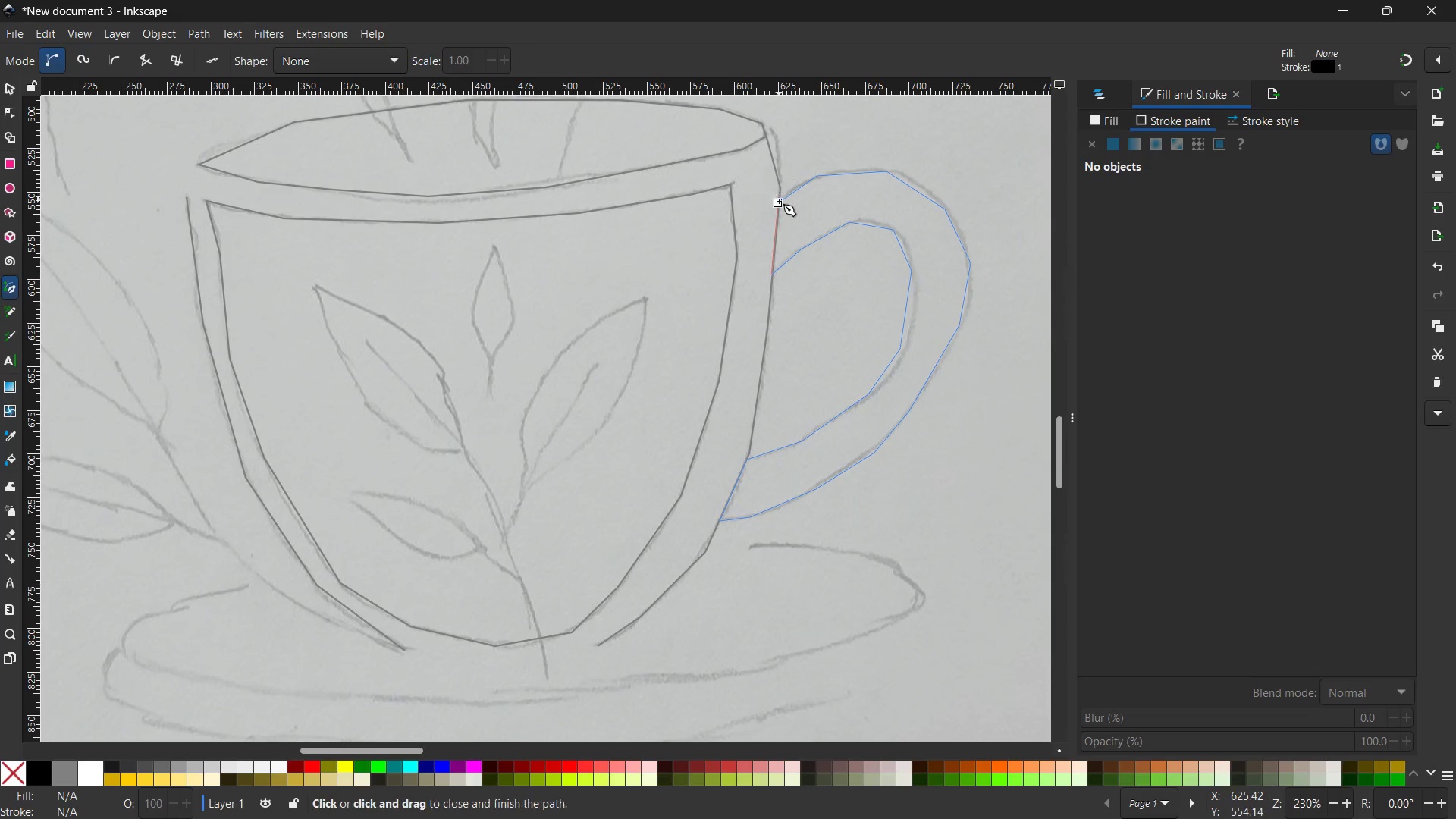 
left_click([779, 202])
 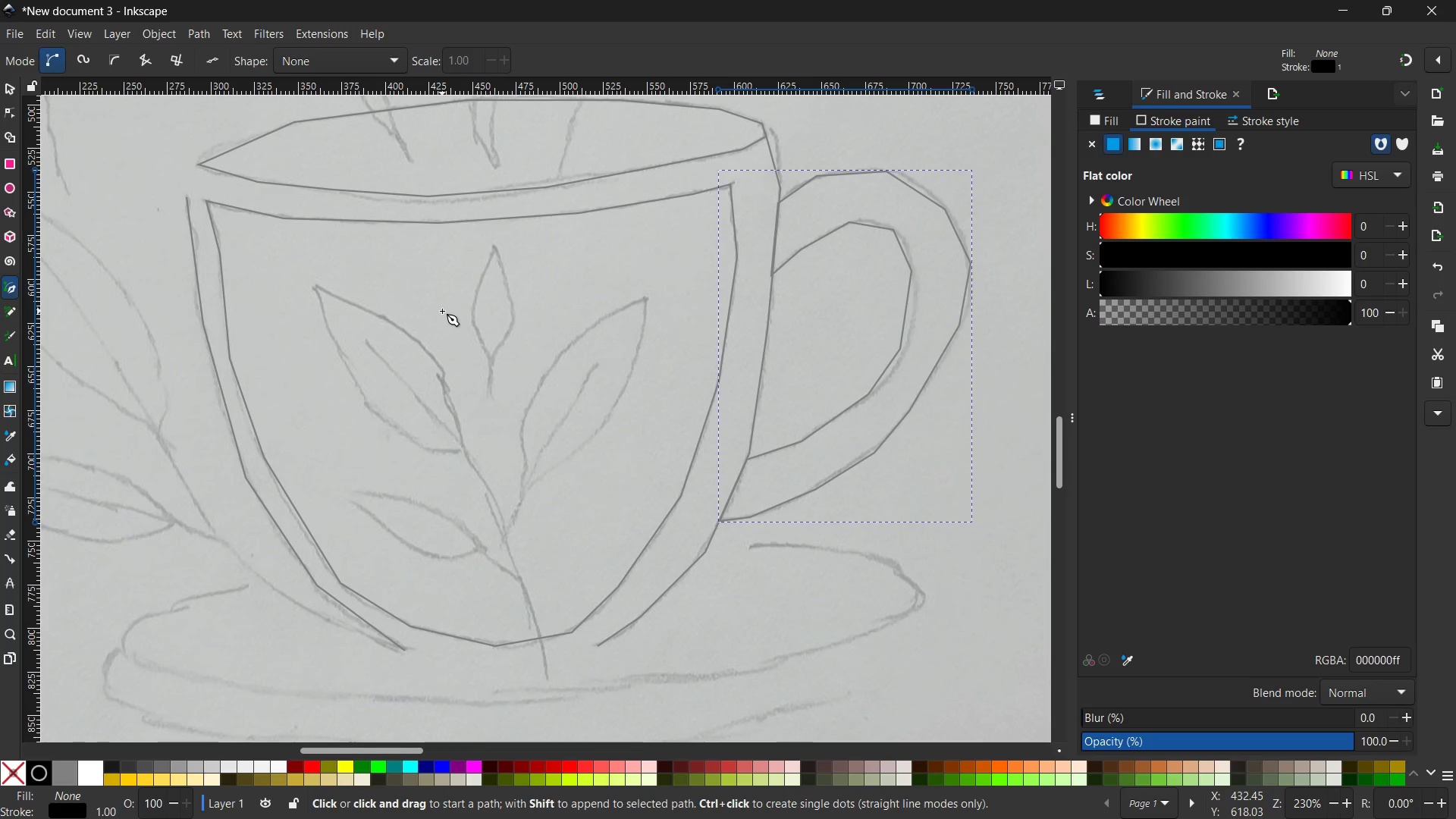 
wait(5.39)
 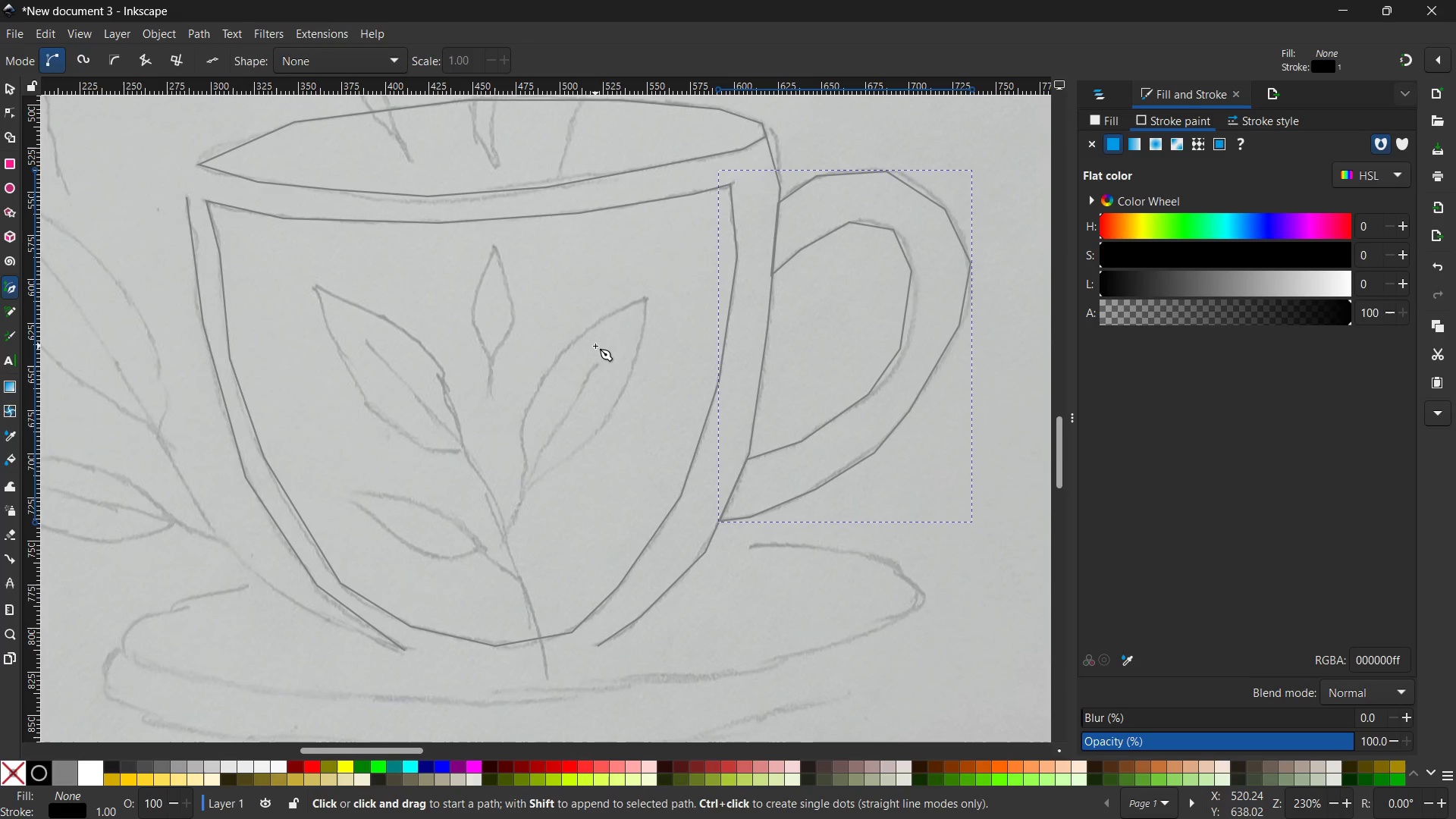 
scroll: coordinate [492, 433], scroll_direction: down, amount: 3.0
 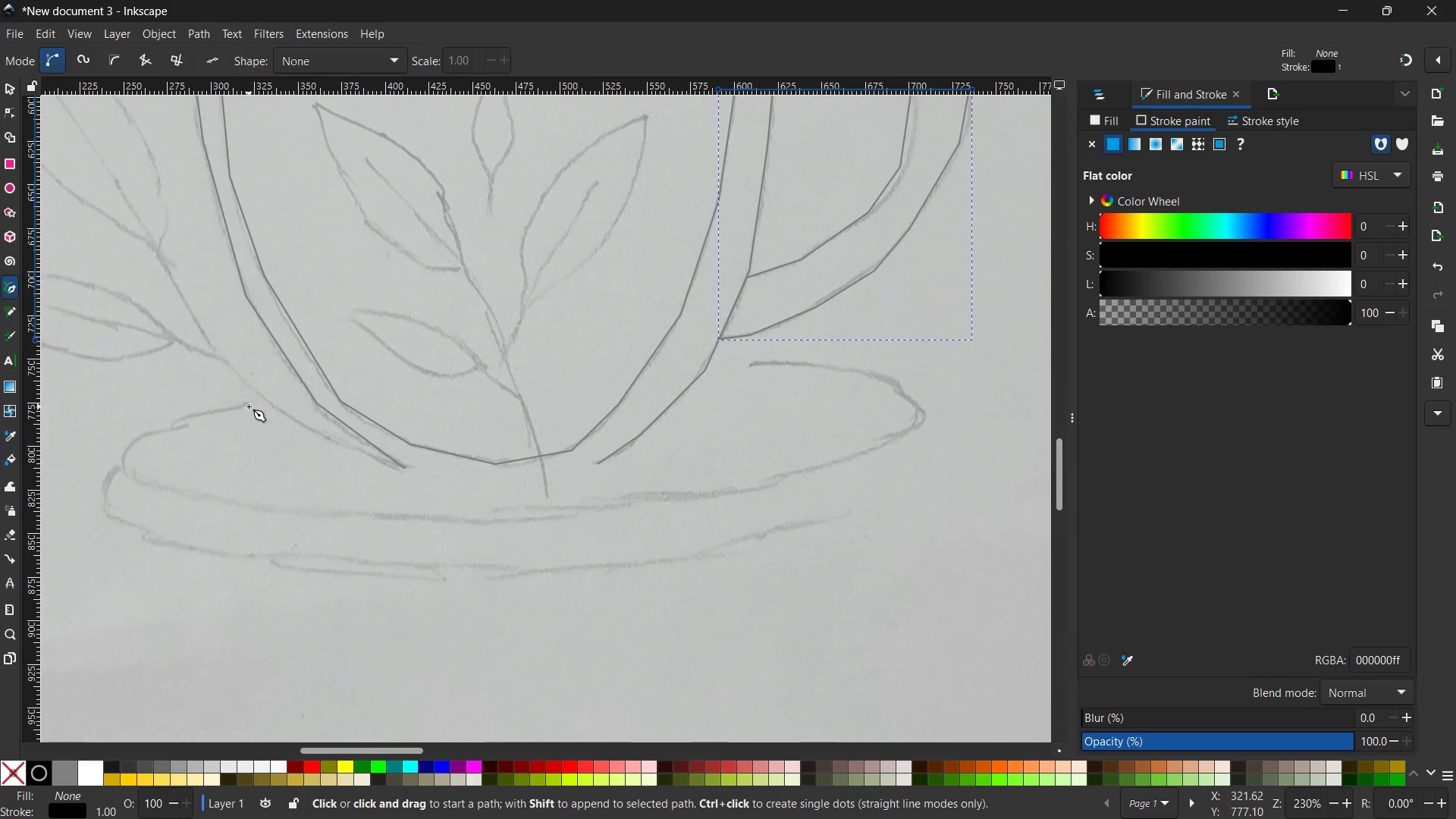 
left_click([246, 405])
 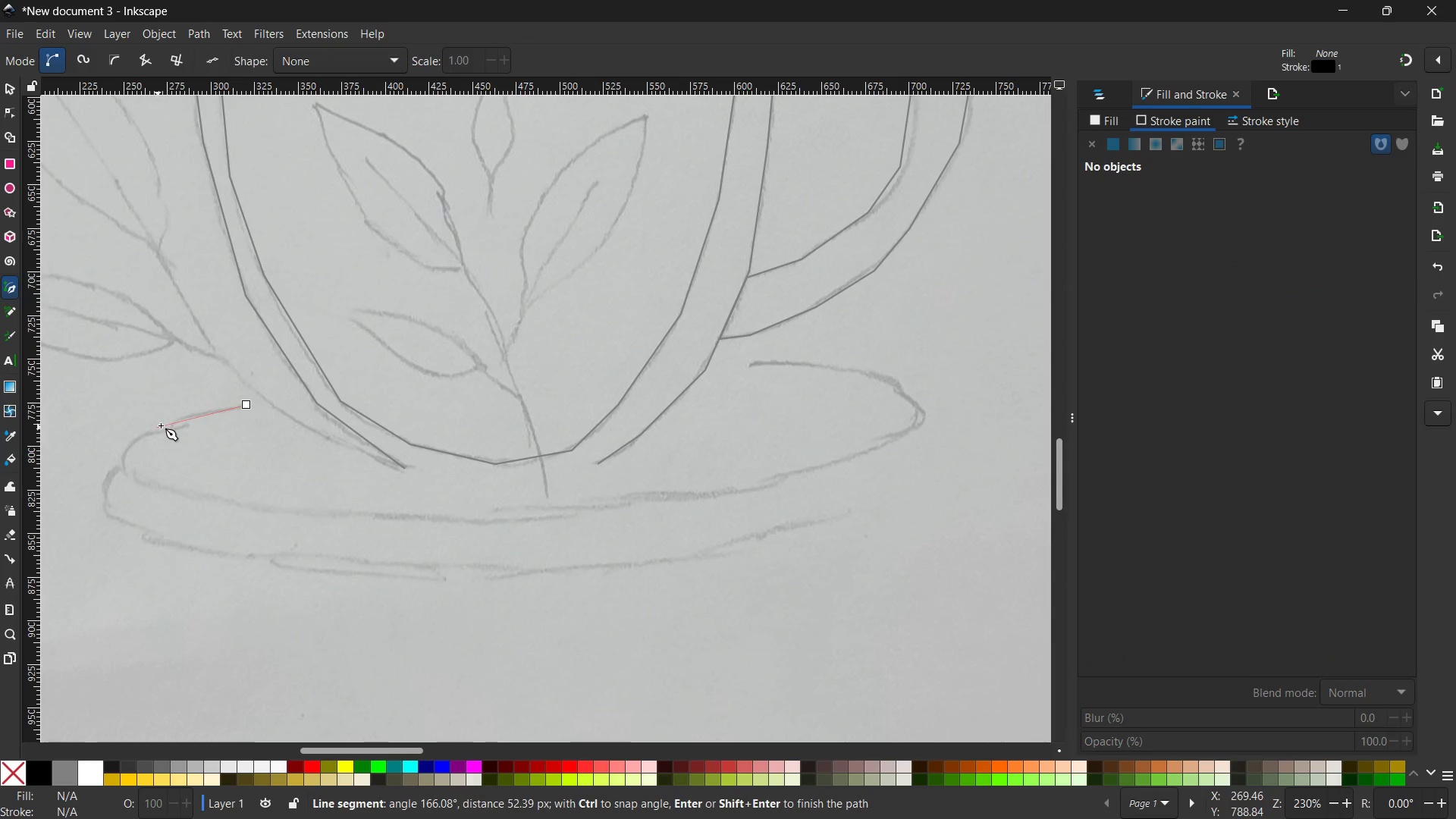 
left_click([165, 423])
 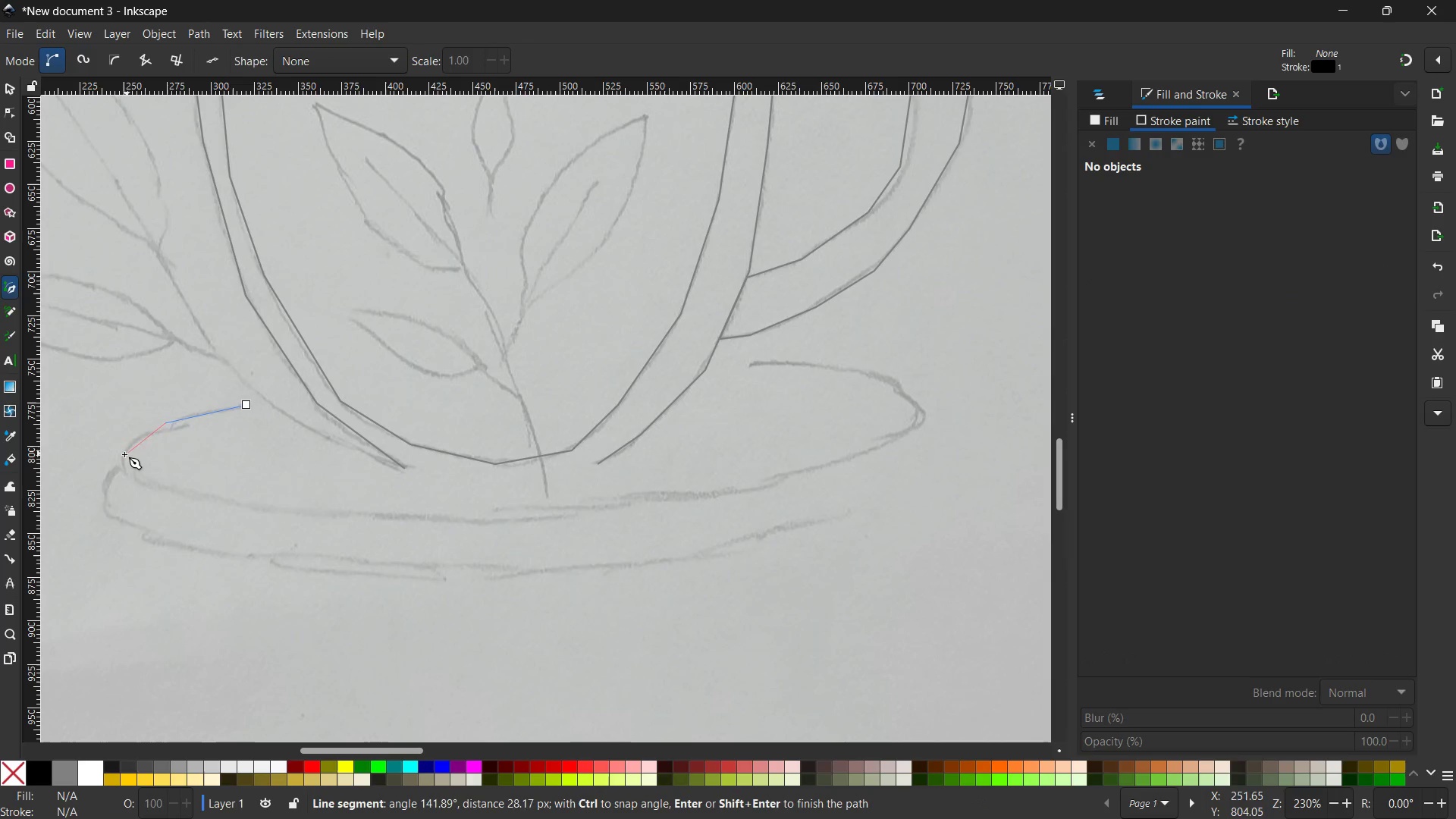 
left_click([119, 456])
 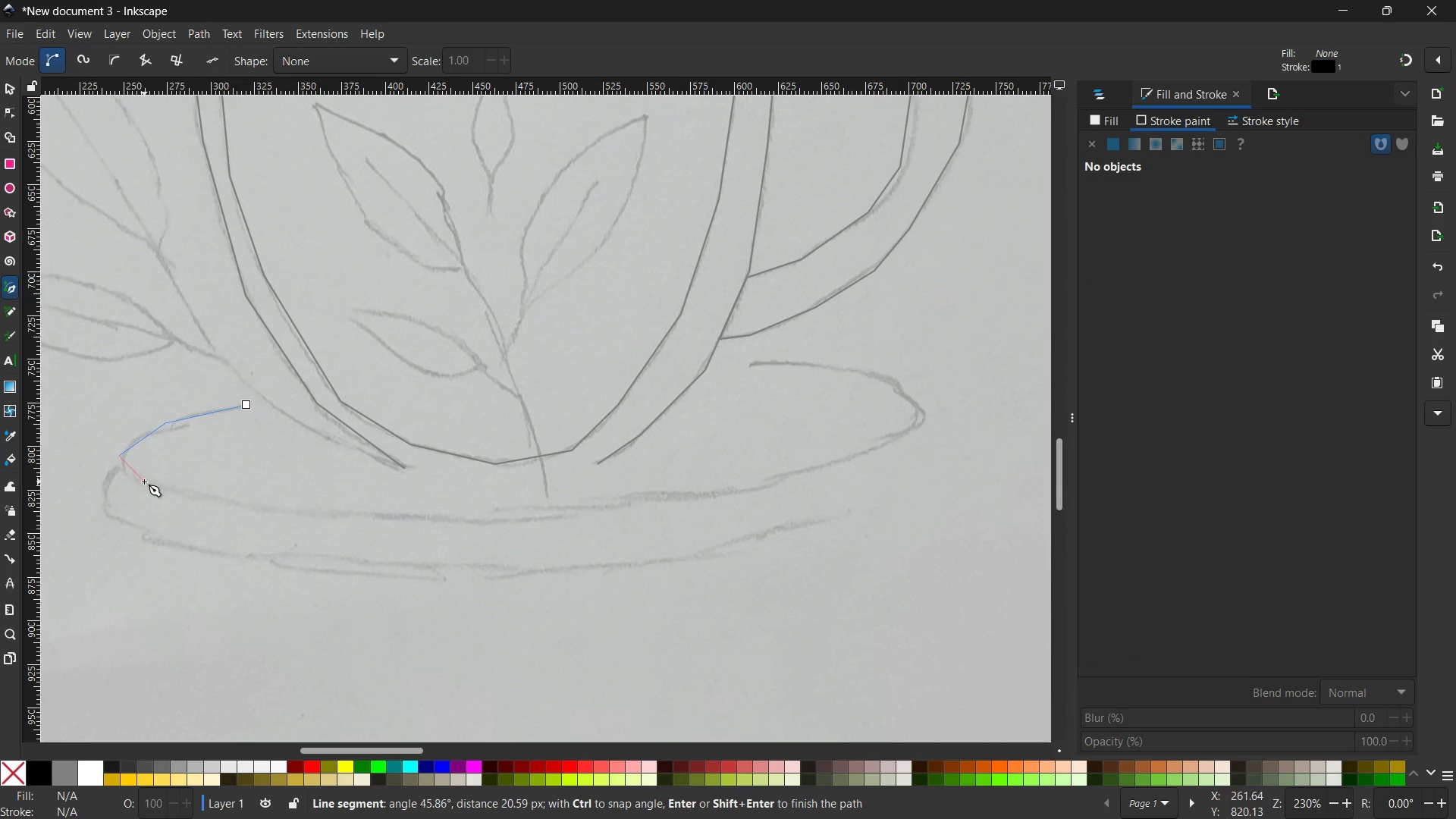 
double_click([144, 482])
 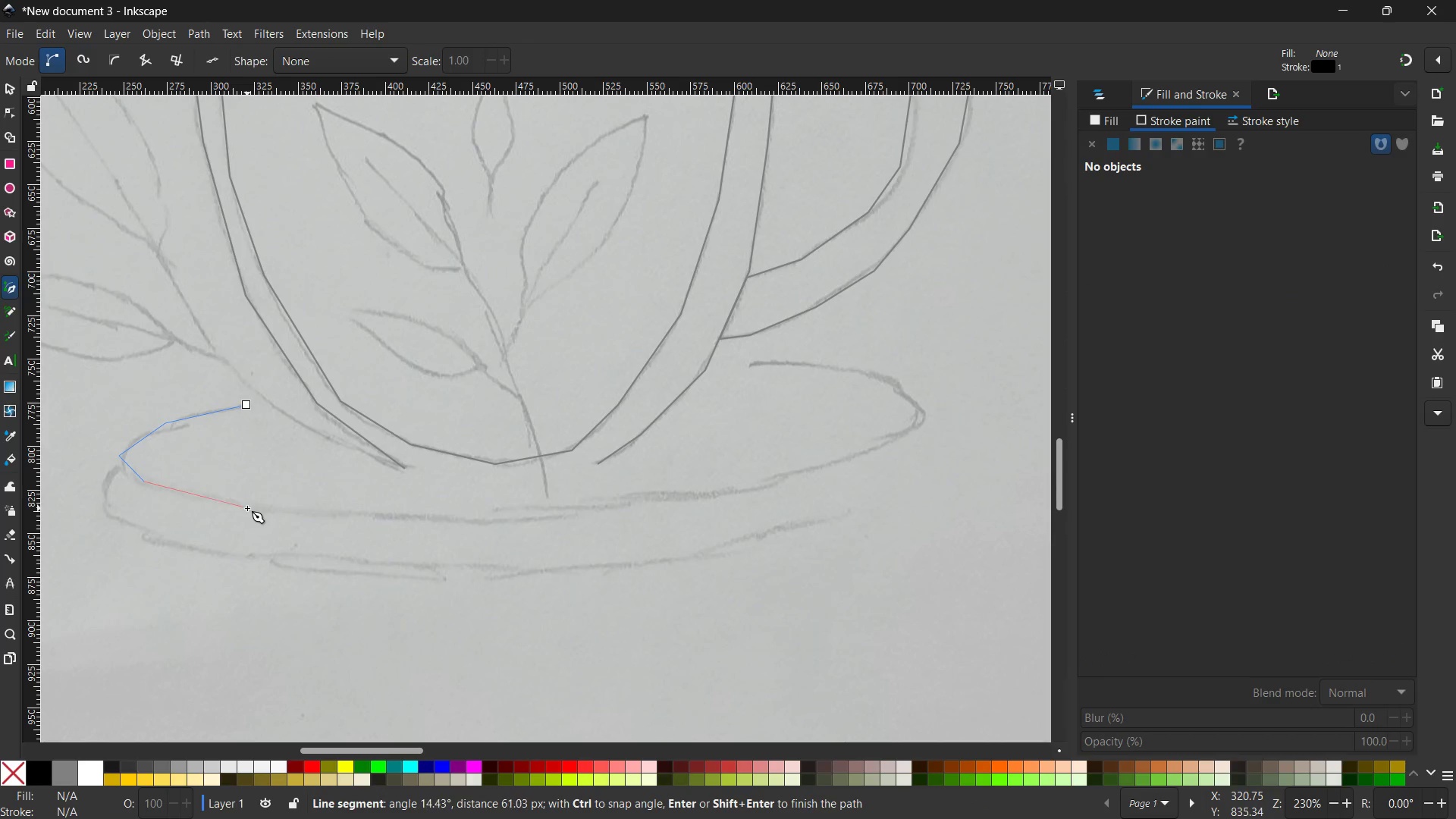 
left_click([247, 508])
 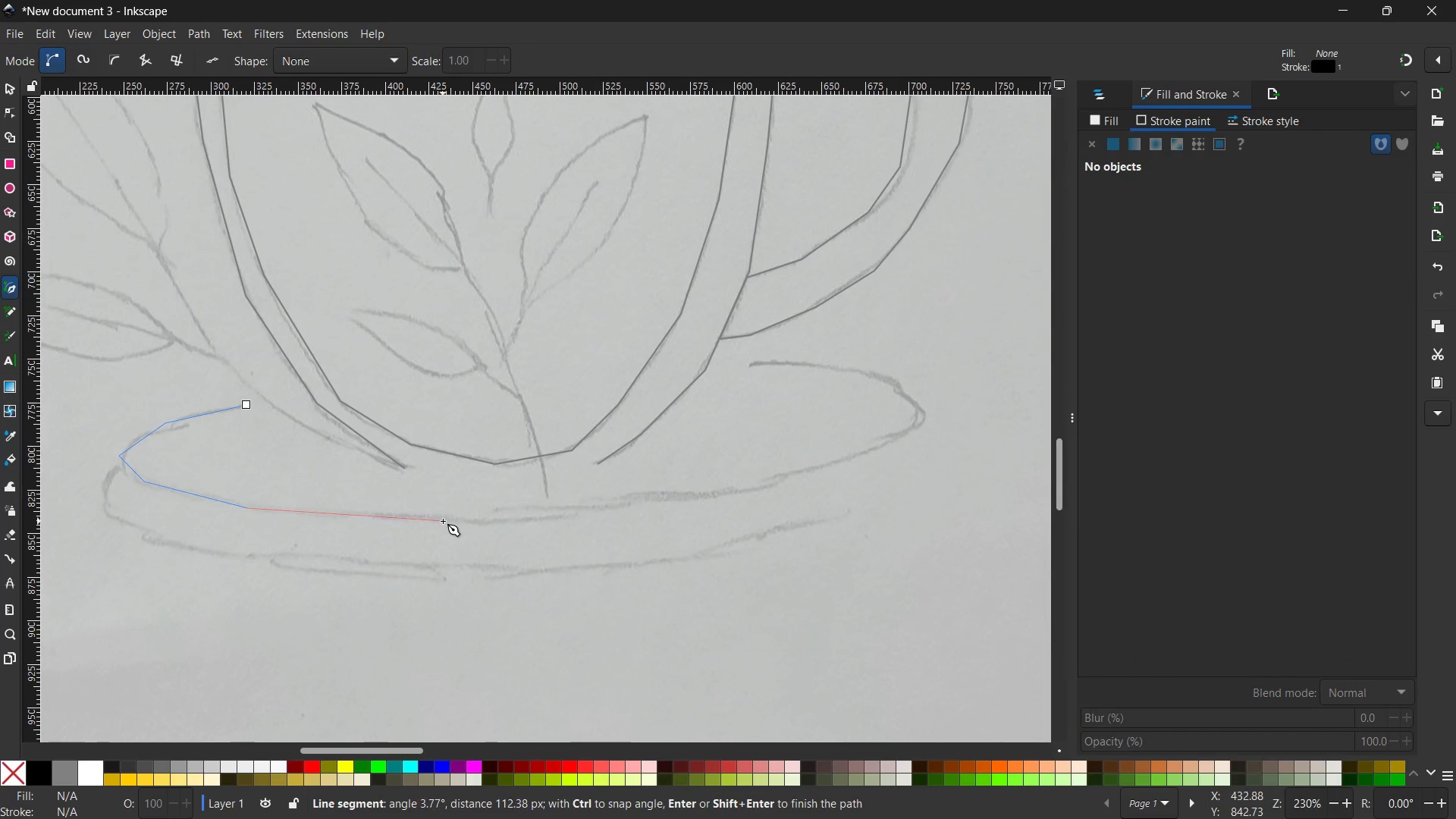 
left_click([443, 521])
 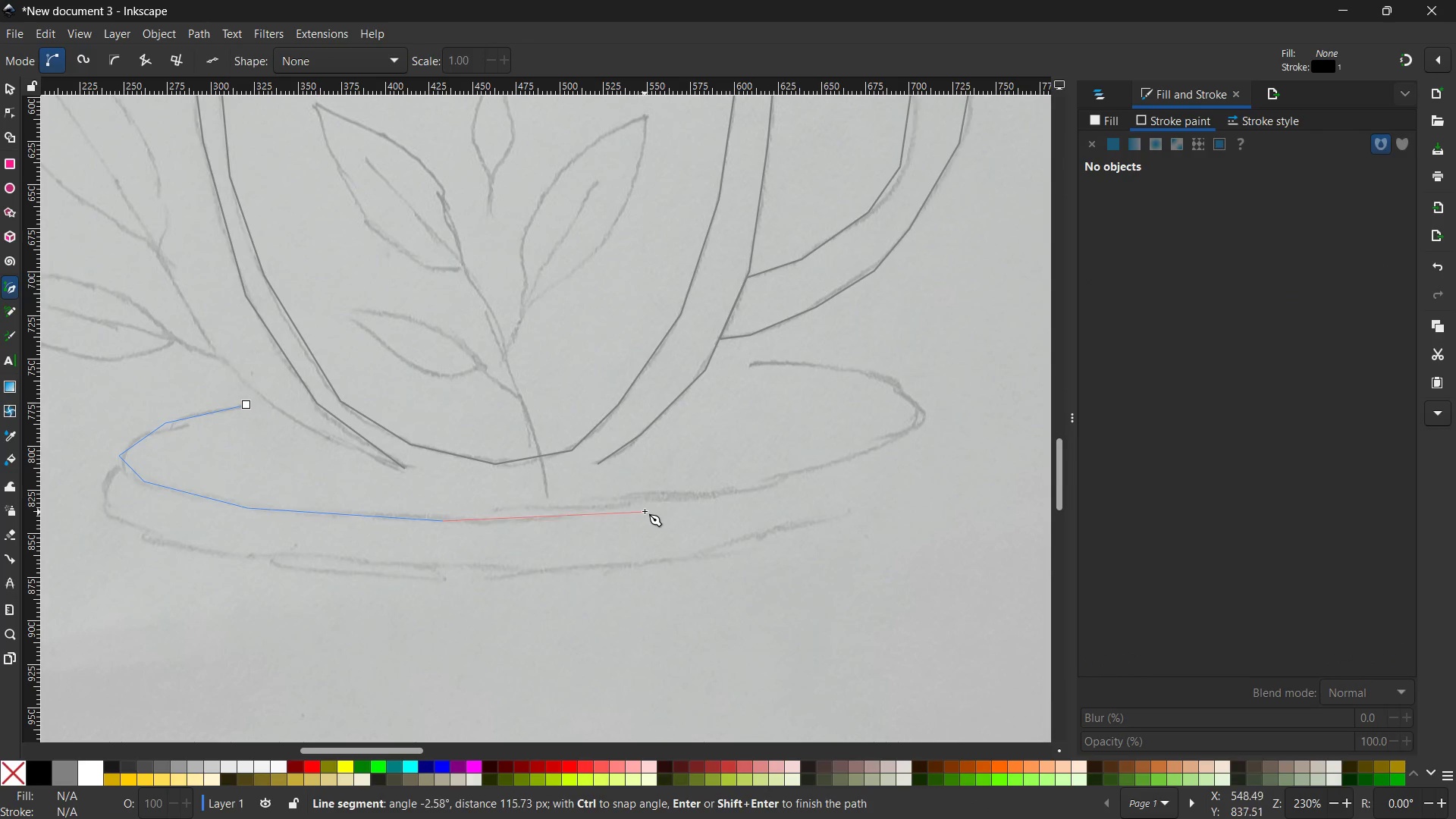 
left_click([648, 508])
 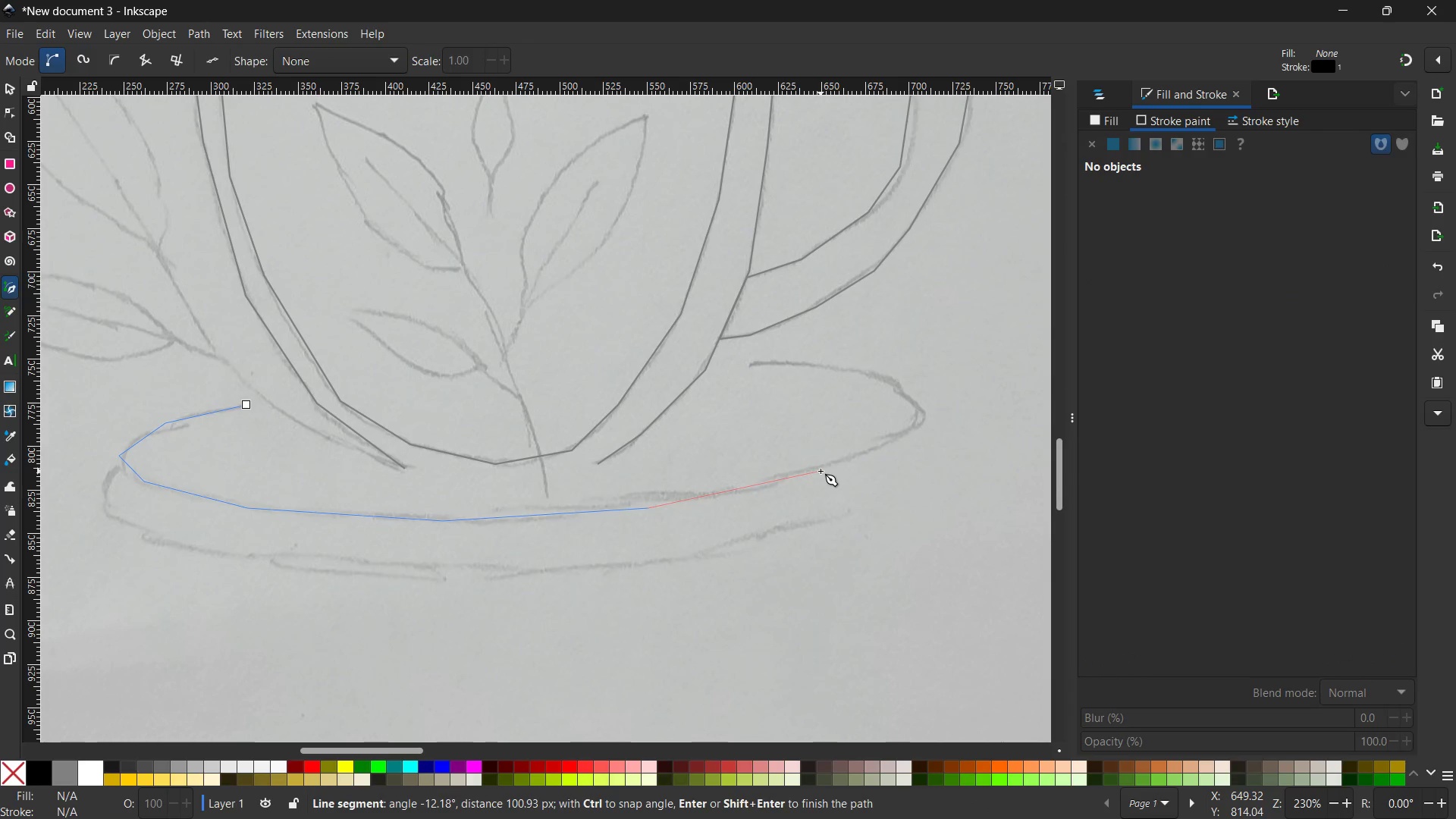 
left_click([821, 471])
 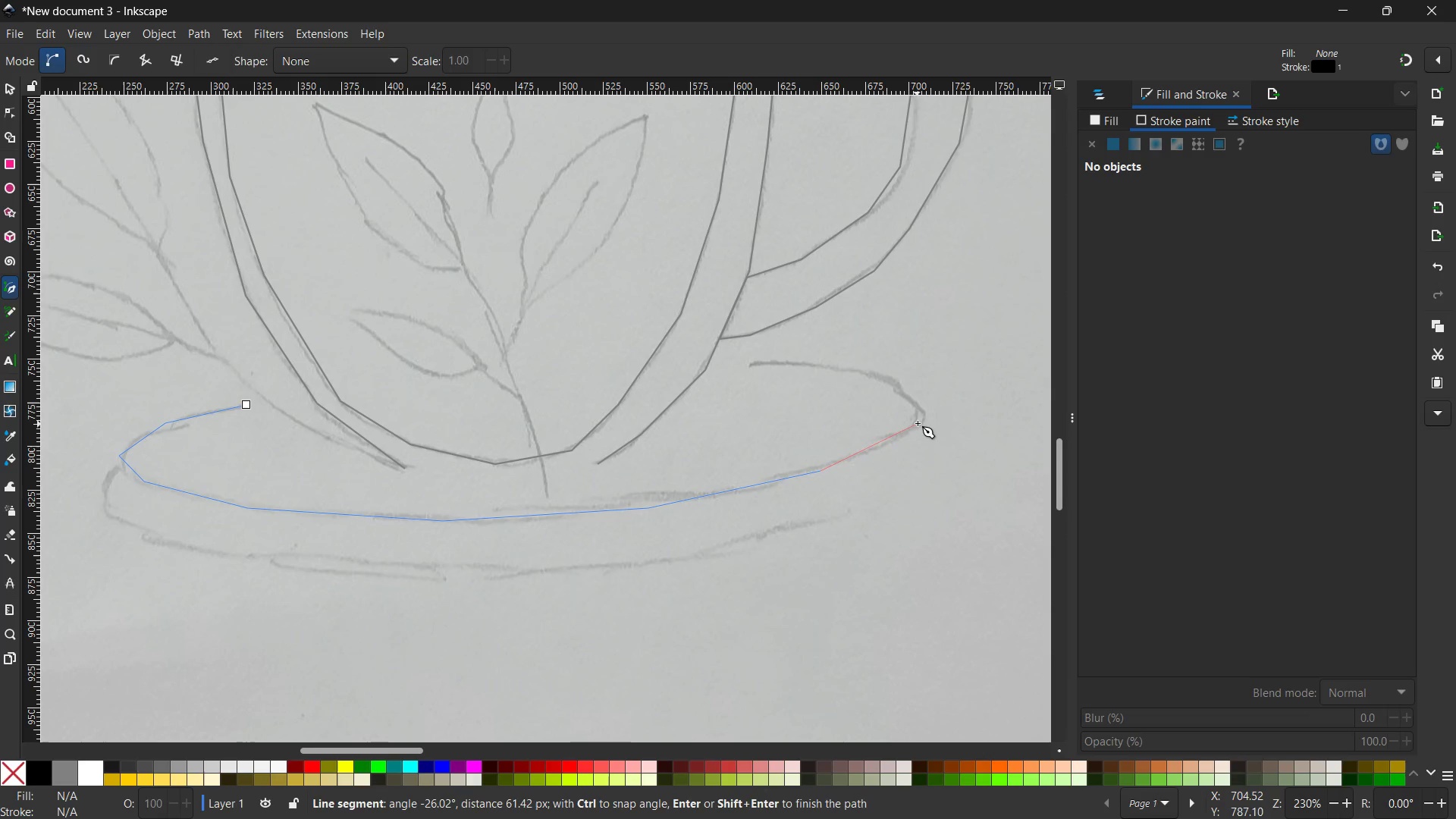 
left_click([919, 422])
 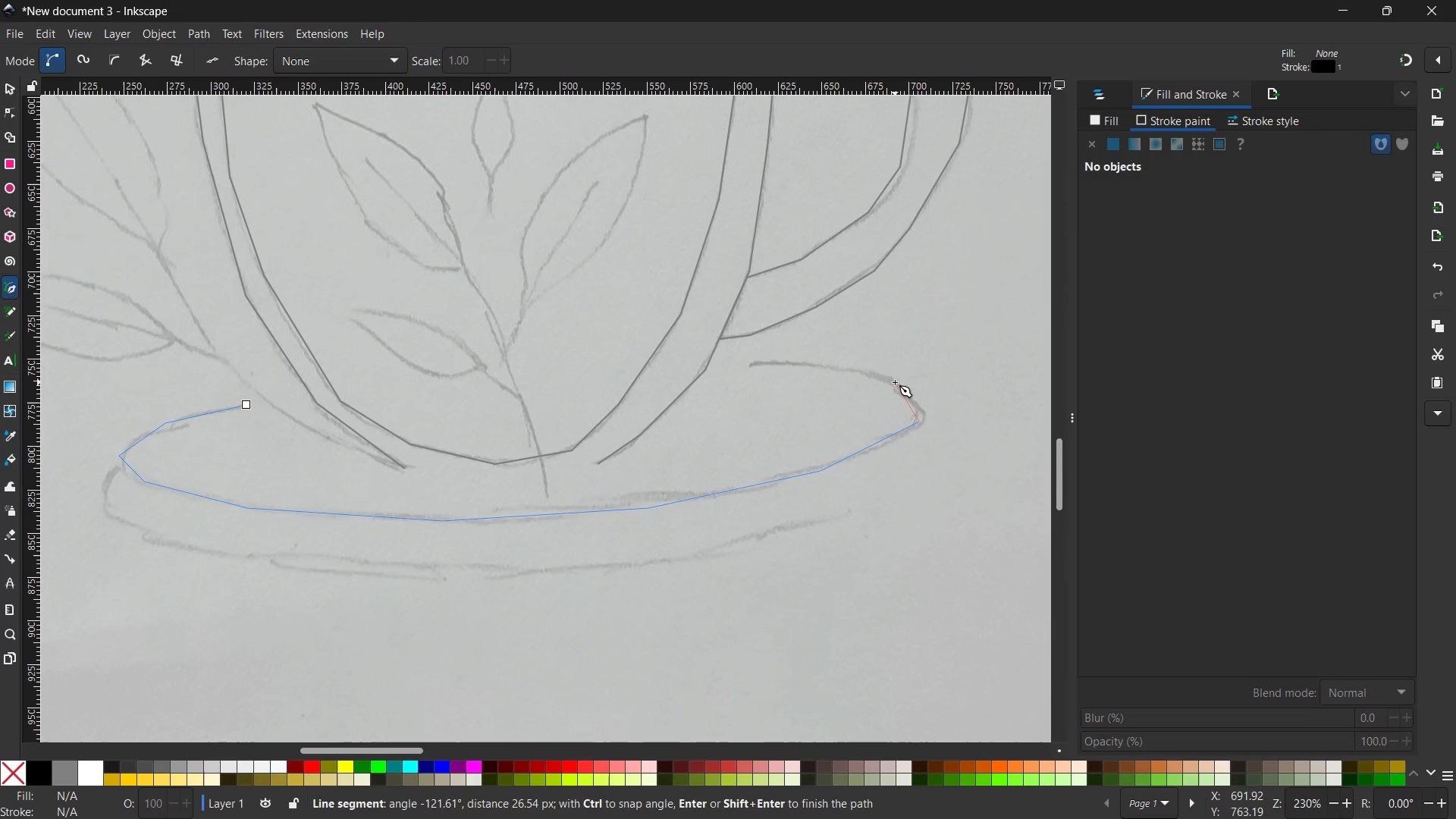 
left_click([895, 382])
 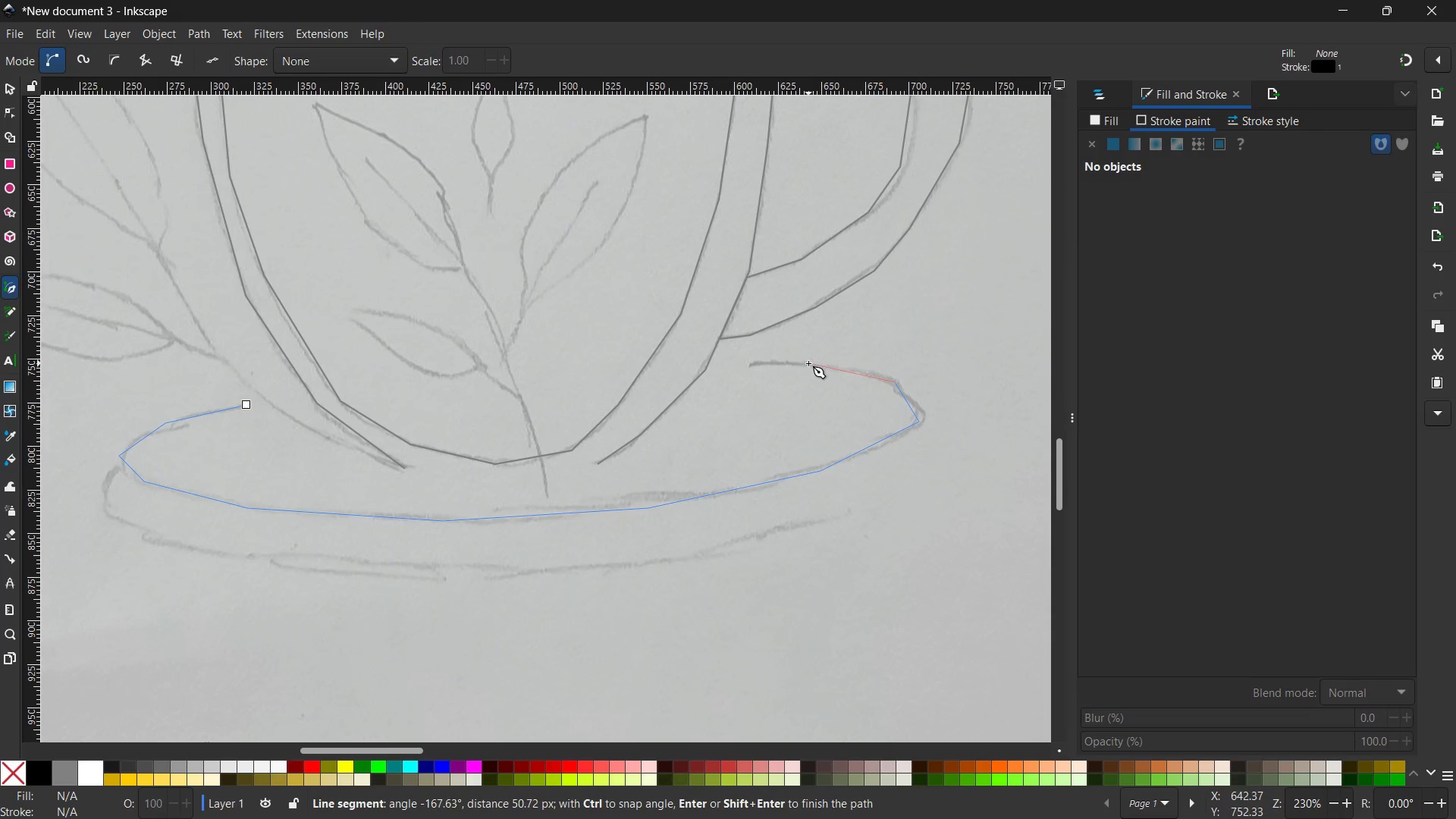 
left_click([808, 363])
 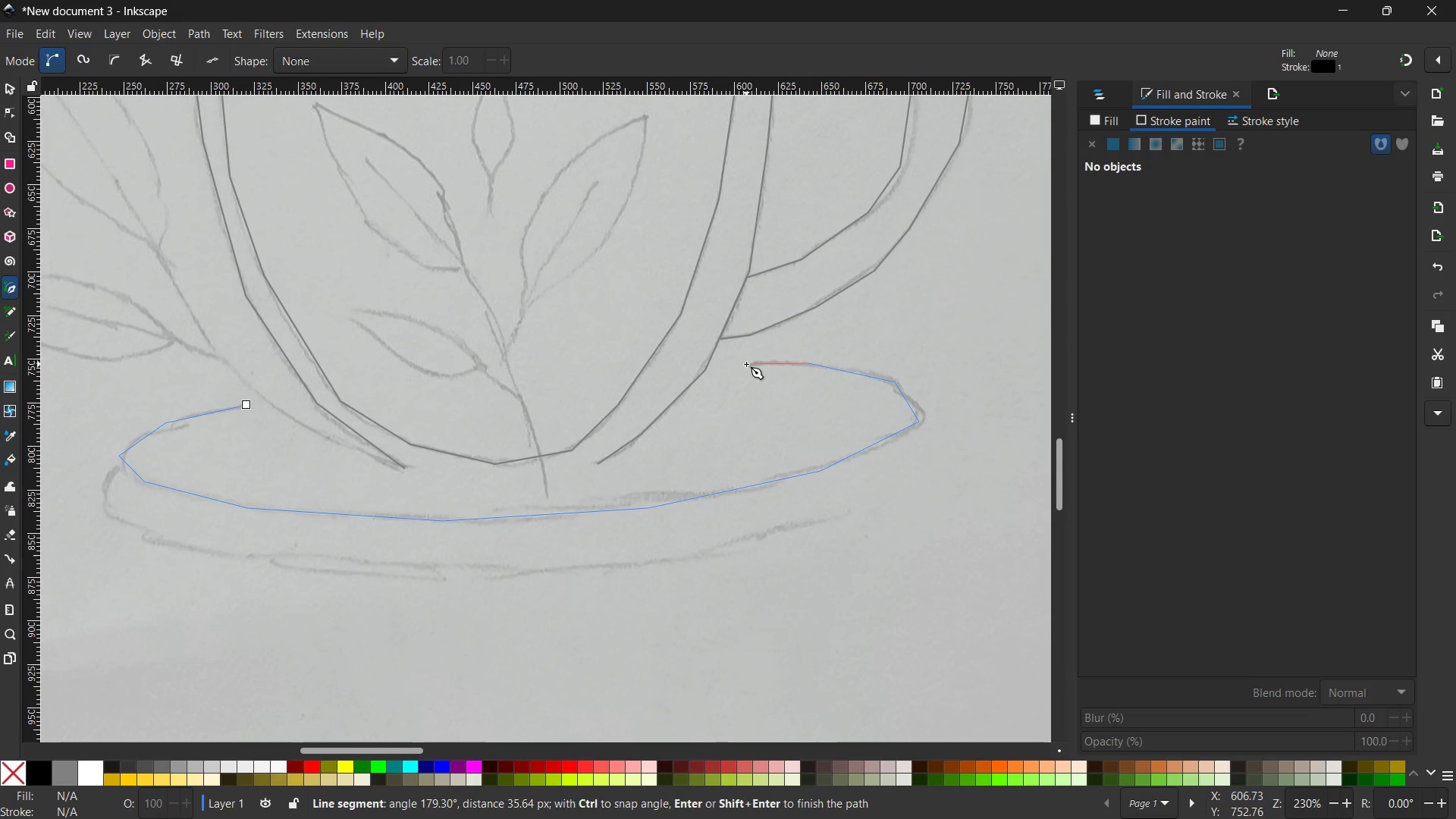 
left_click([746, 364])
 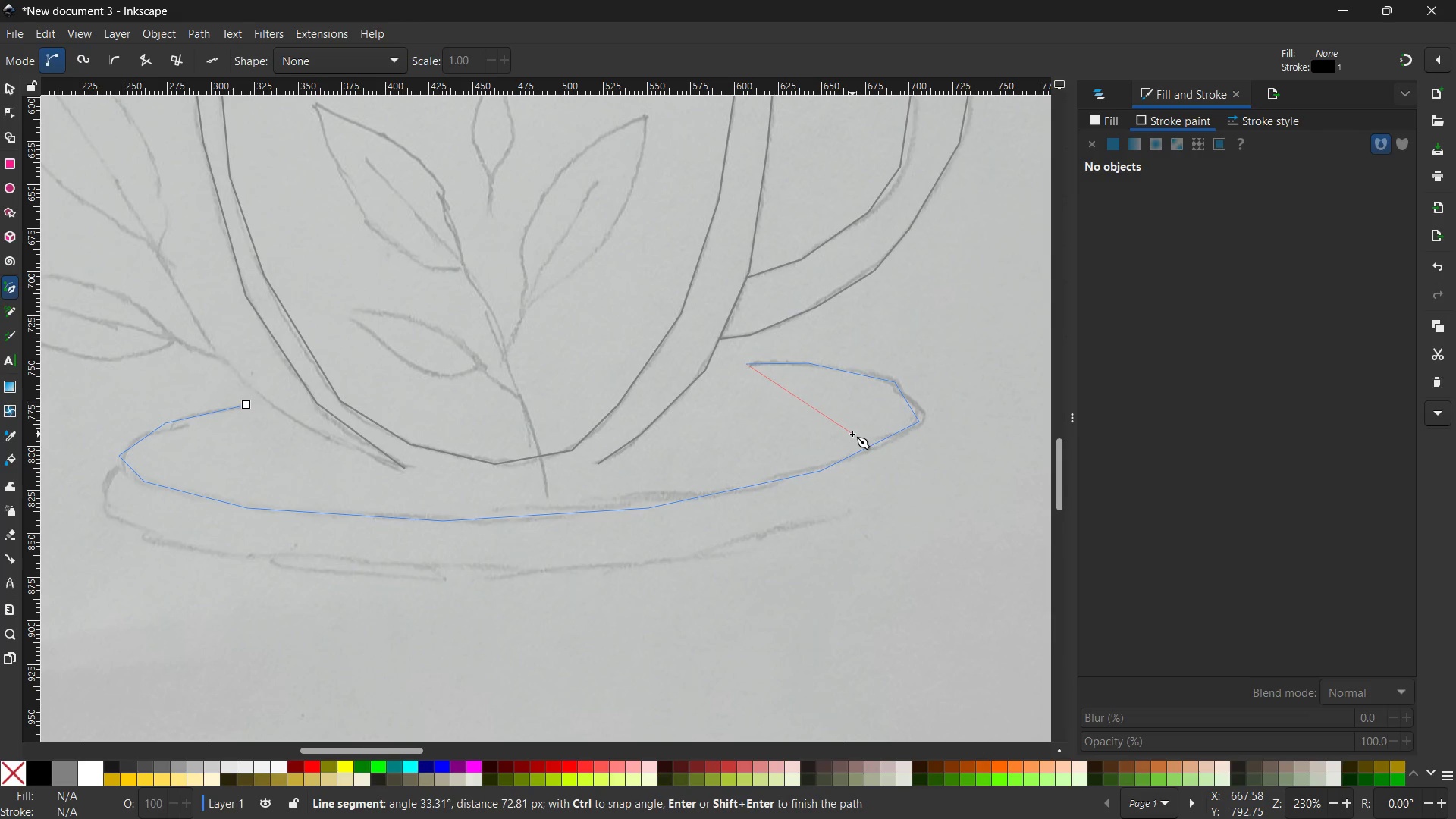 
key(Space)
 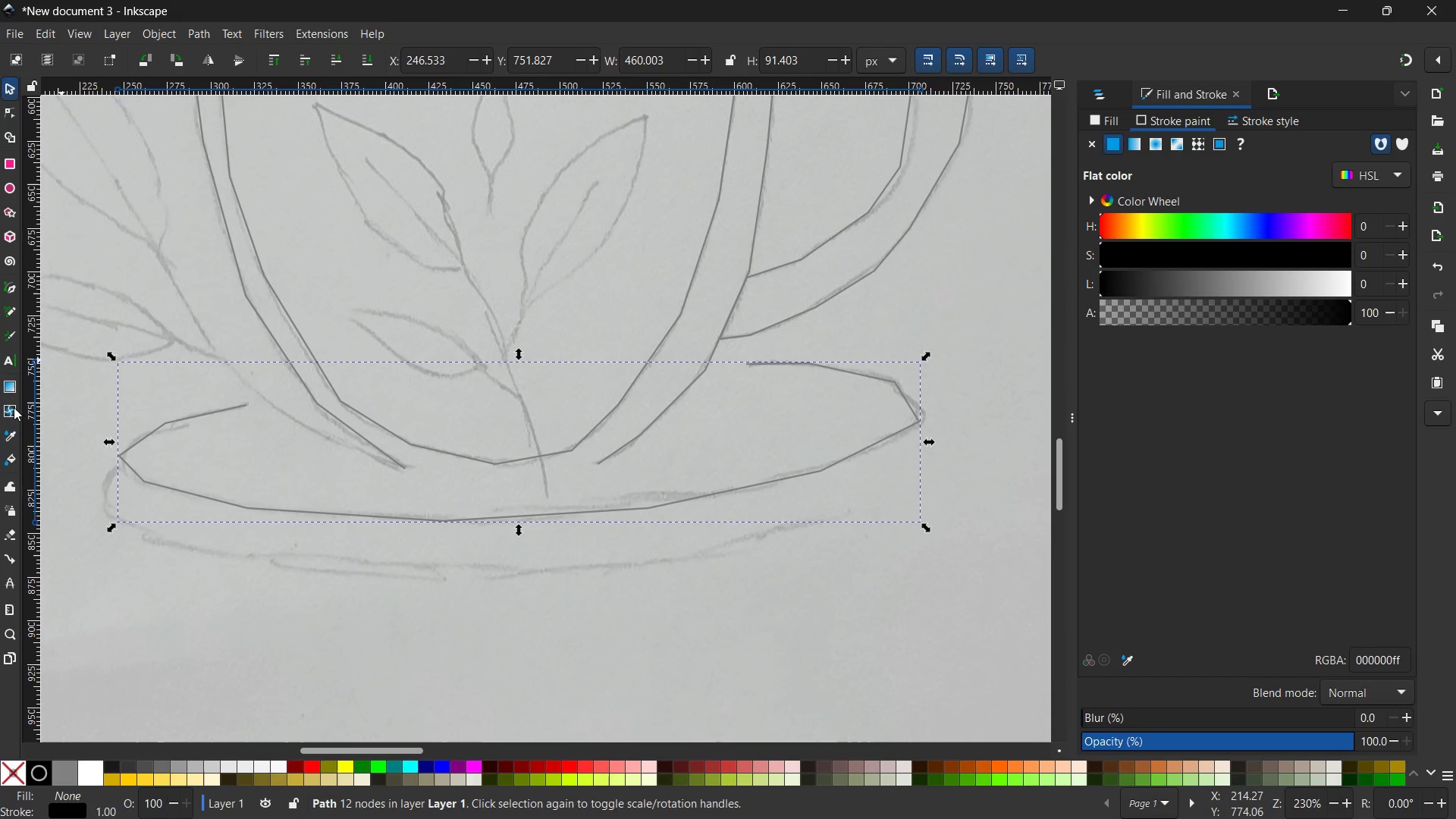 
left_click([8, 287])
 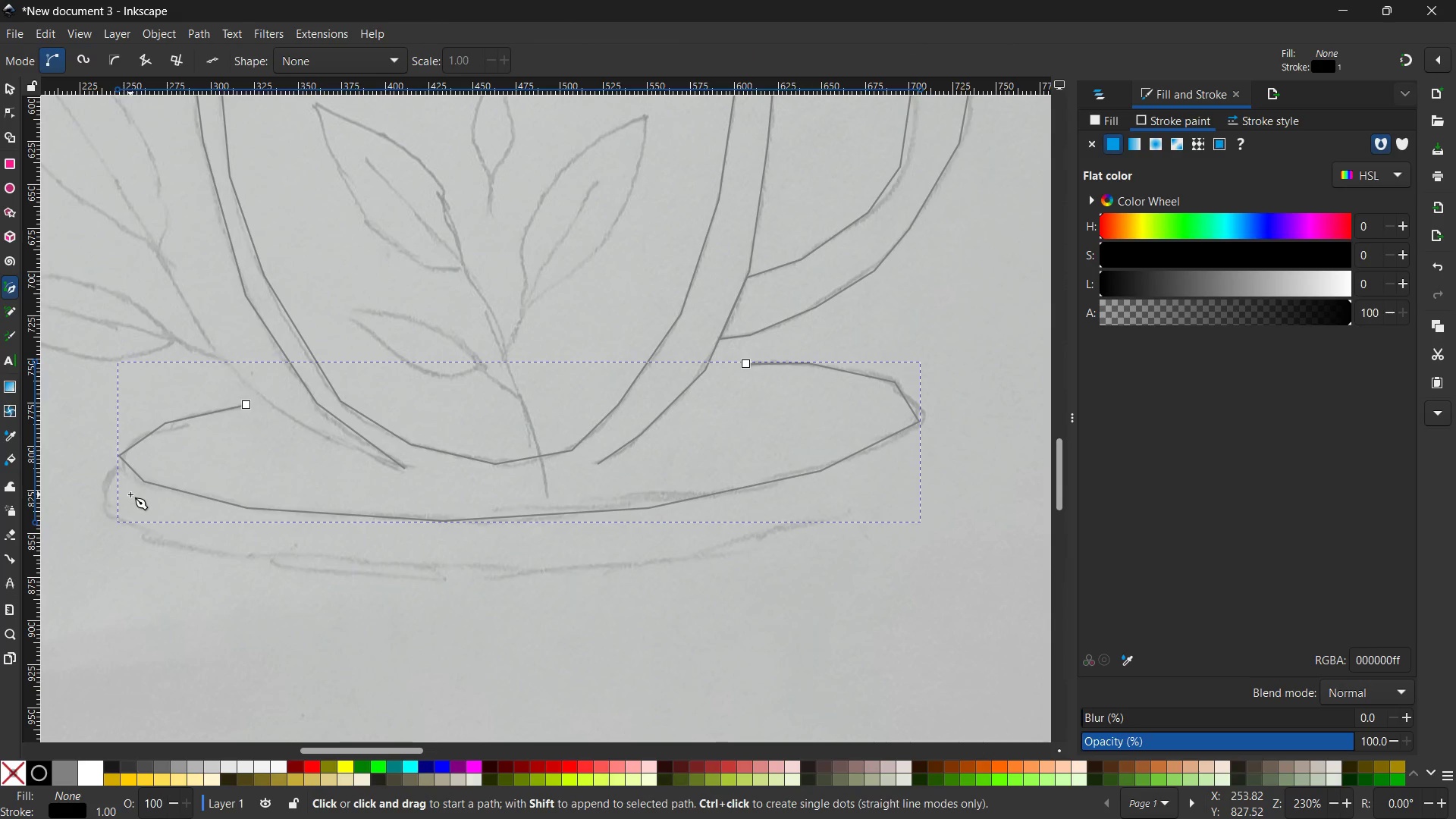 
mouse_move([45, 507])
 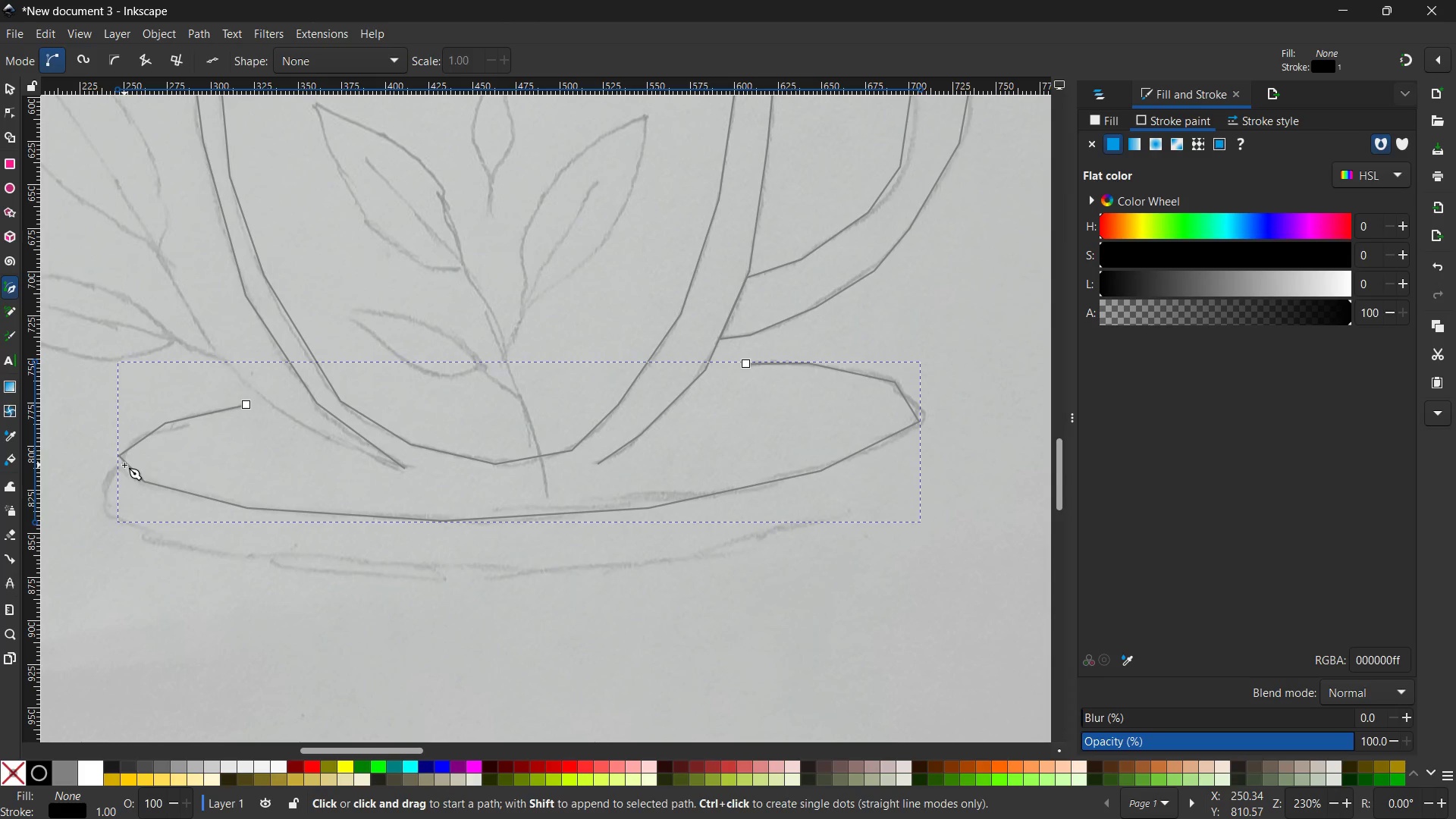 
left_click([124, 462])
 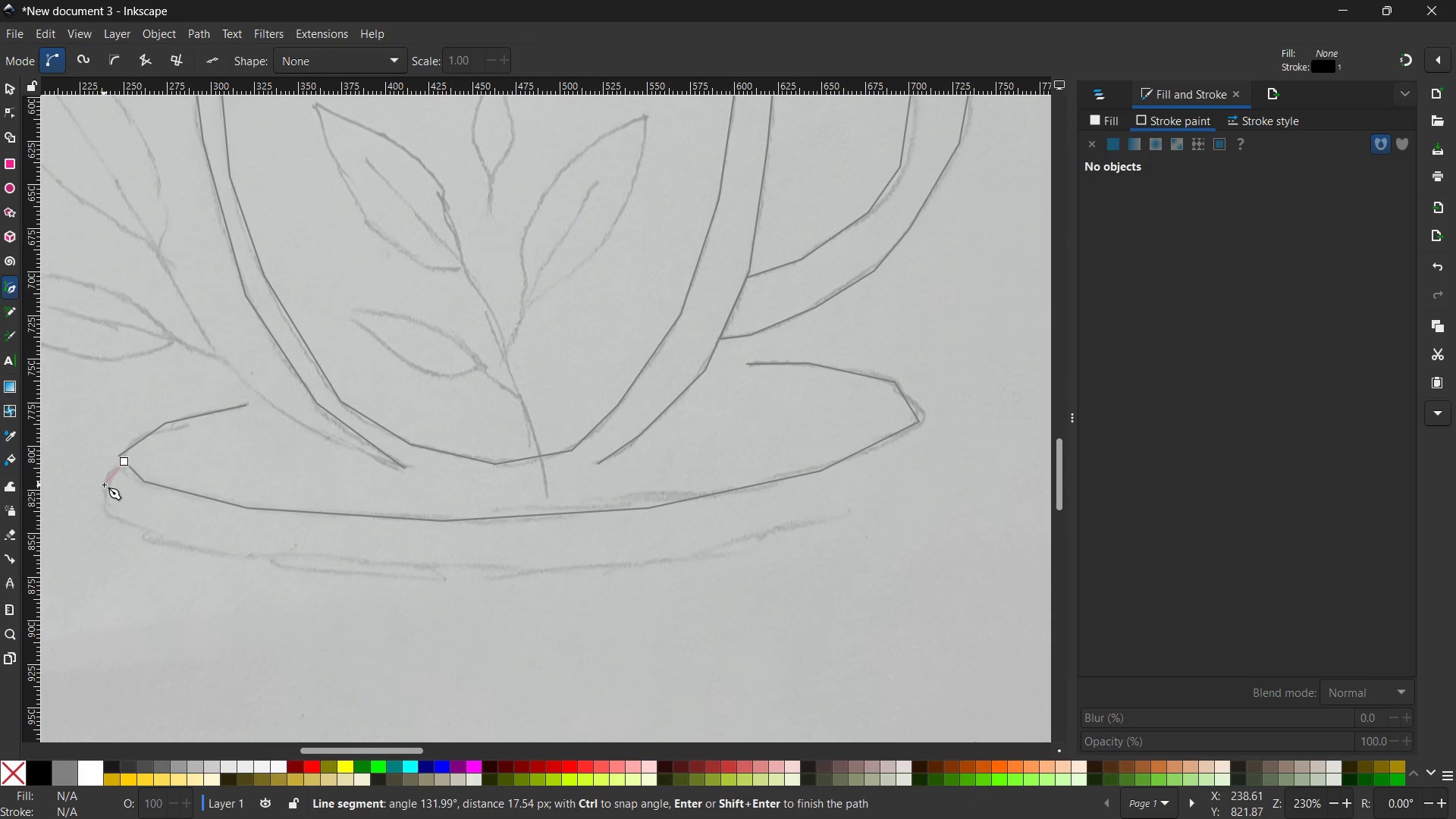 
double_click([104, 485])
 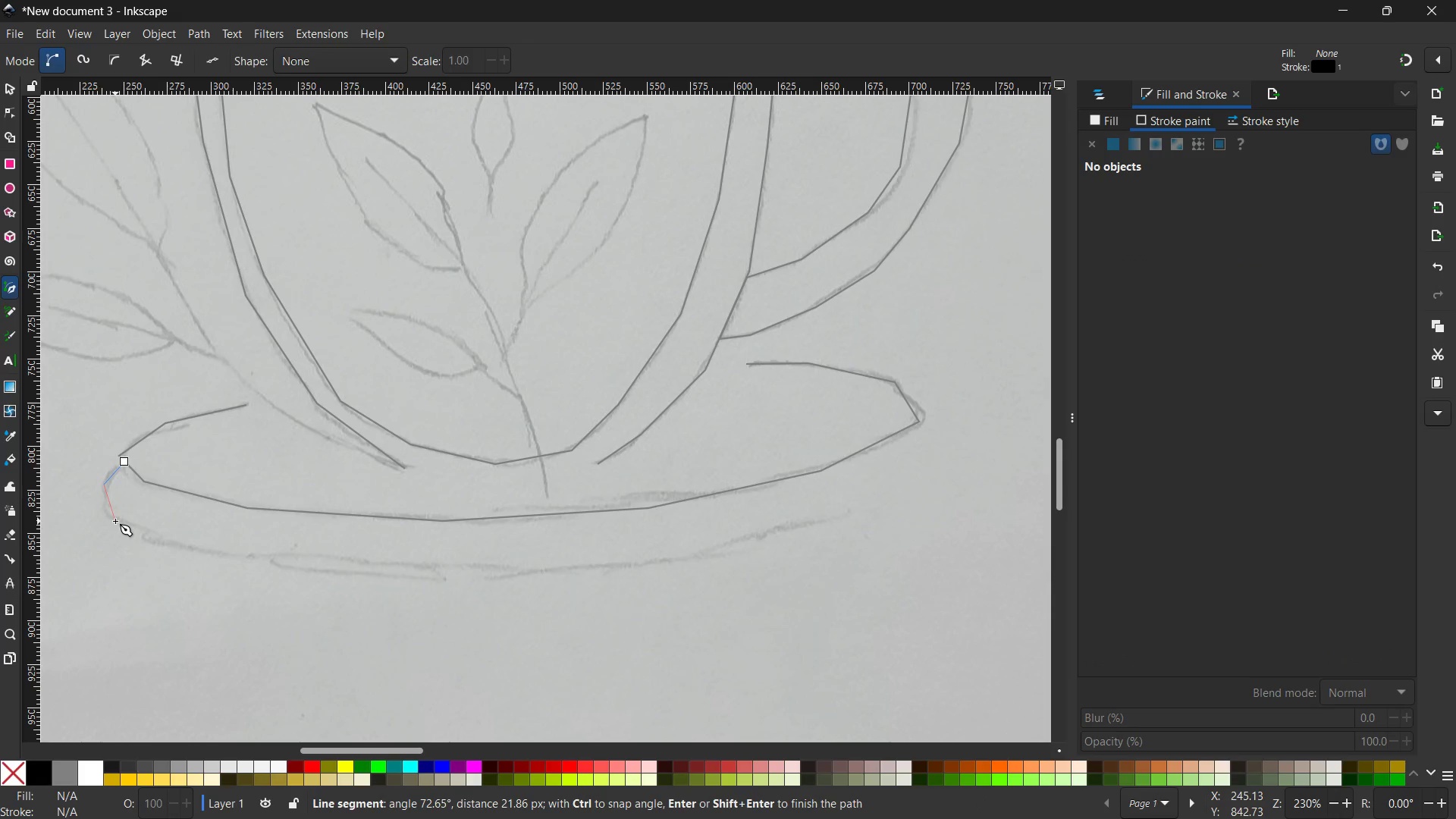 
triple_click([115, 521])
 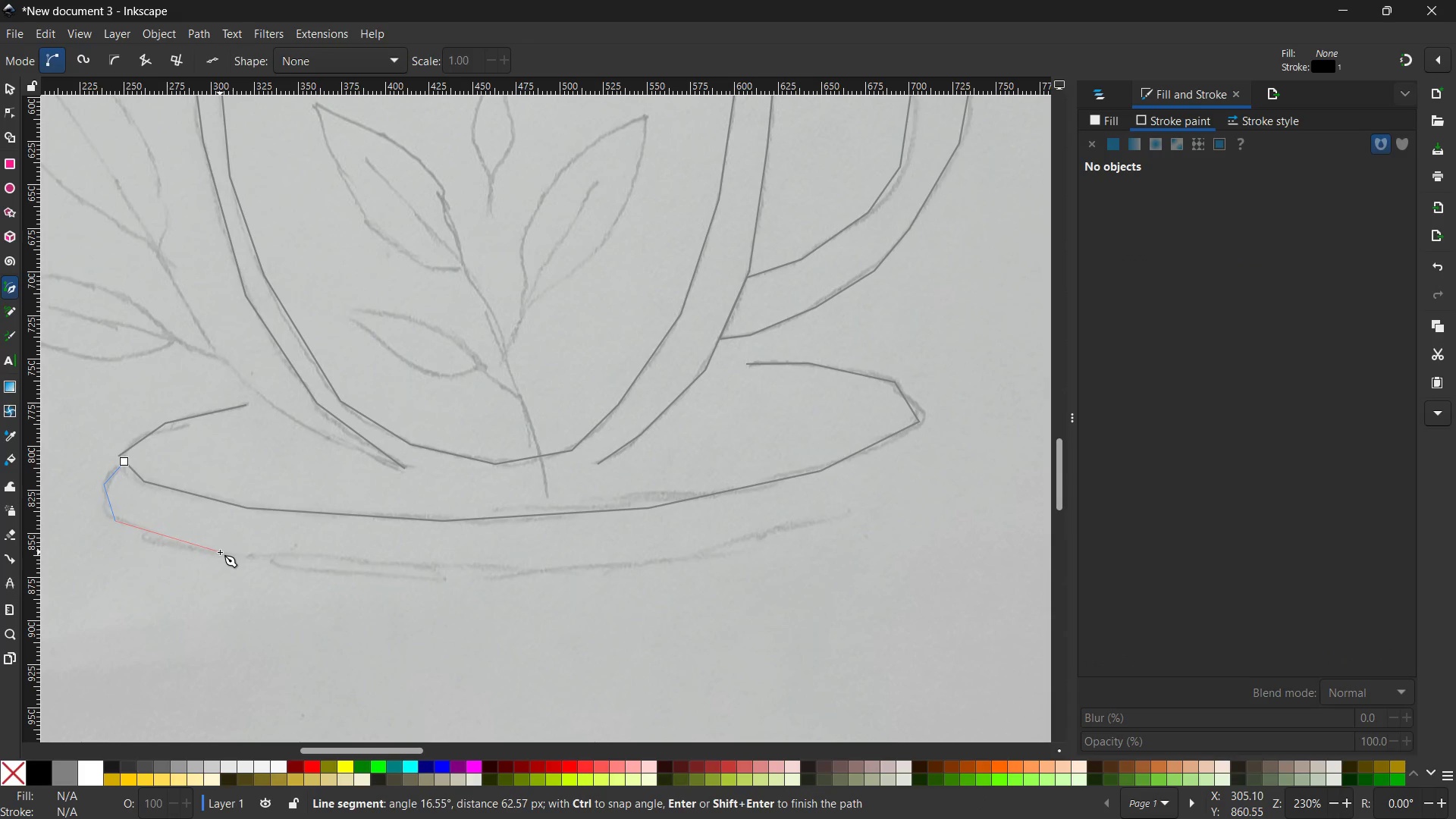 
triple_click([220, 552])
 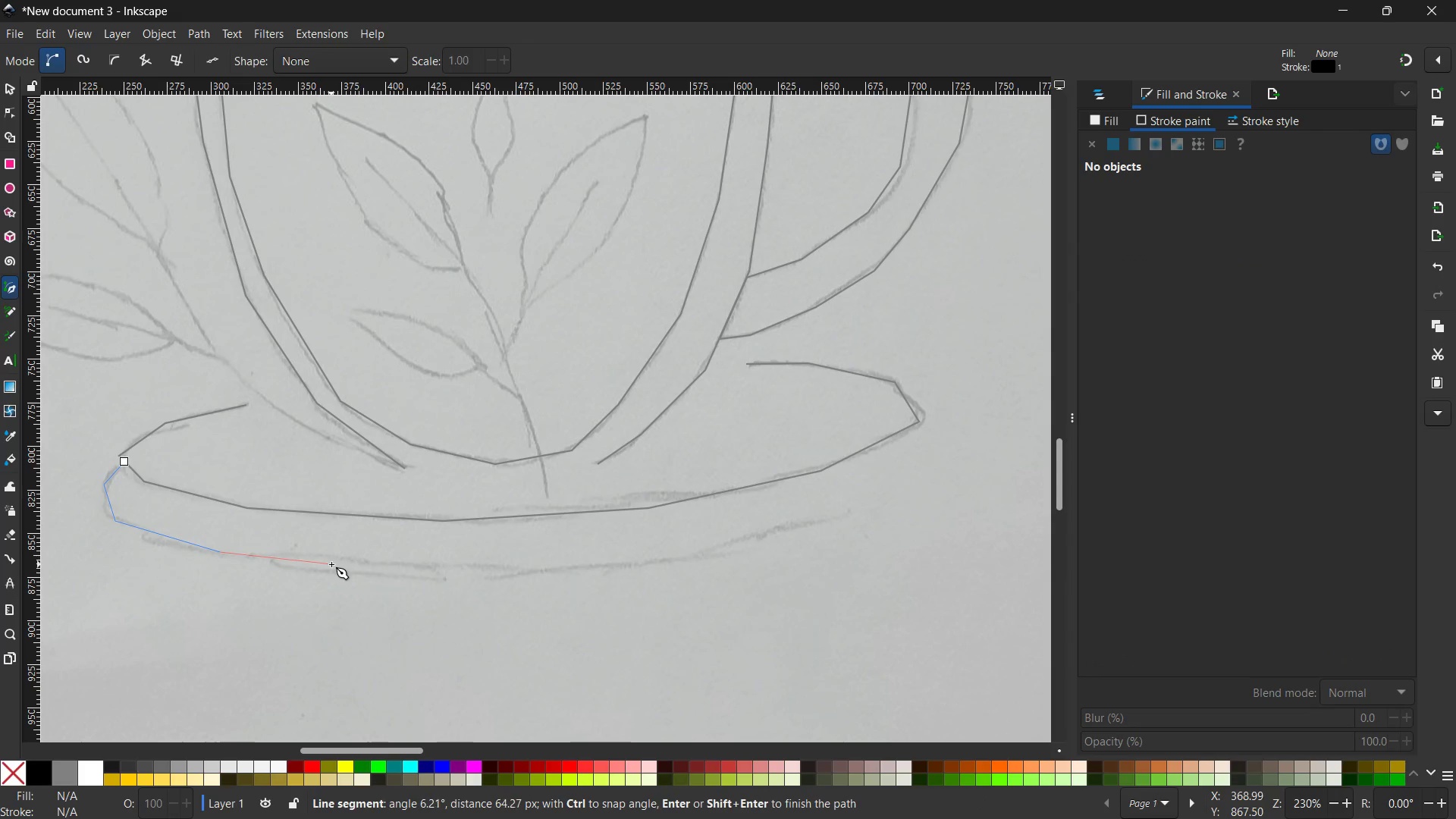 
triple_click([331, 564])
 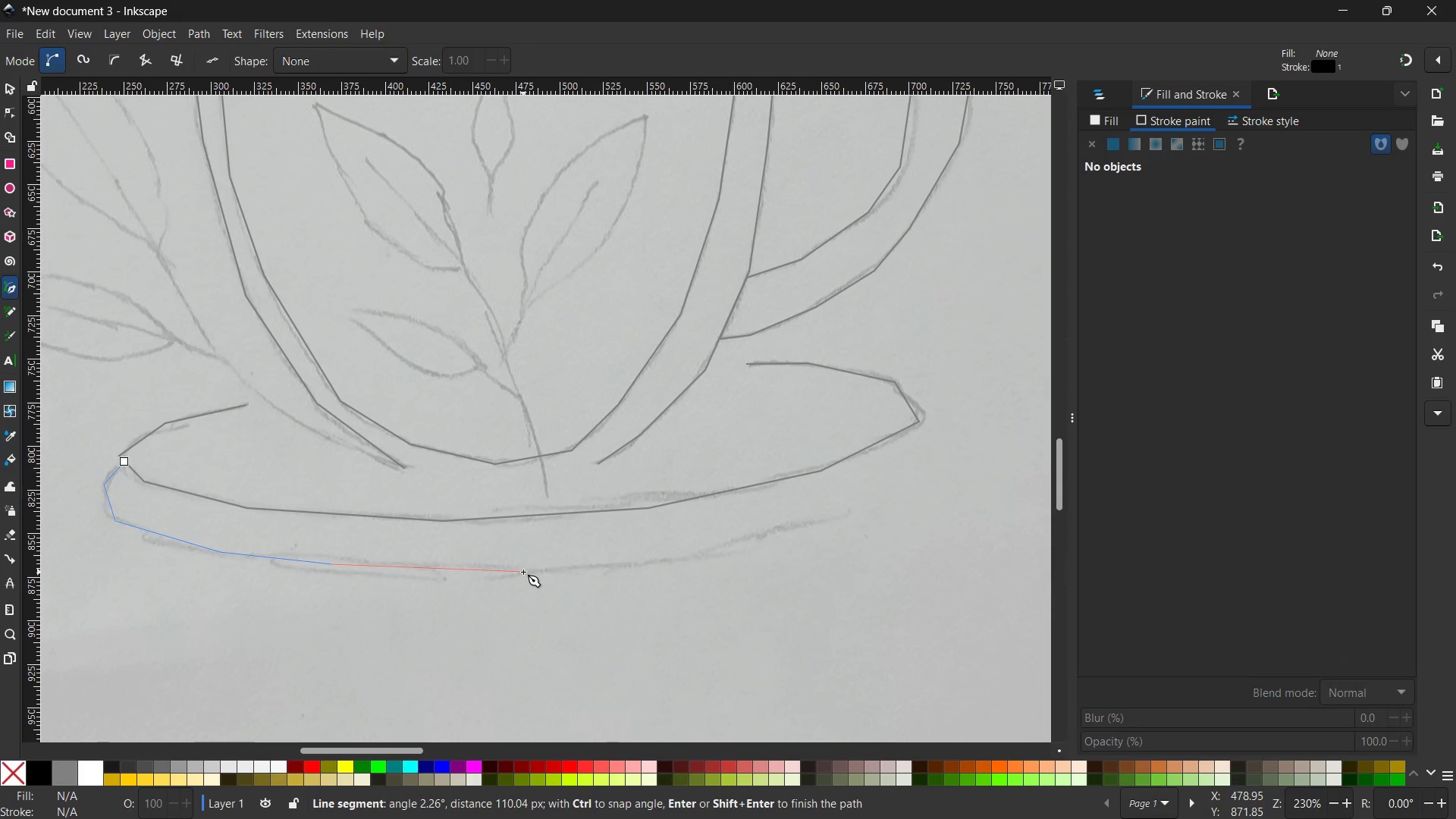 
triple_click([523, 572])
 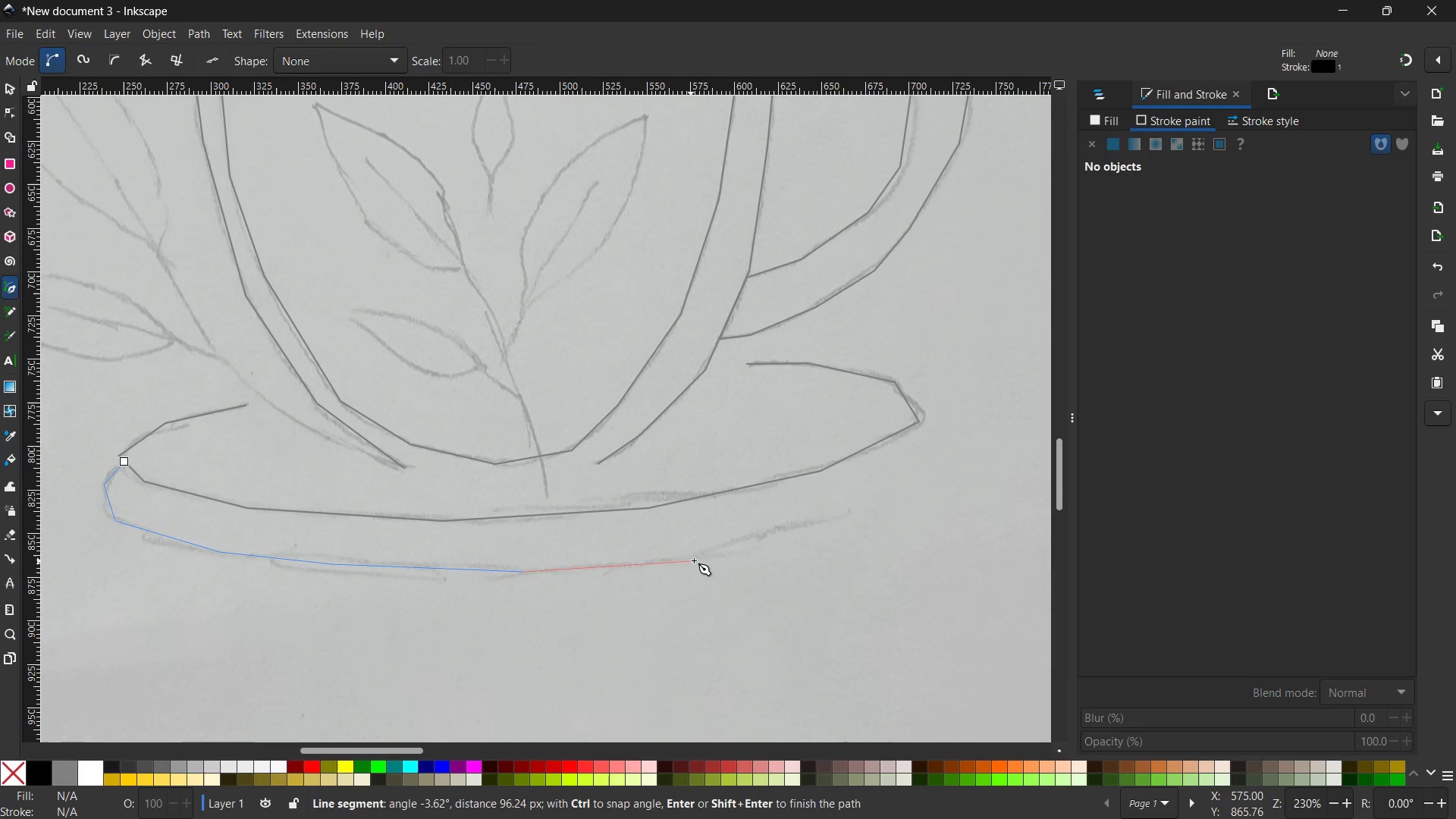 
left_click([694, 560])
 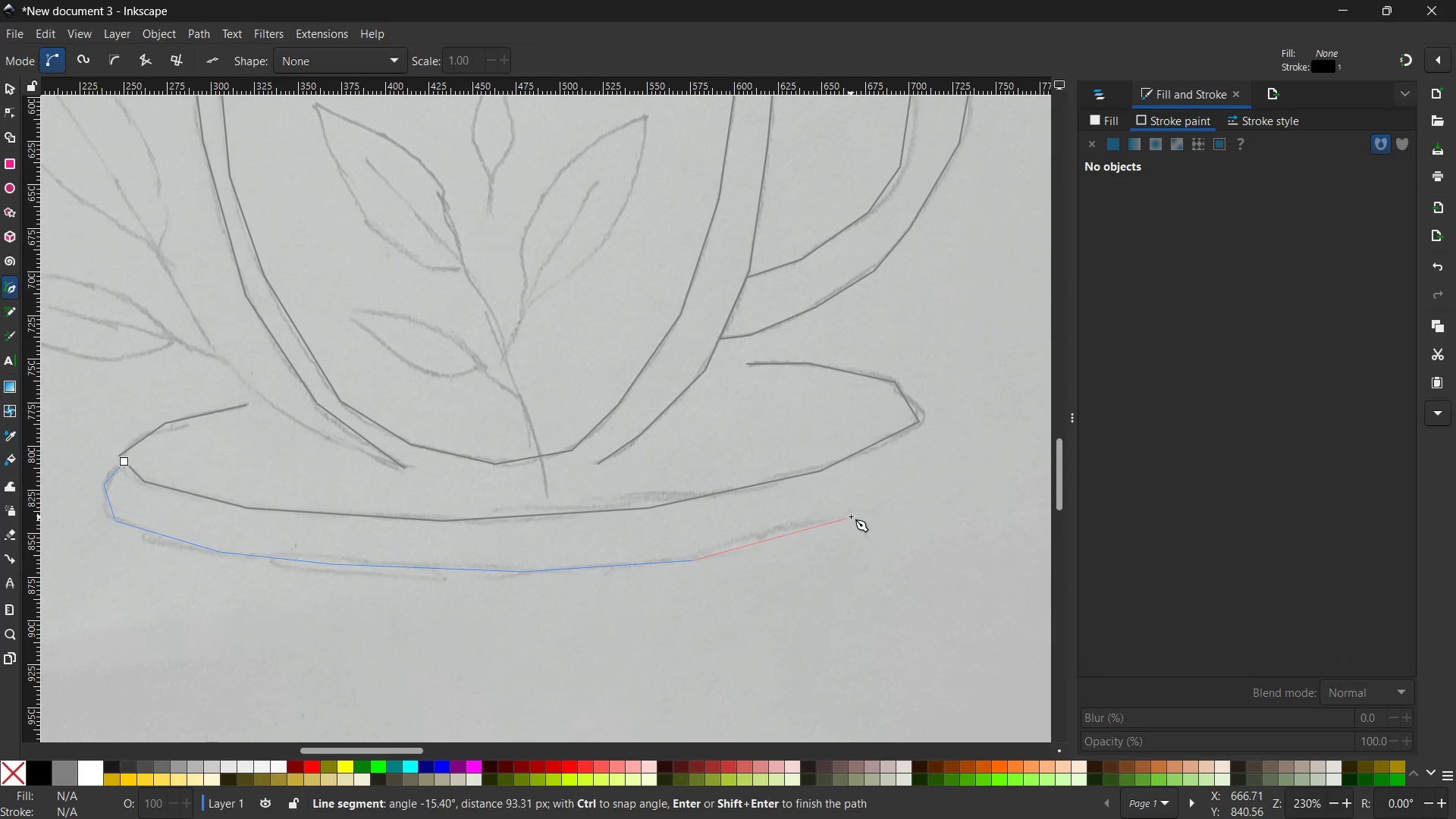 
left_click([851, 516])
 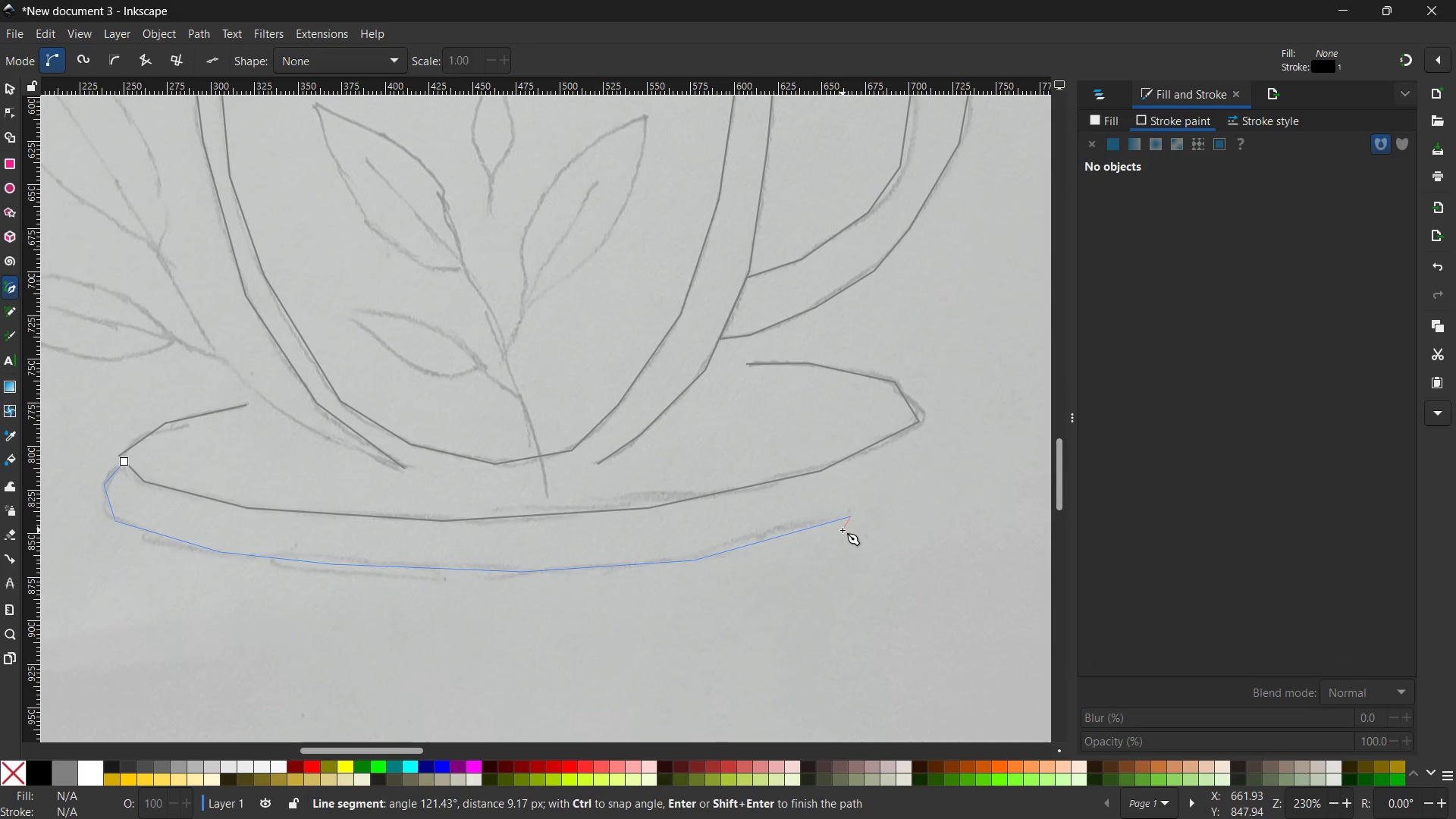 
key(Space)
 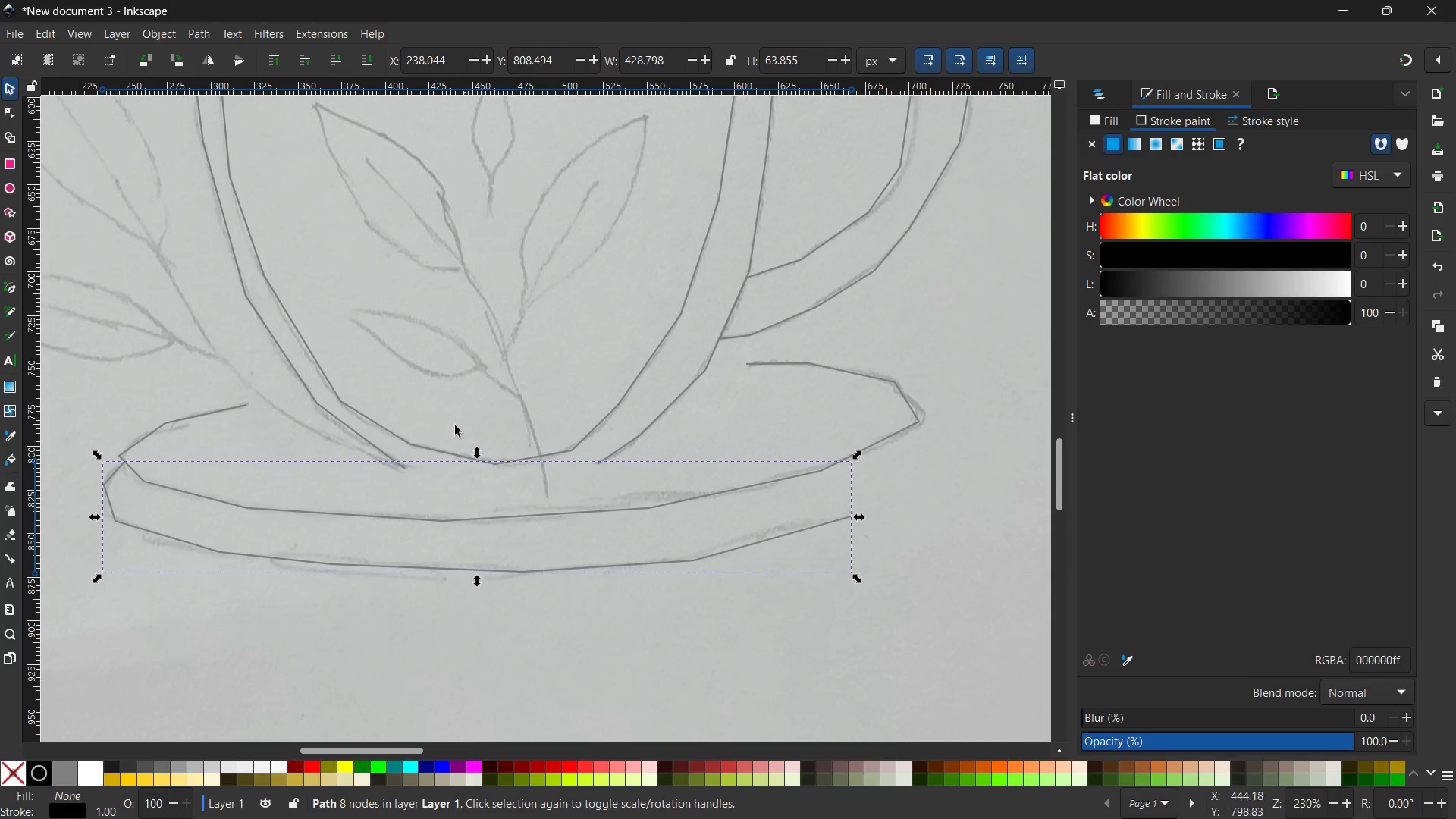 
scroll: coordinate [485, 478], scroll_direction: up, amount: 3.0
 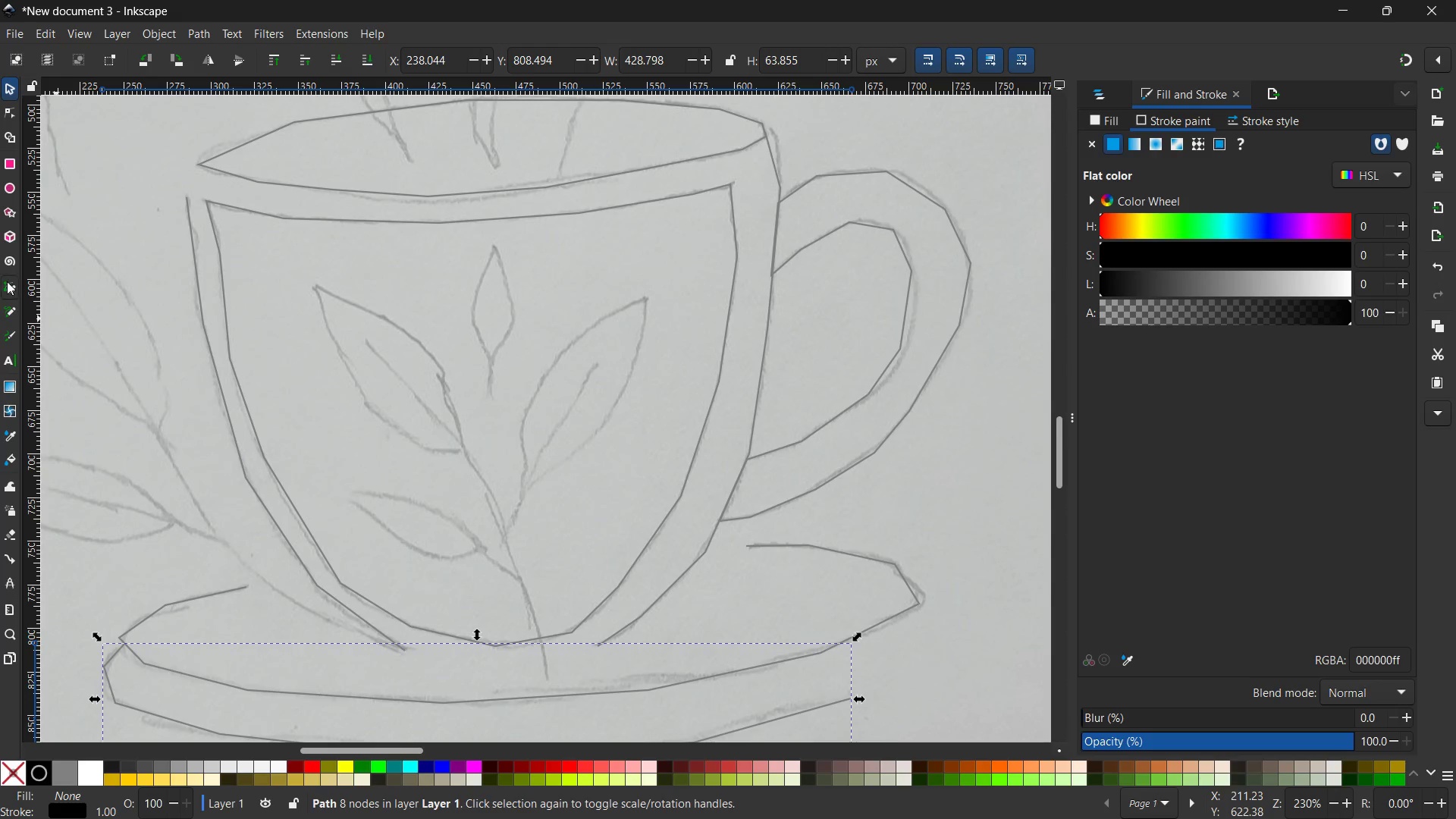 
left_click([7, 281])
 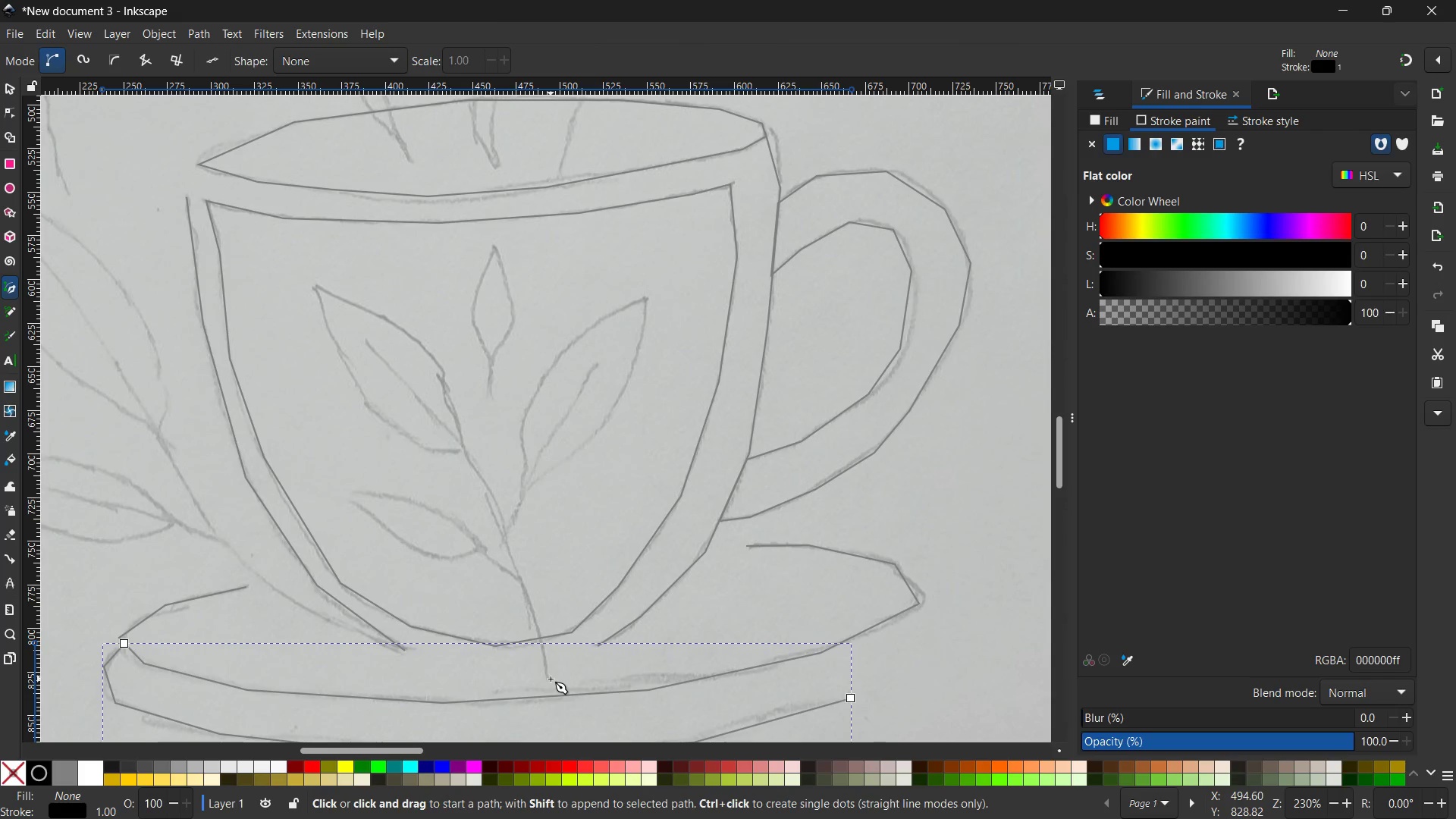 
left_click([549, 679])
 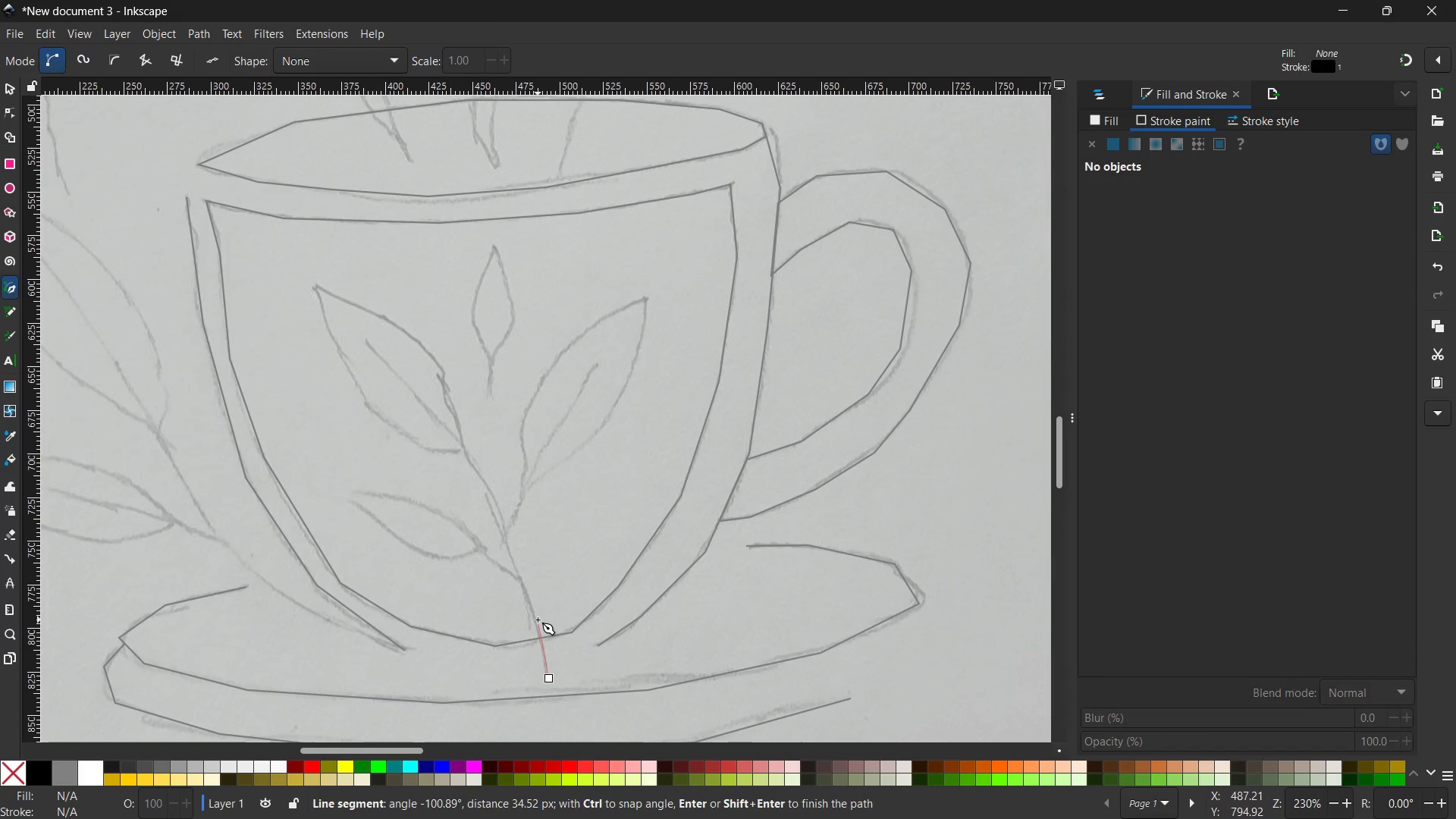 
left_click([537, 619])
 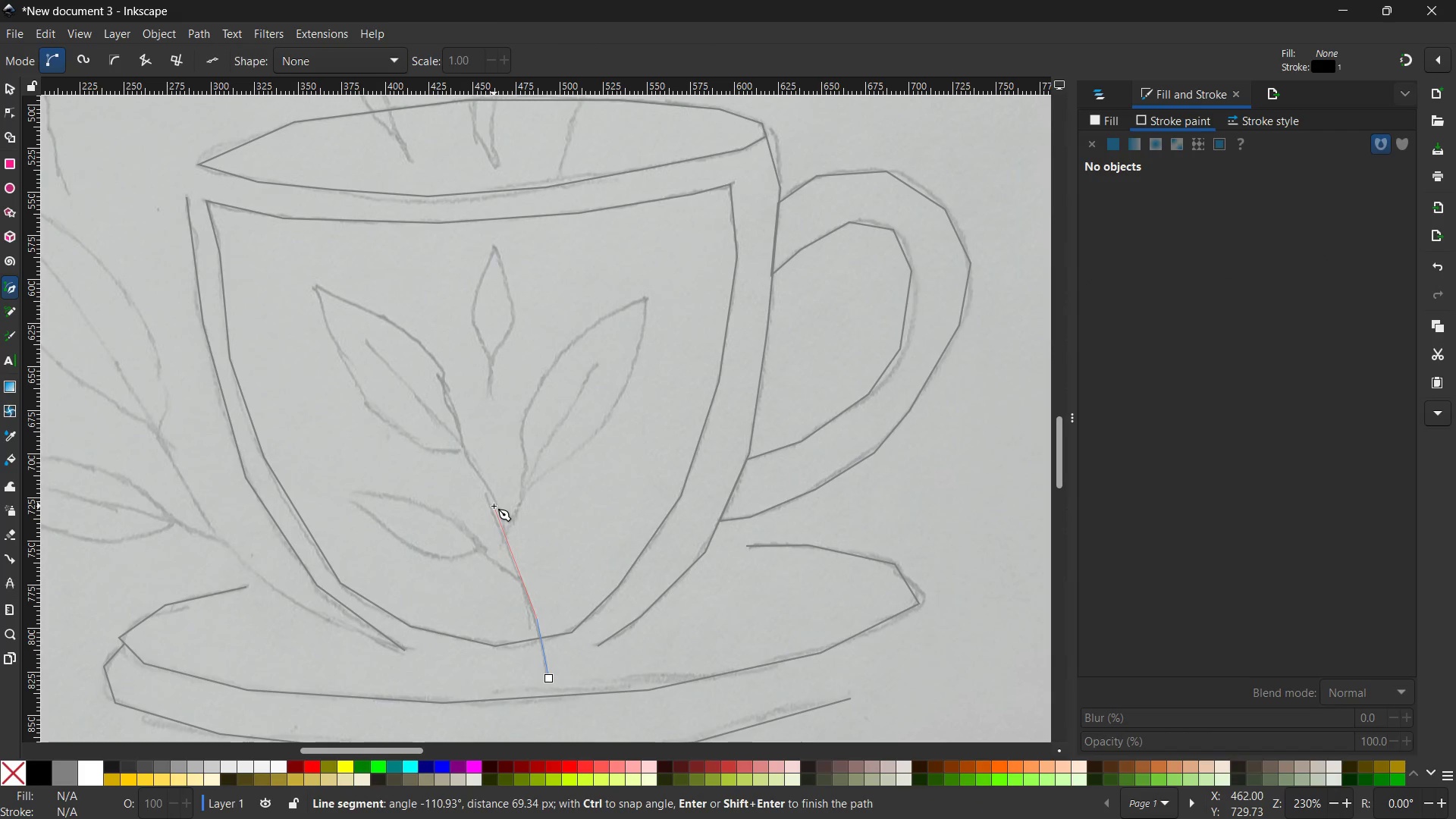 
left_click([494, 506])
 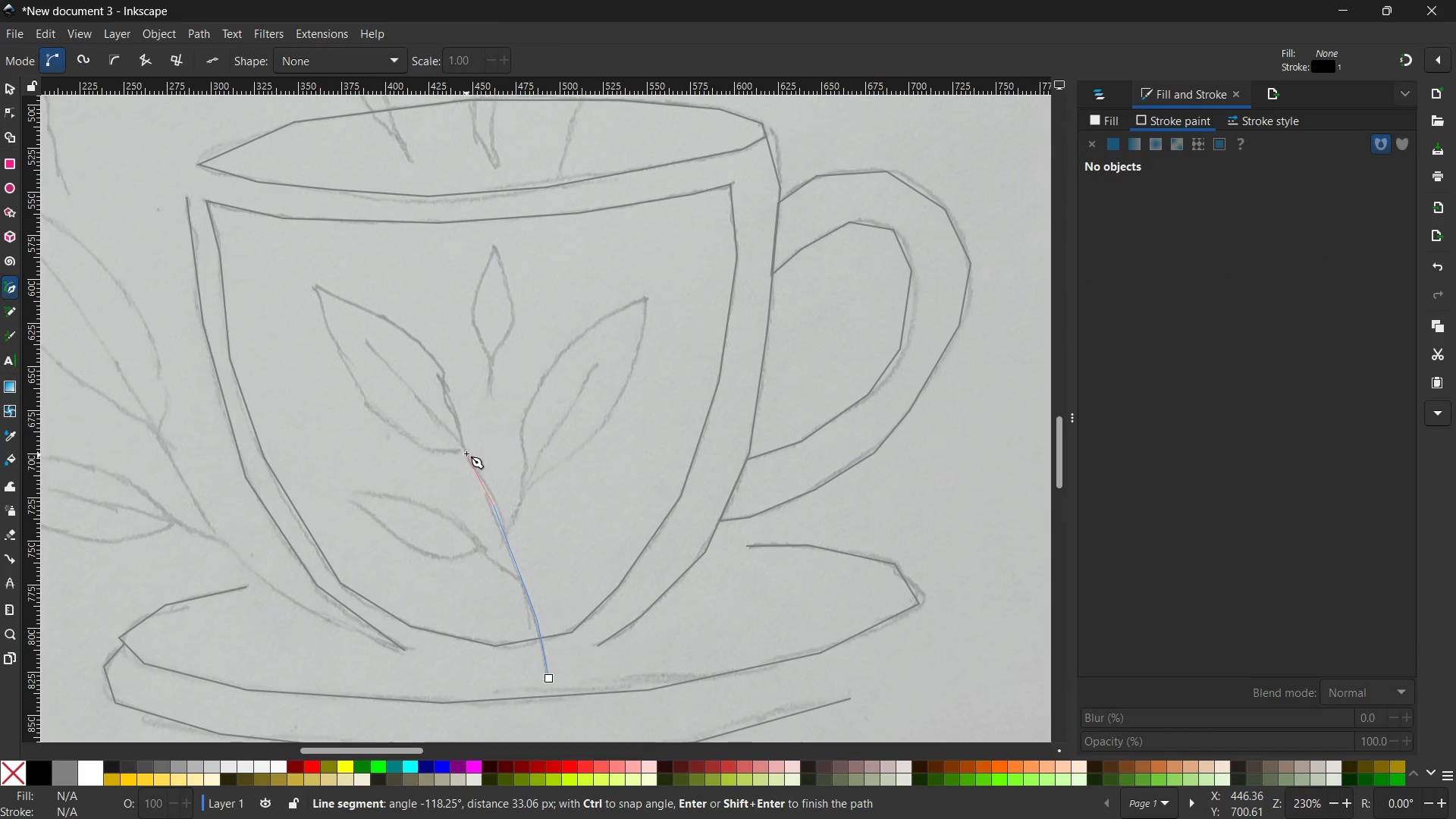 
left_click([464, 449])
 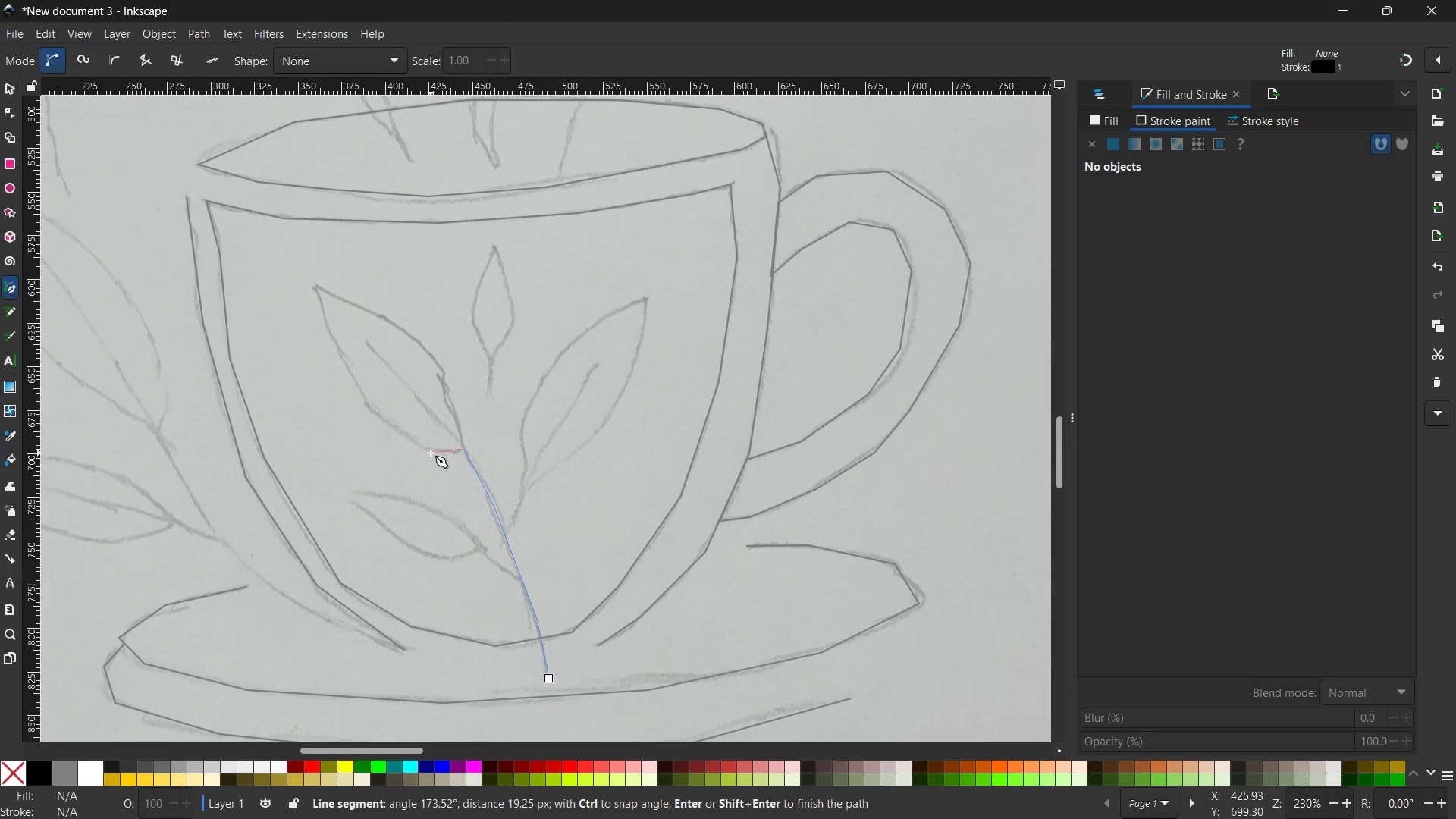 
left_click([431, 453])
 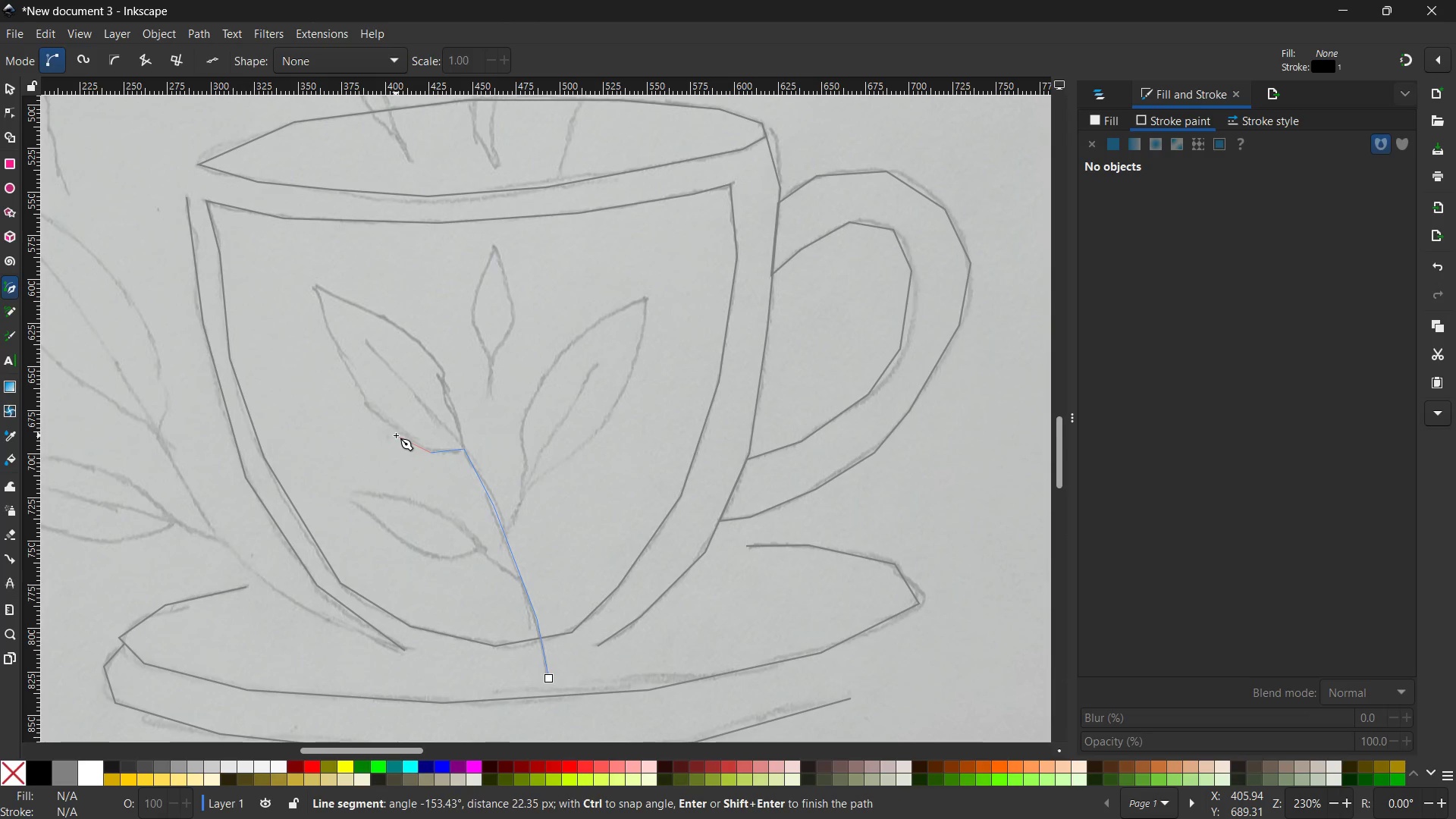 
left_click([396, 435])
 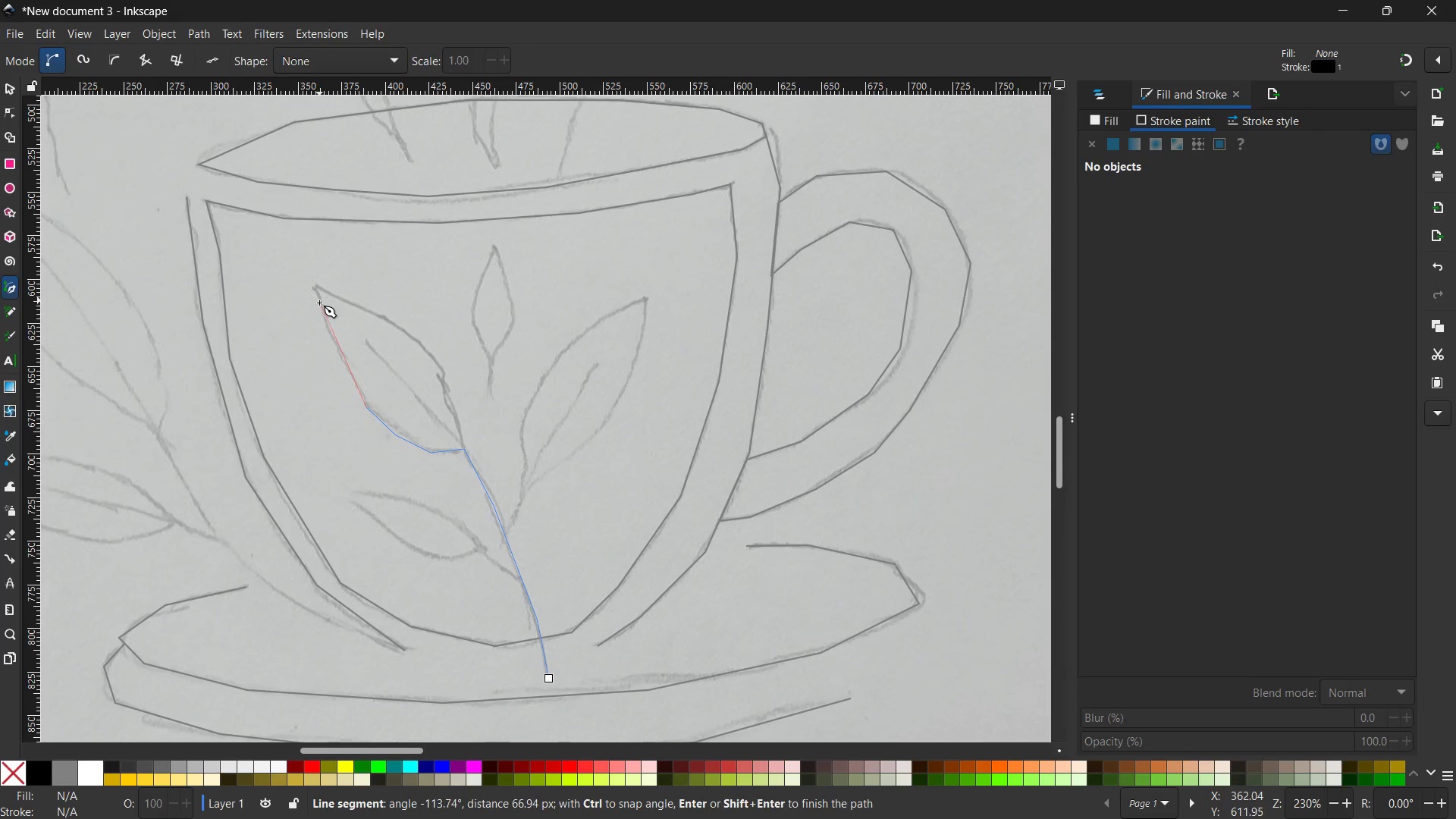 
left_click([334, 344])
 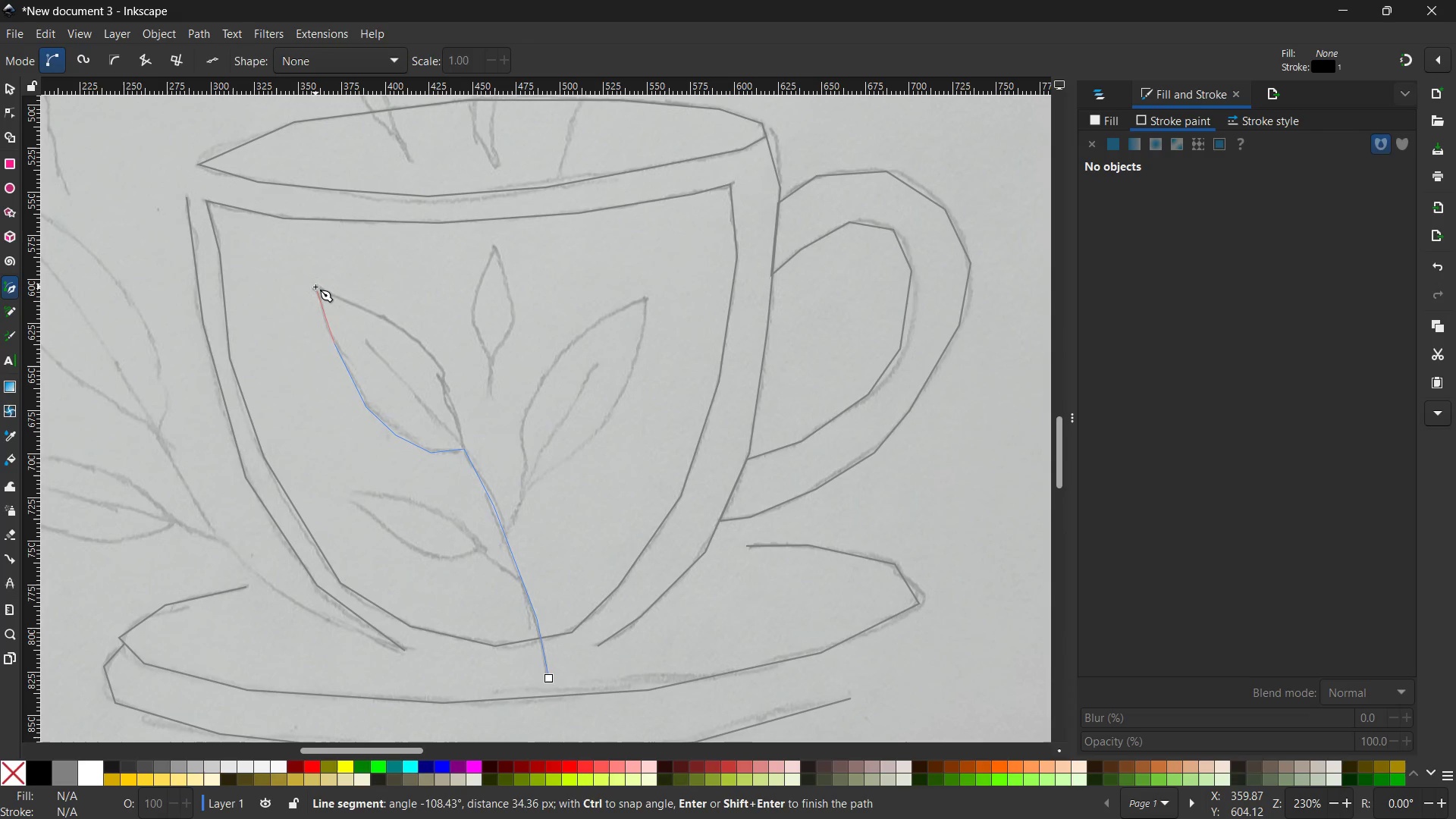 
left_click([315, 287])
 